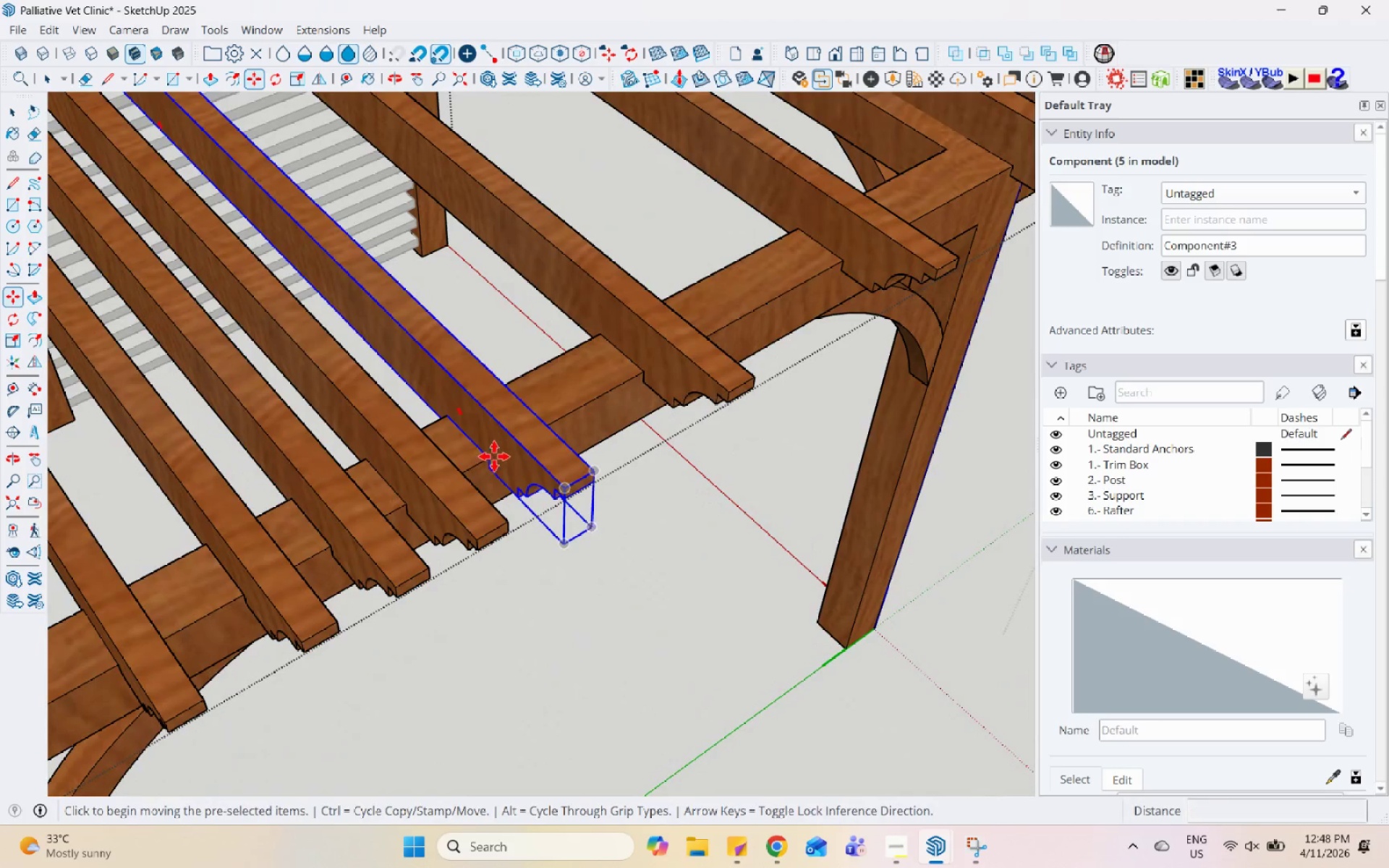 
left_click([488, 459])
 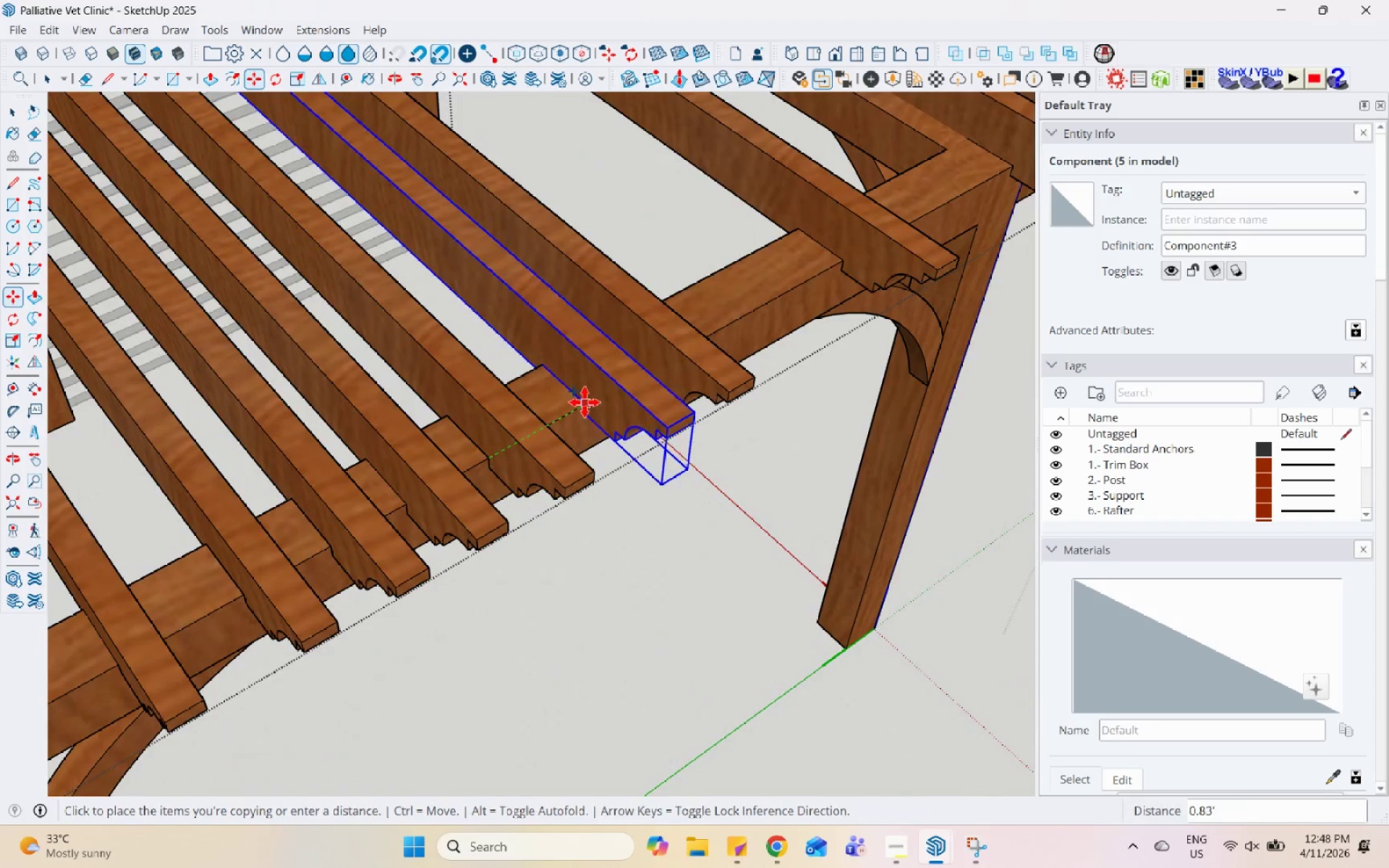 
left_click([577, 405])
 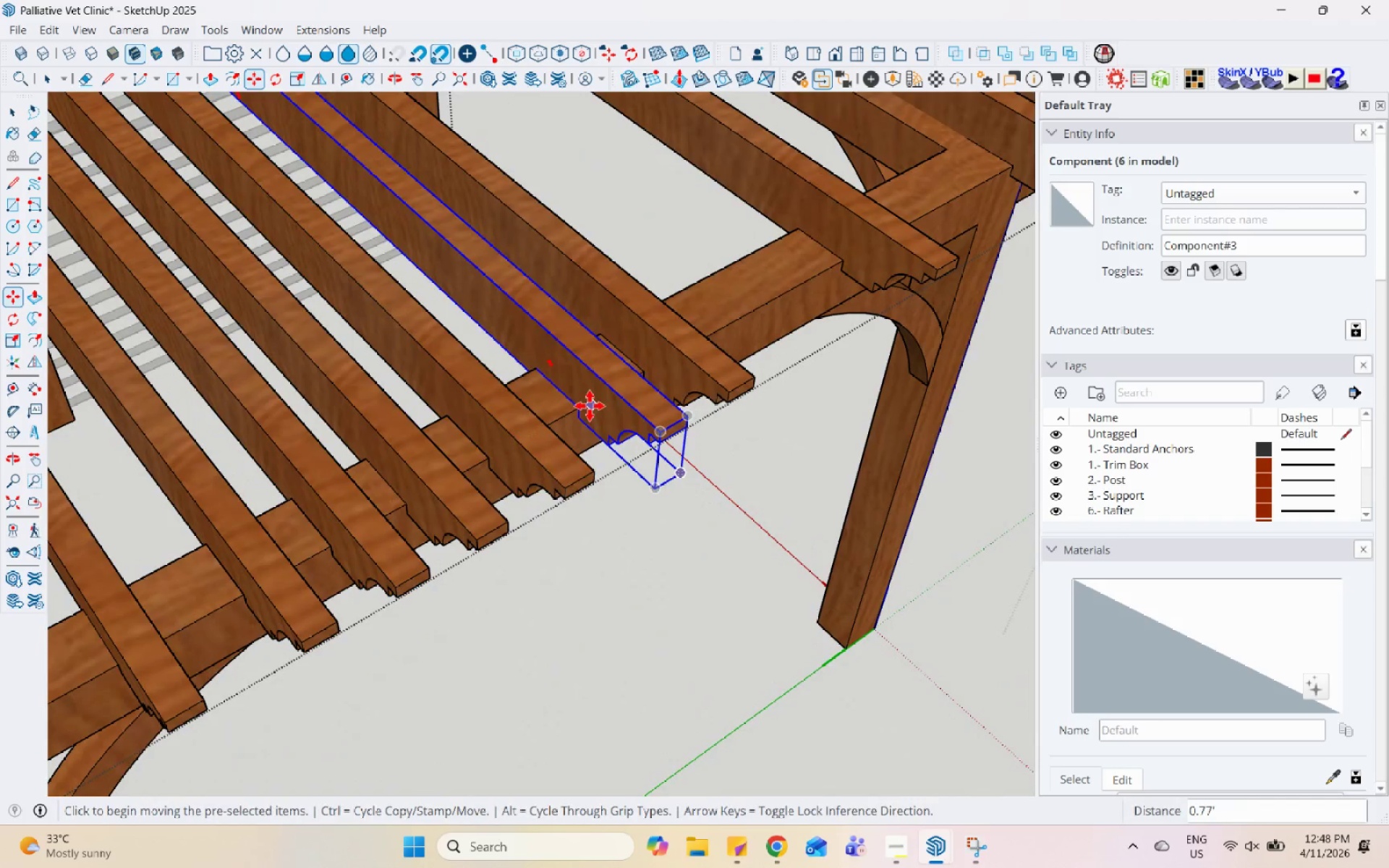 
key(Control+ControlLeft)
 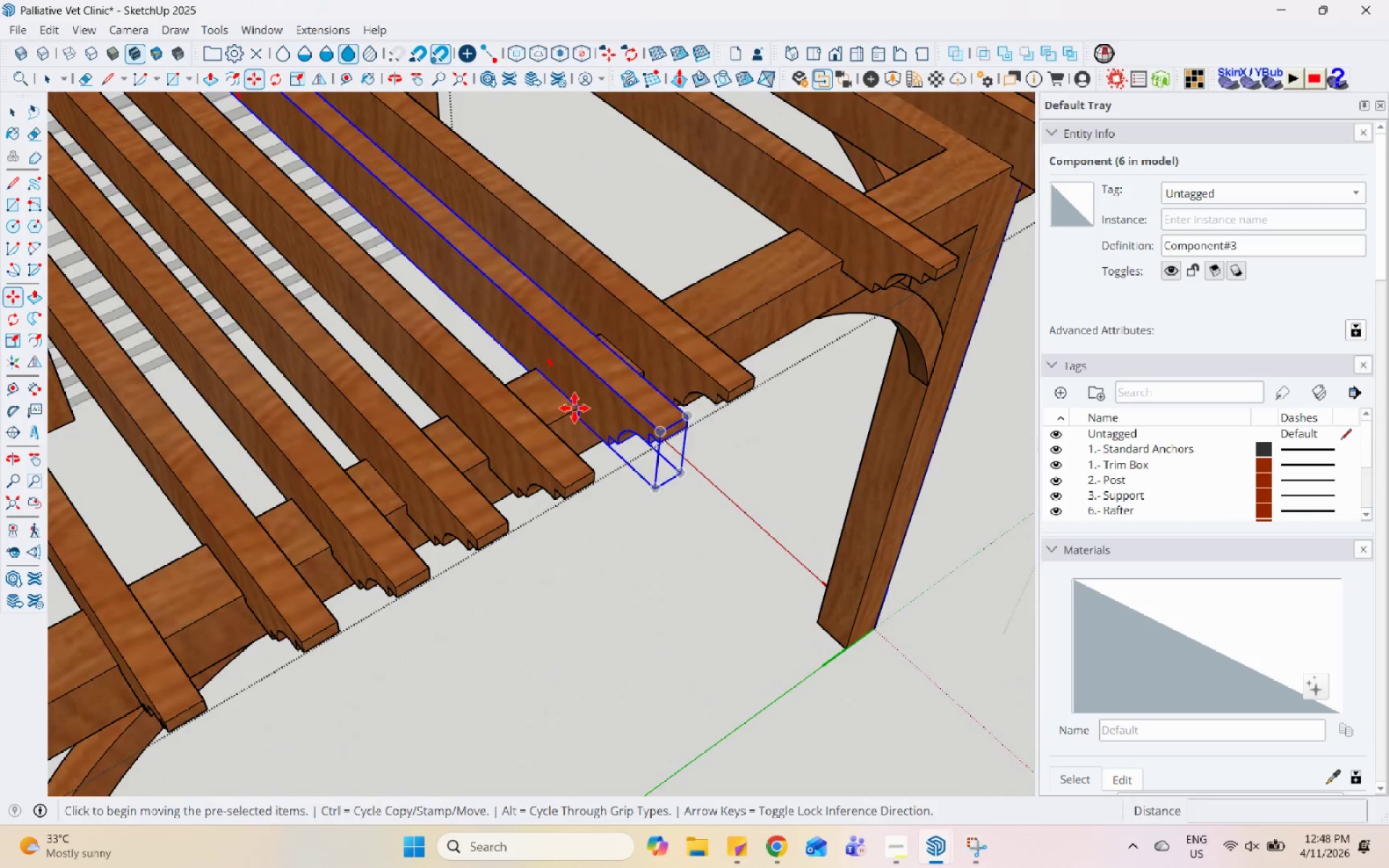 
left_click([574, 408])
 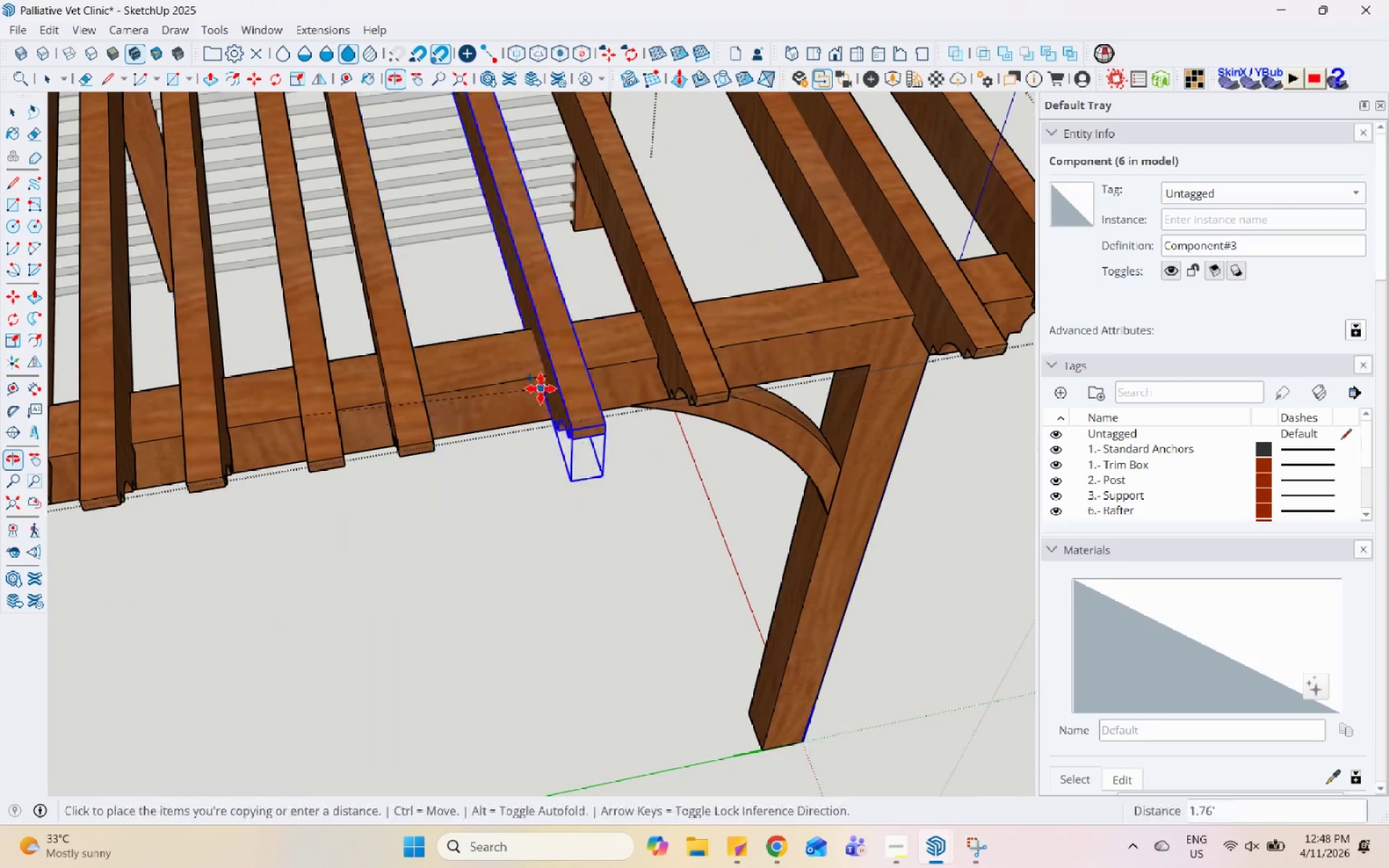 
scroll: coordinate [615, 367], scroll_direction: up, amount: 1.0
 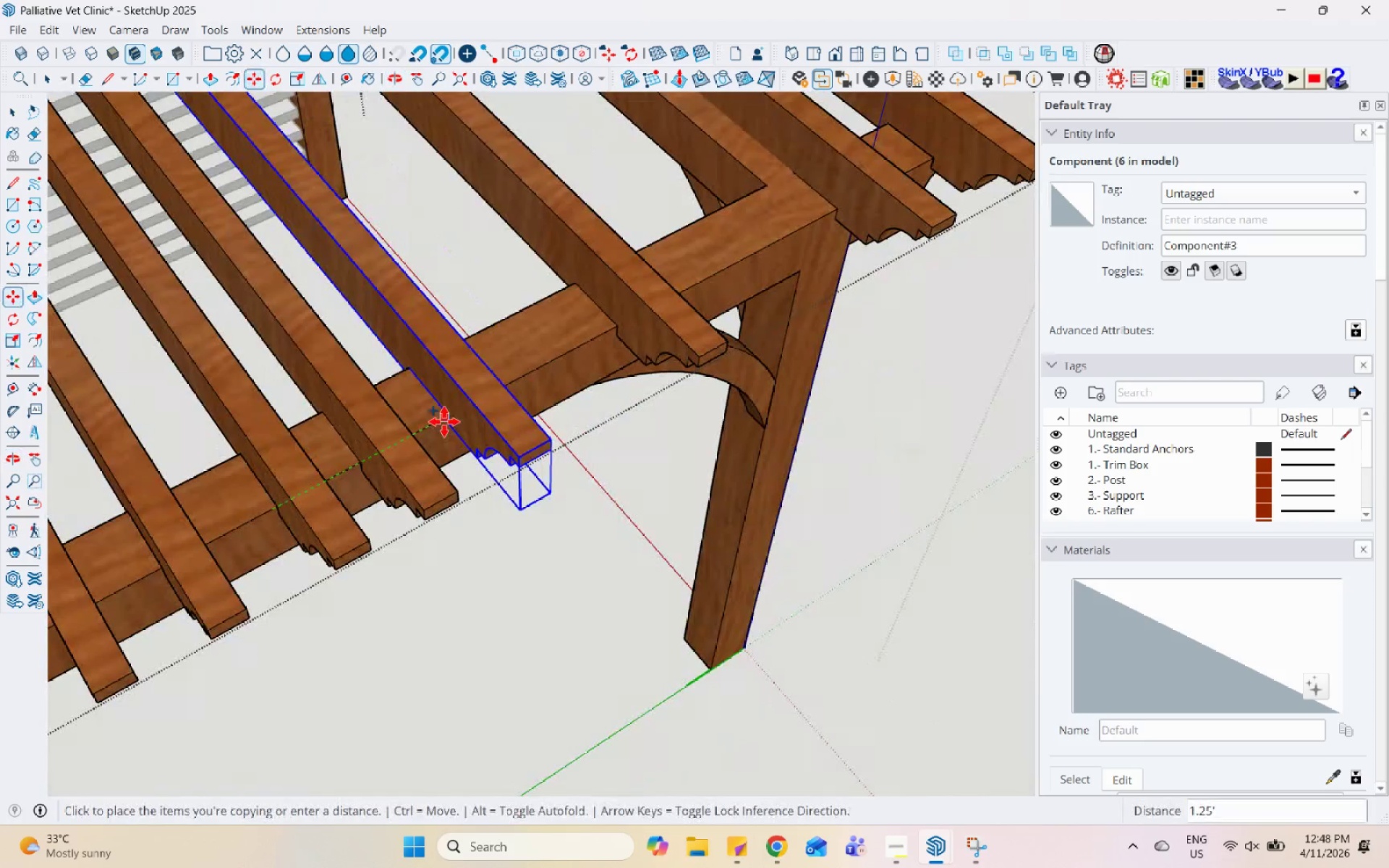 
left_click([441, 422])
 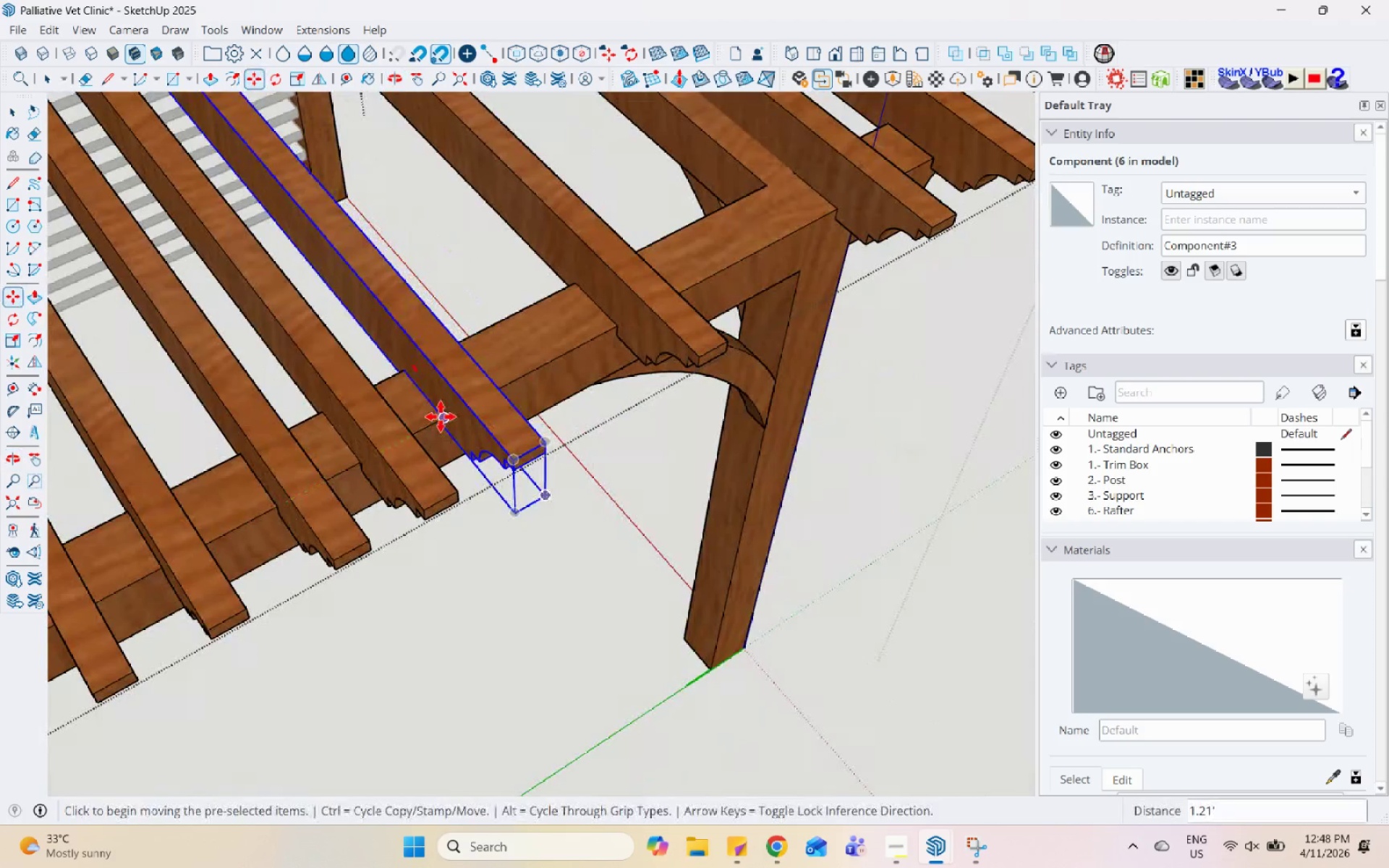 
left_click([441, 417])
 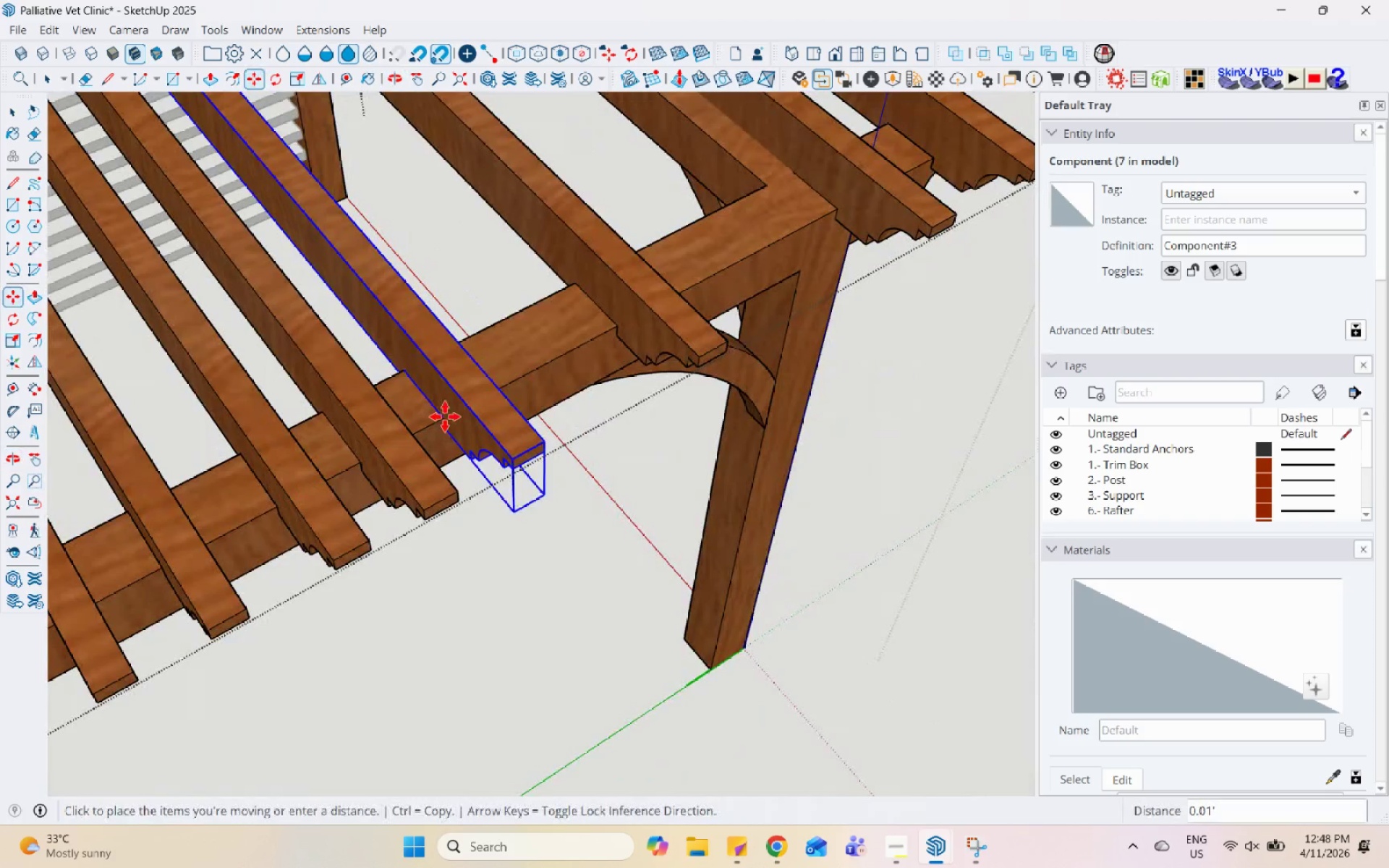 
key(Control+ControlLeft)
 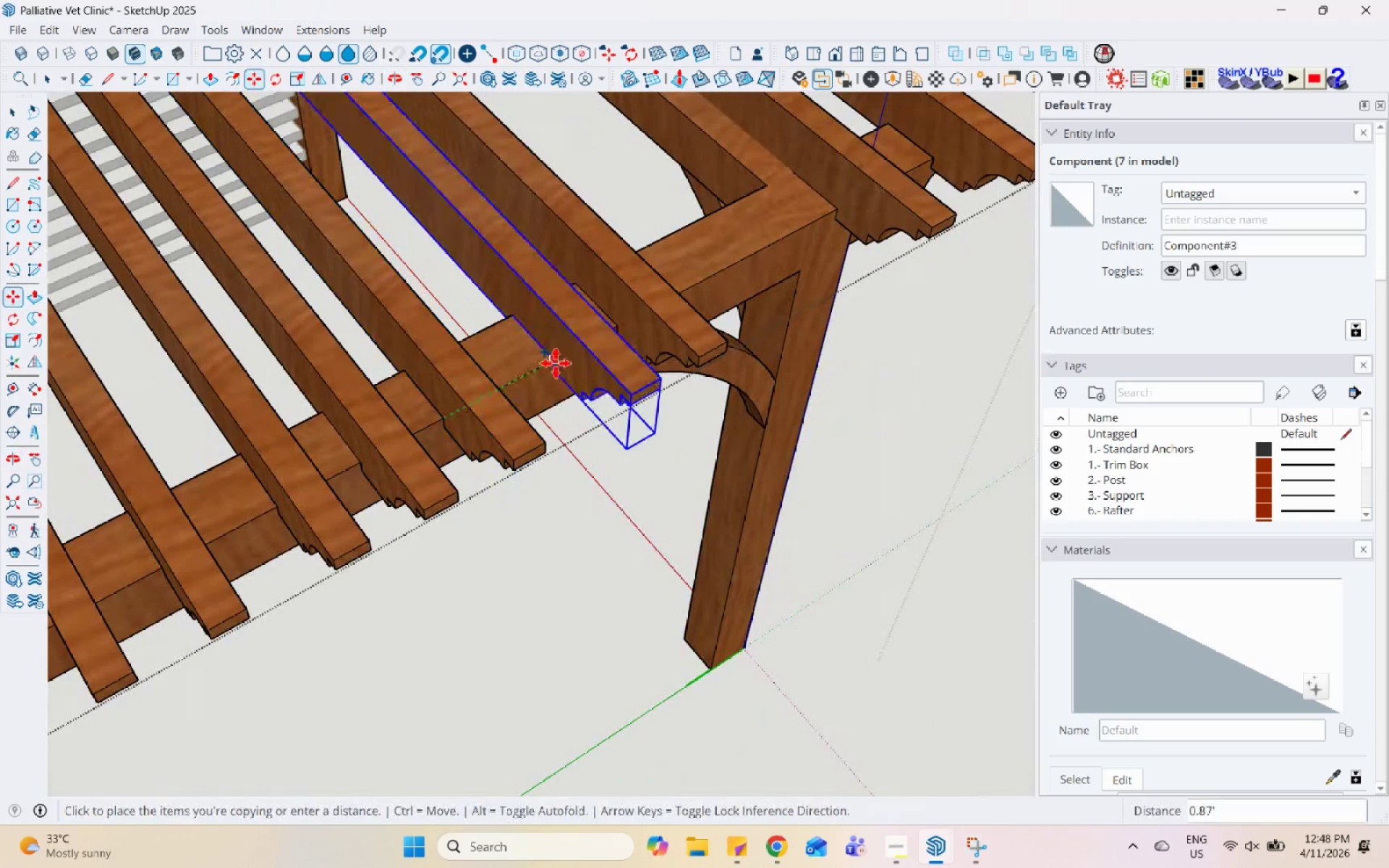 
left_click([555, 363])
 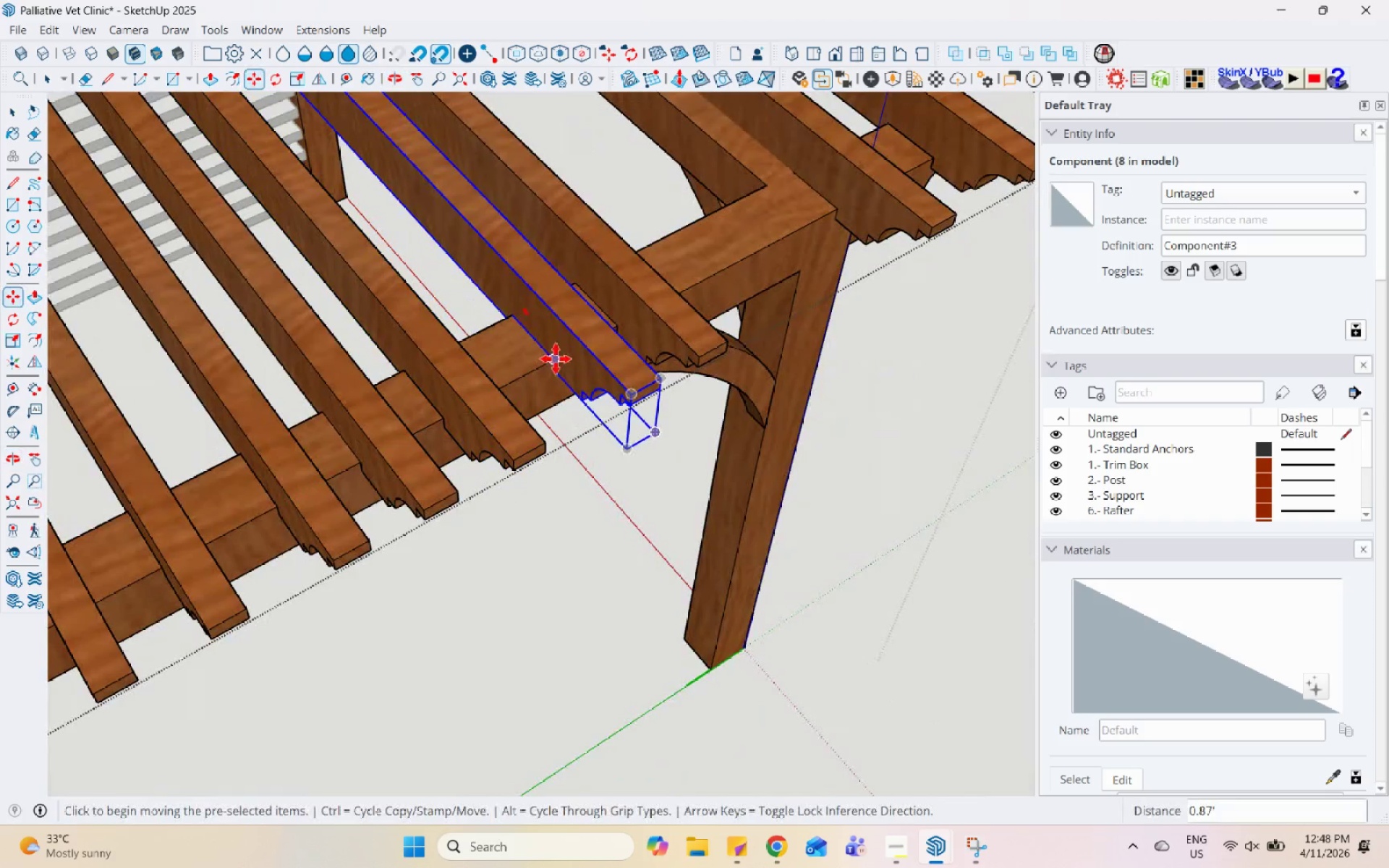 
left_click([554, 360])
 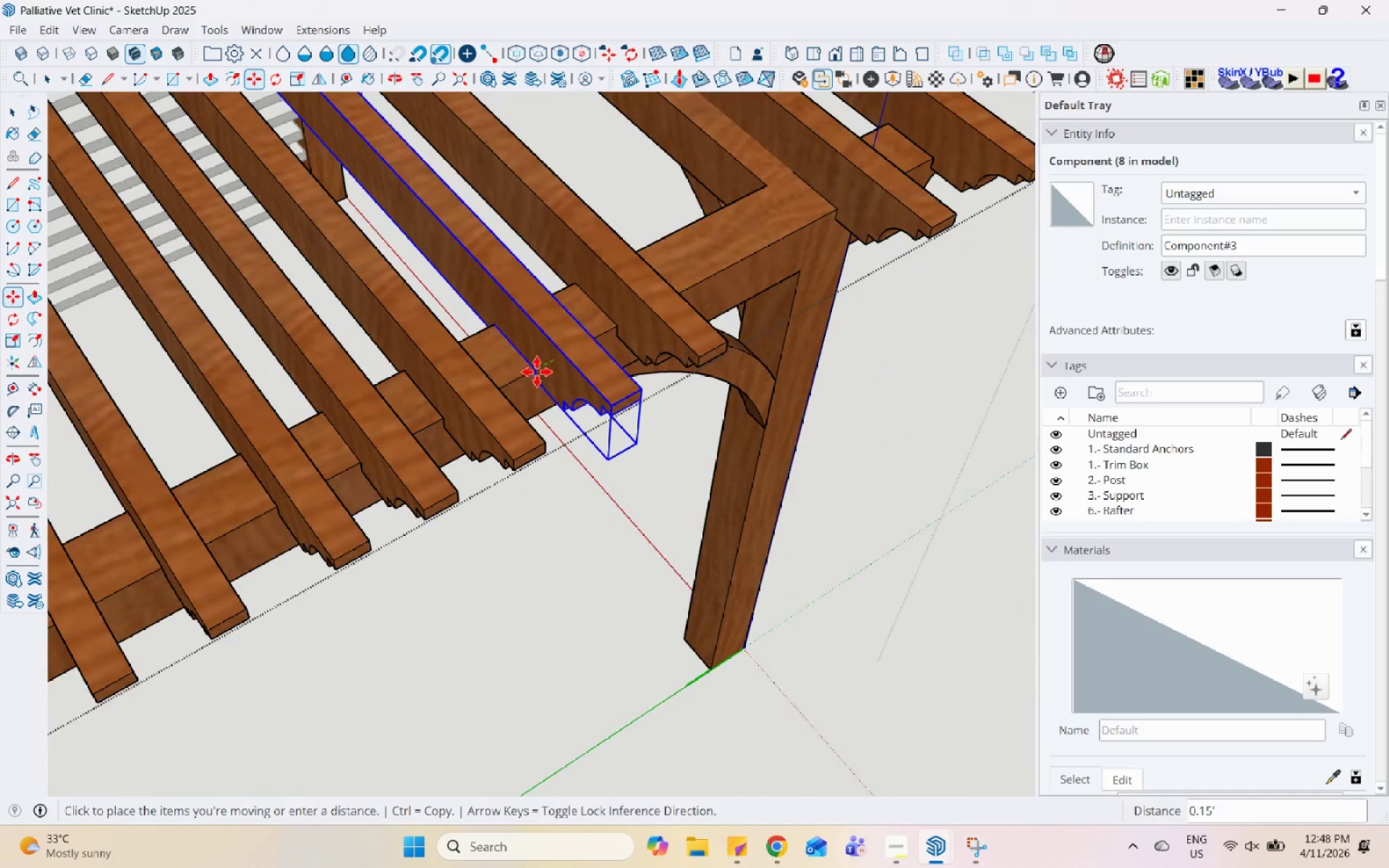 
left_click([538, 372])
 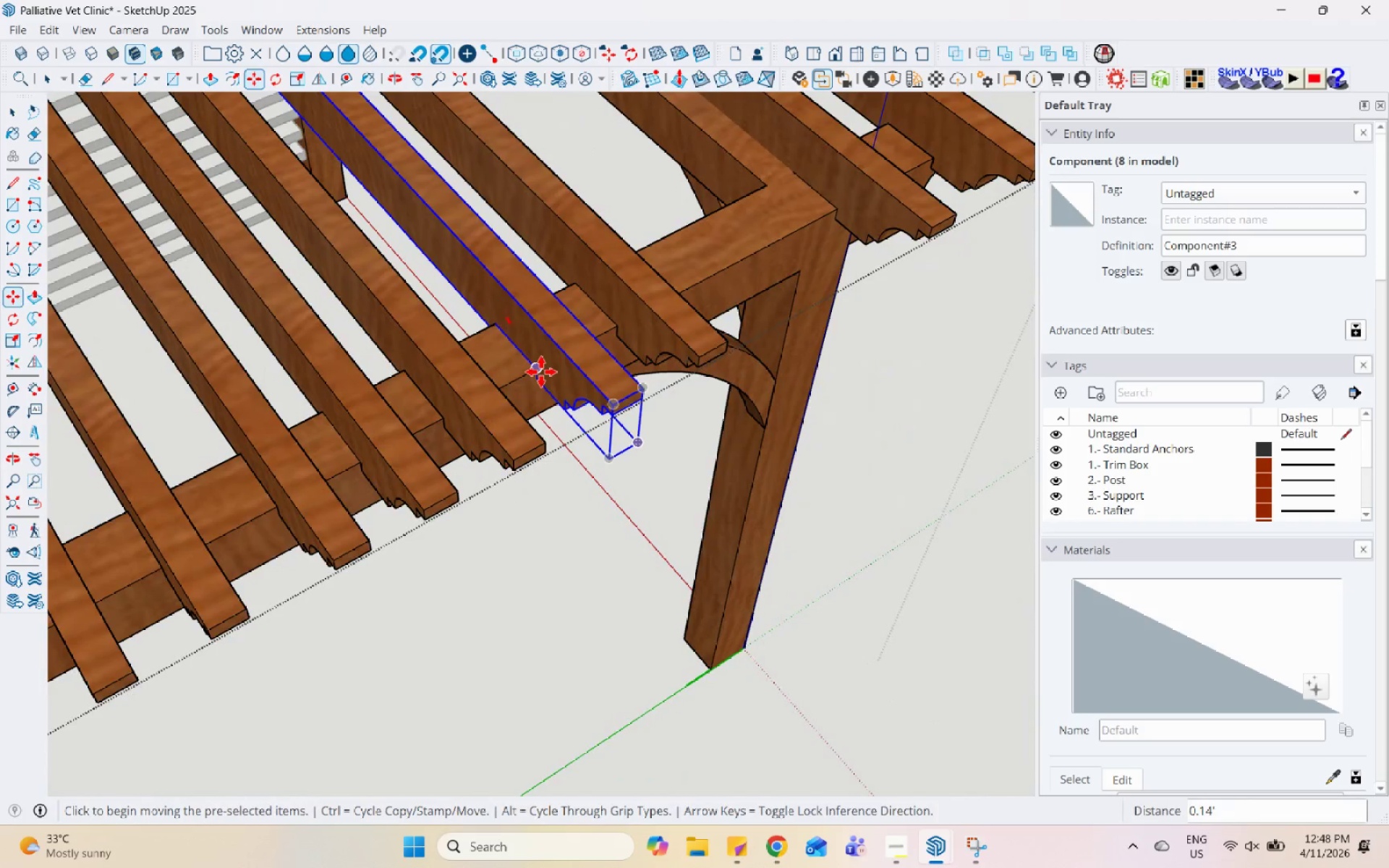 
key(Control+ControlLeft)
 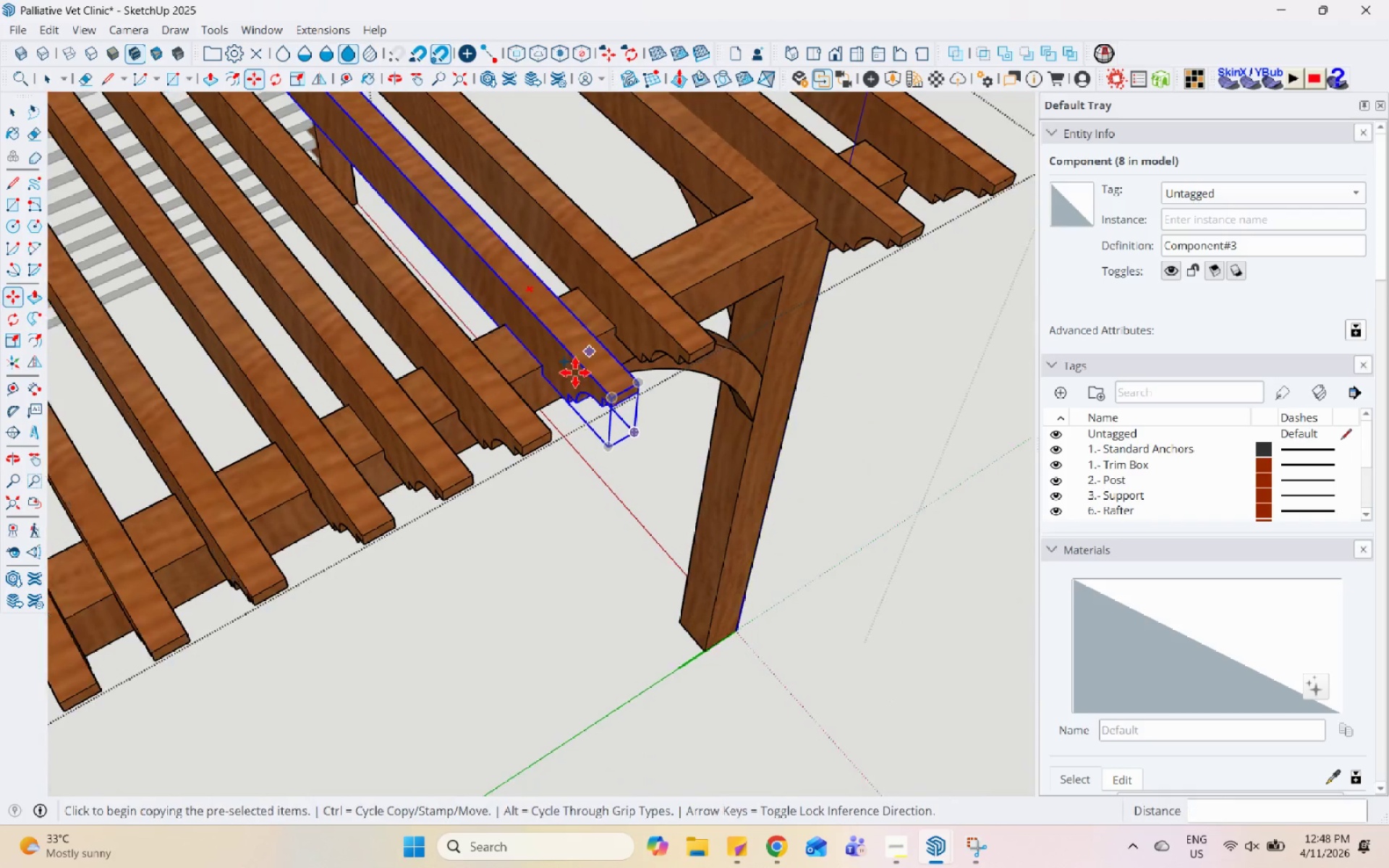 
scroll: coordinate [545, 399], scroll_direction: down, amount: 3.0
 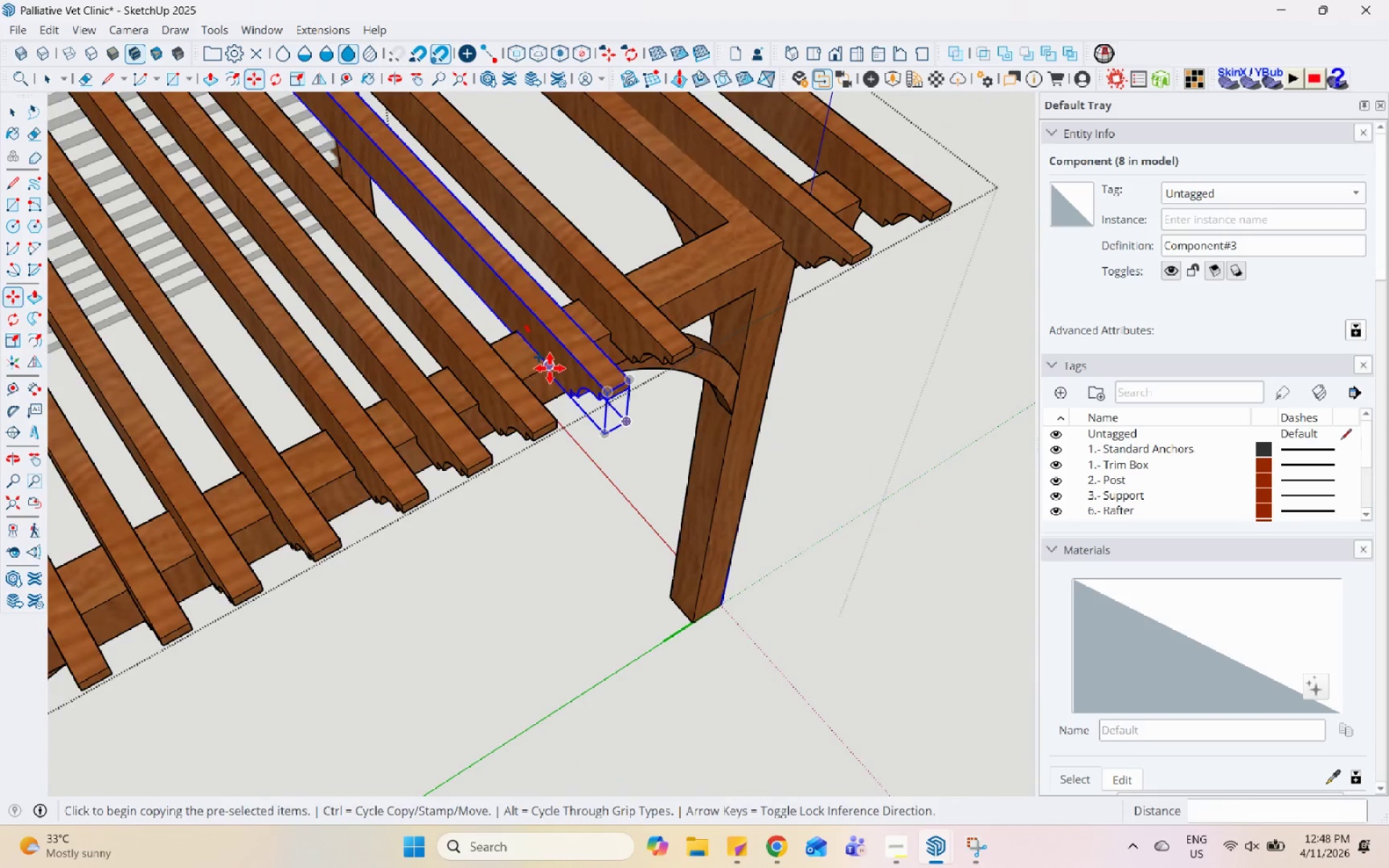 
left_click([550, 368])
 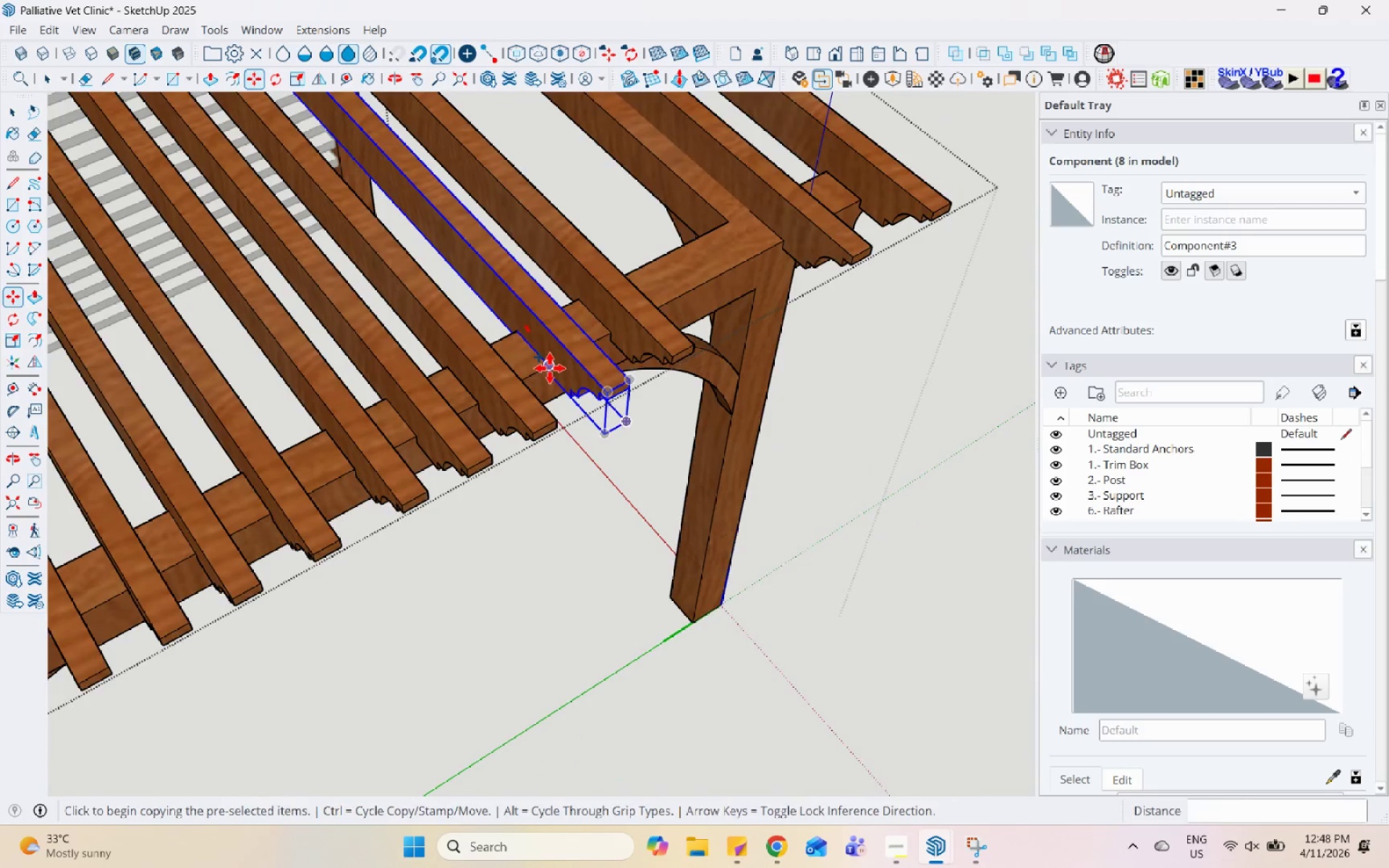 
key(Control+ControlLeft)
 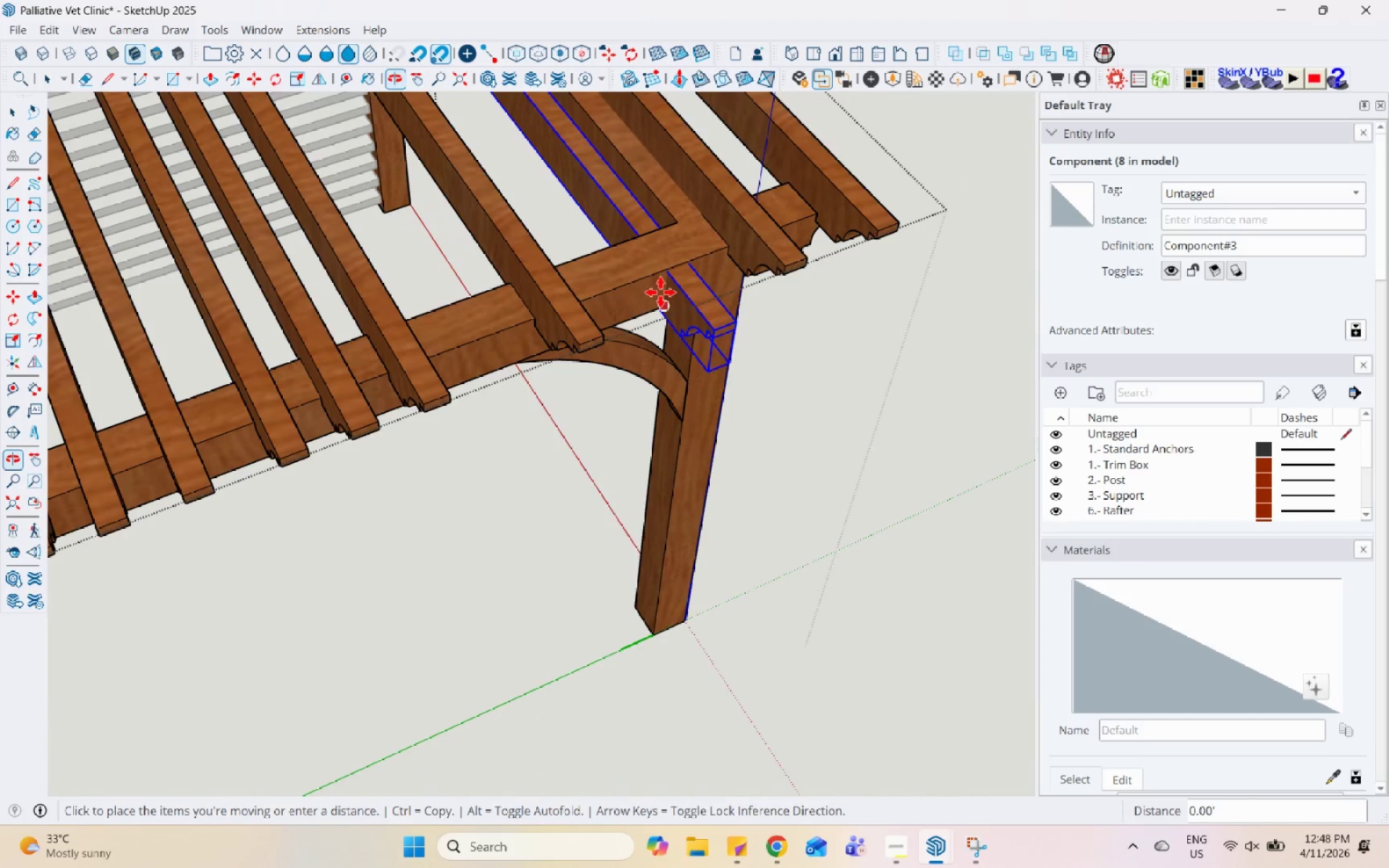 
key(Control+ControlLeft)
 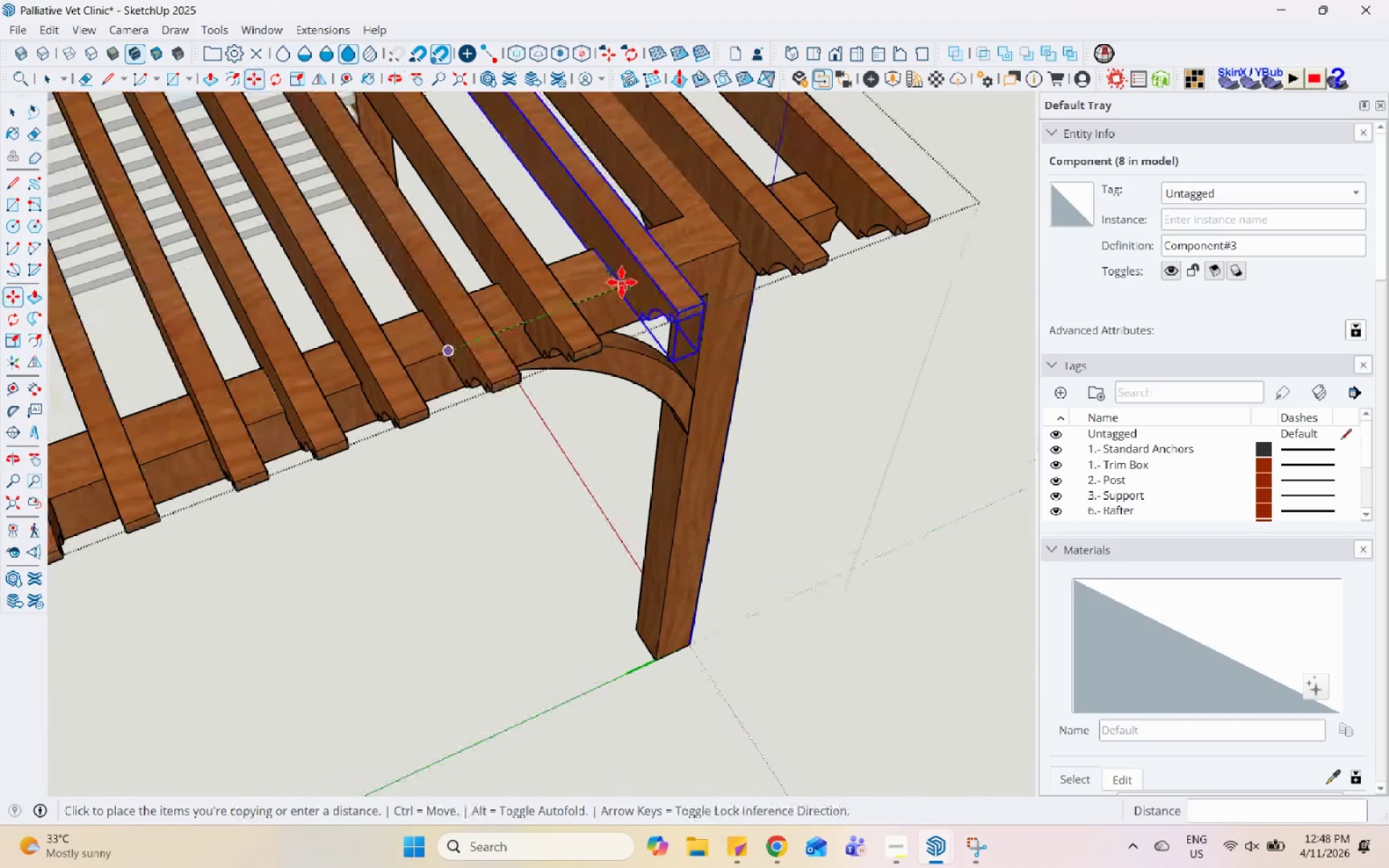 
scroll: coordinate [621, 282], scroll_direction: up, amount: 3.0
 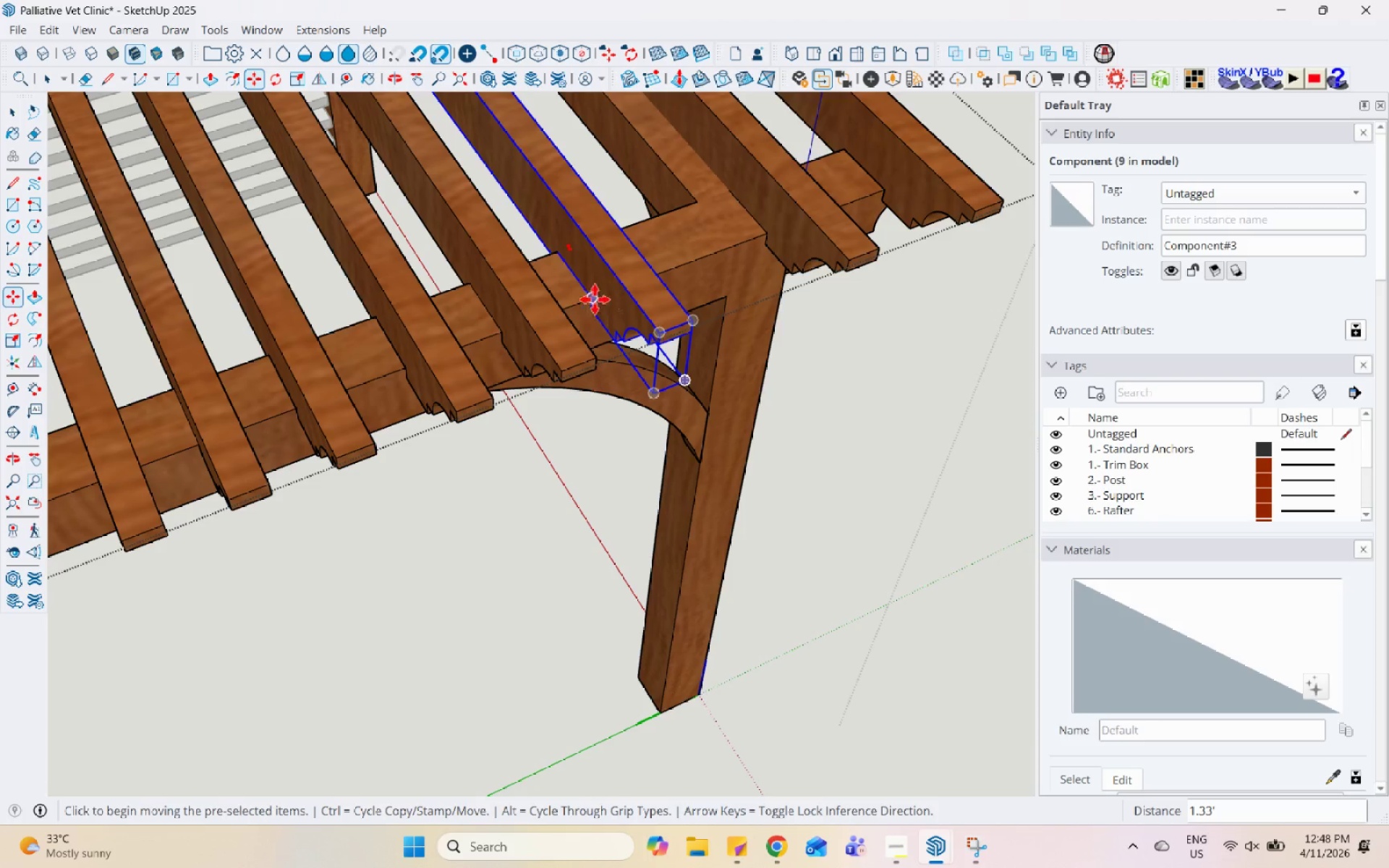 
key(Control+ControlLeft)
 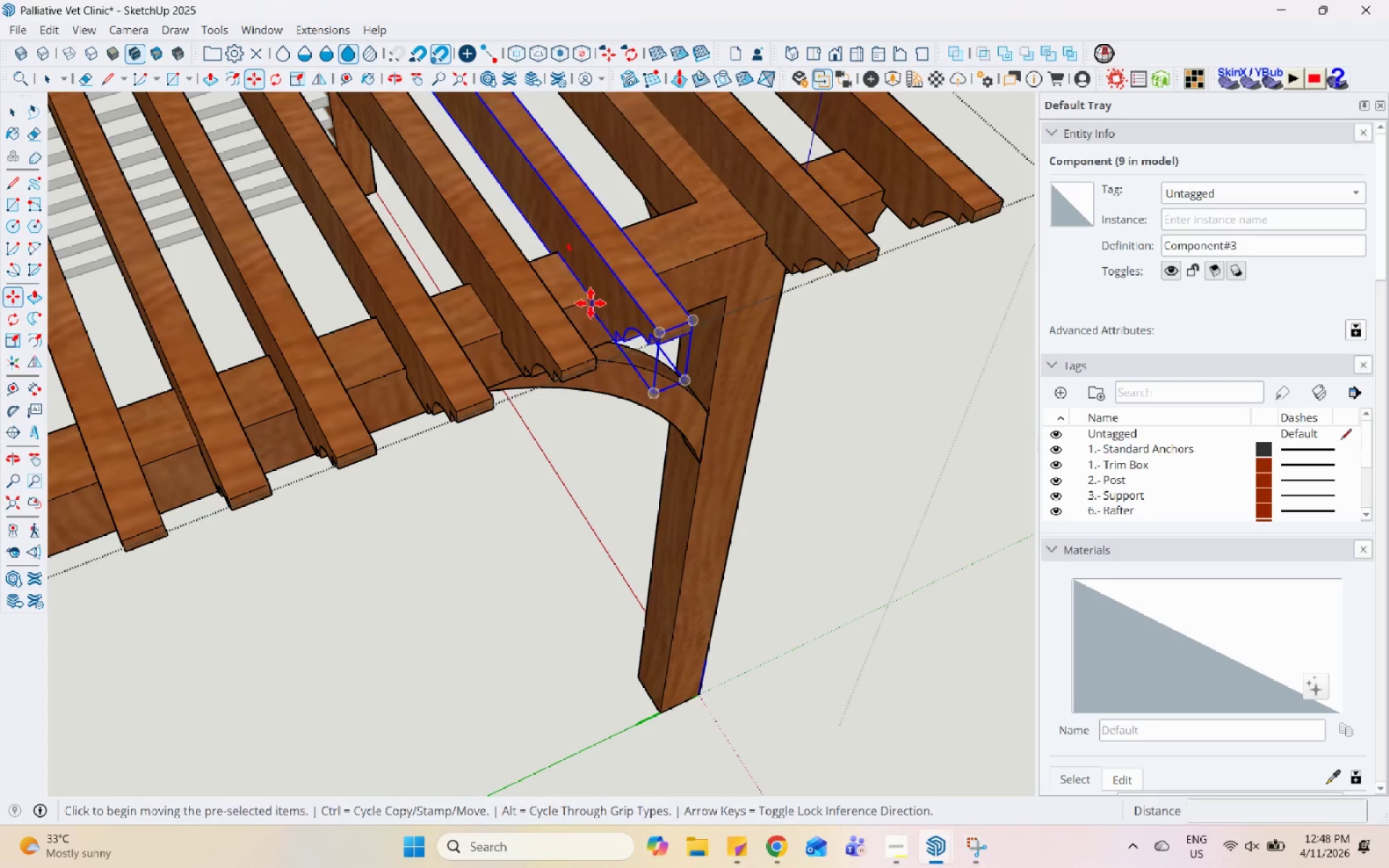 
left_click_drag(start_coordinate=[590, 303], to_coordinate=[598, 297])
 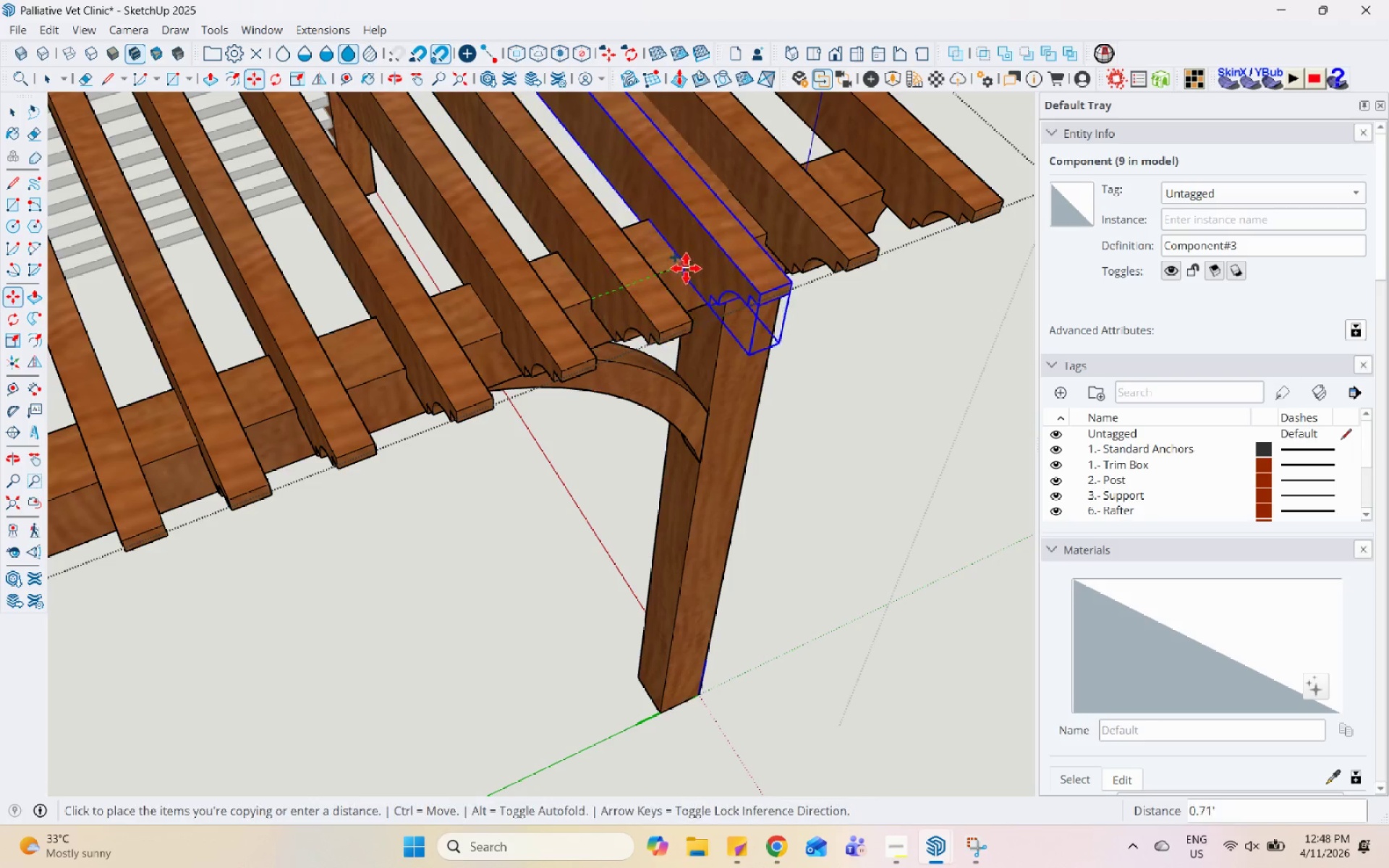 
left_click([689, 265])
 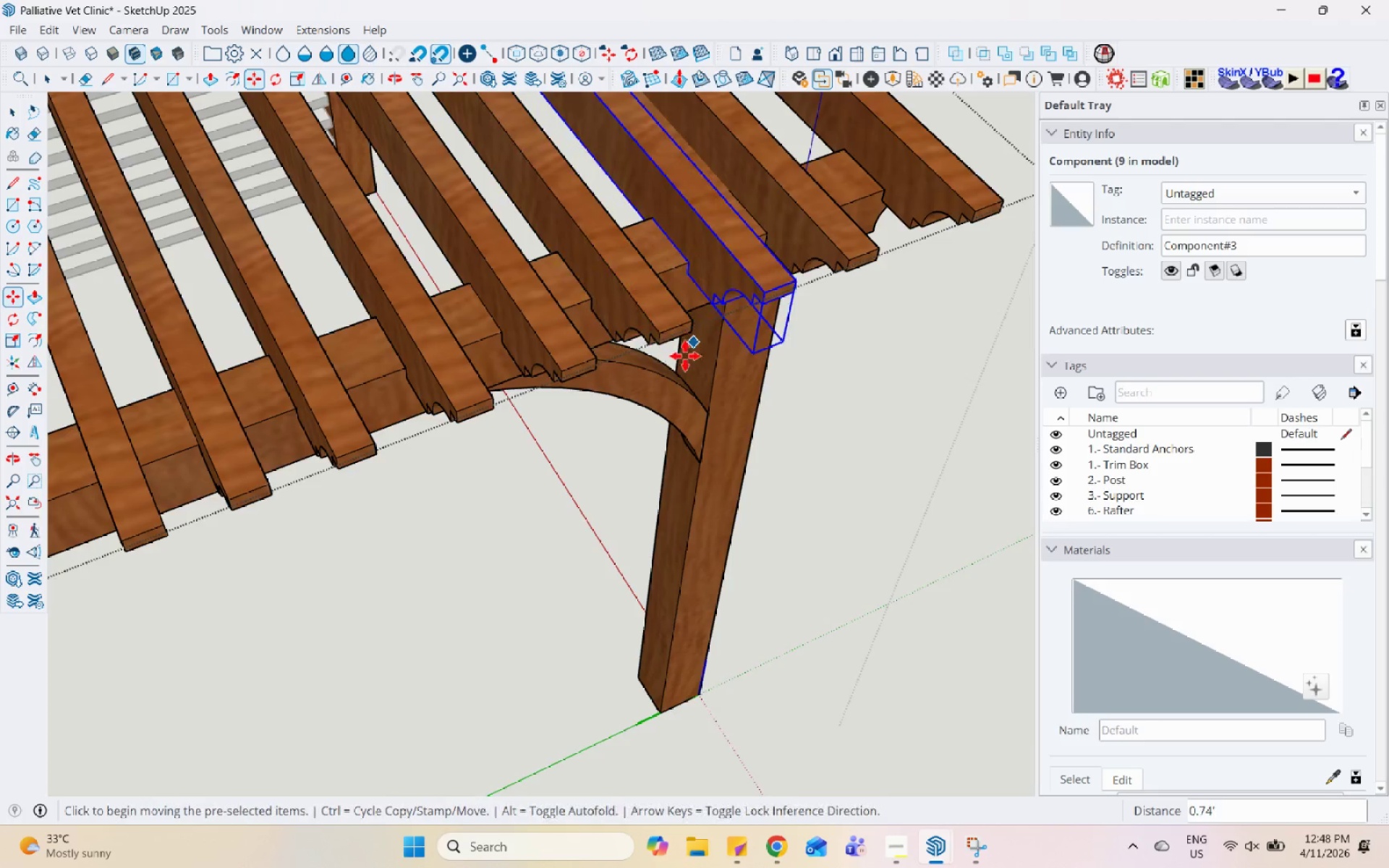 
scroll: coordinate [654, 328], scroll_direction: up, amount: 3.0
 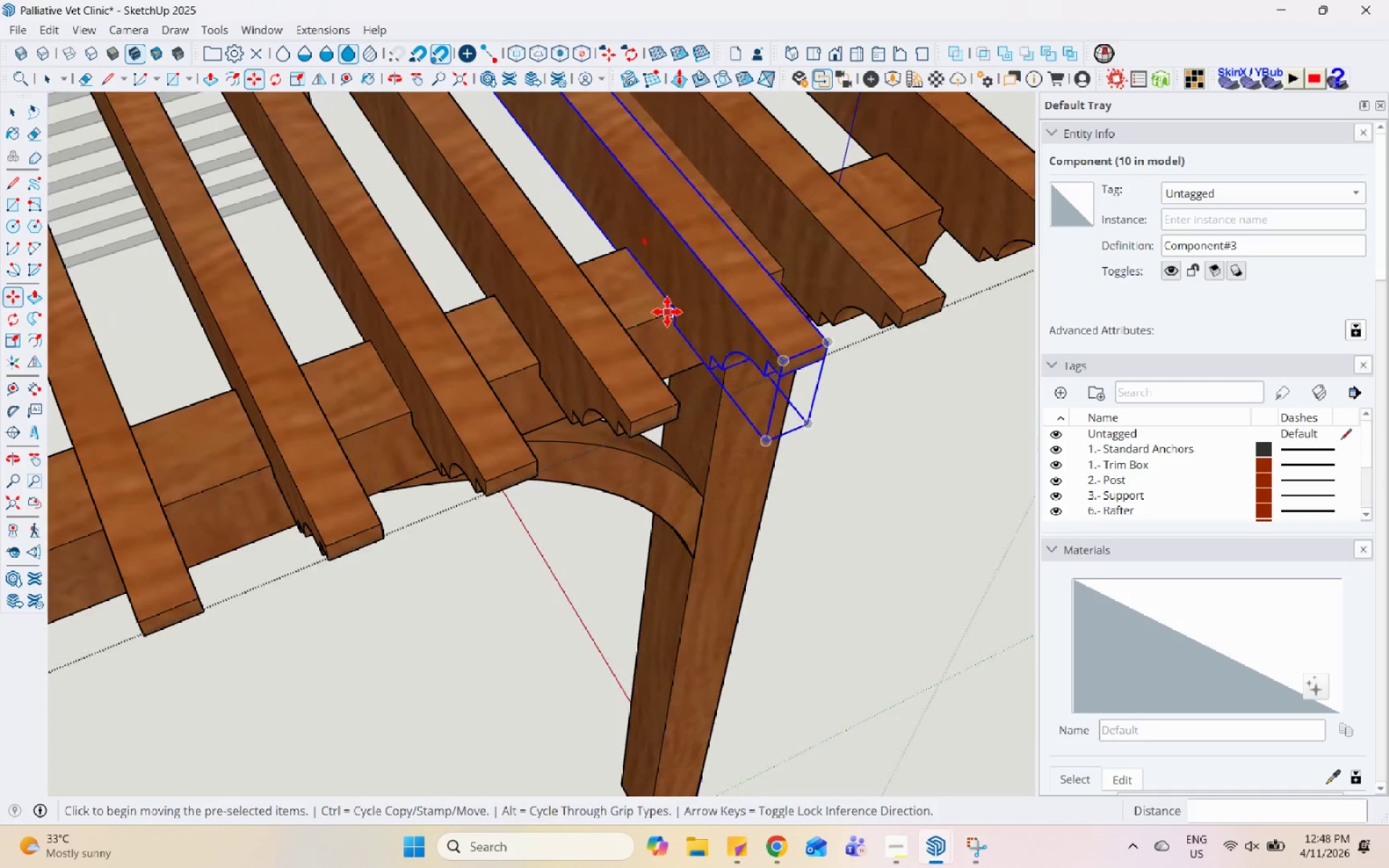 
key(Control+ControlLeft)
 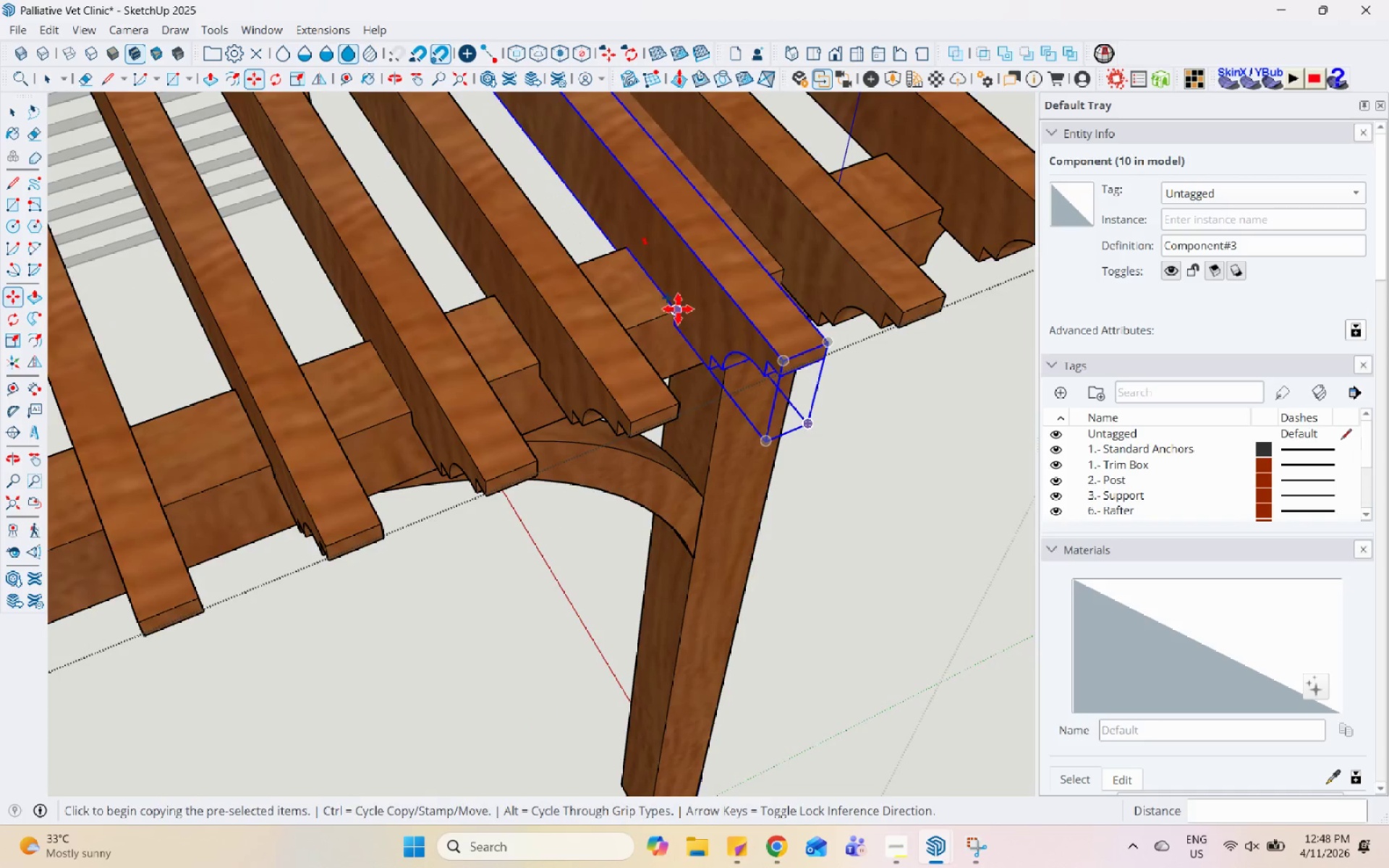 
left_click([672, 307])
 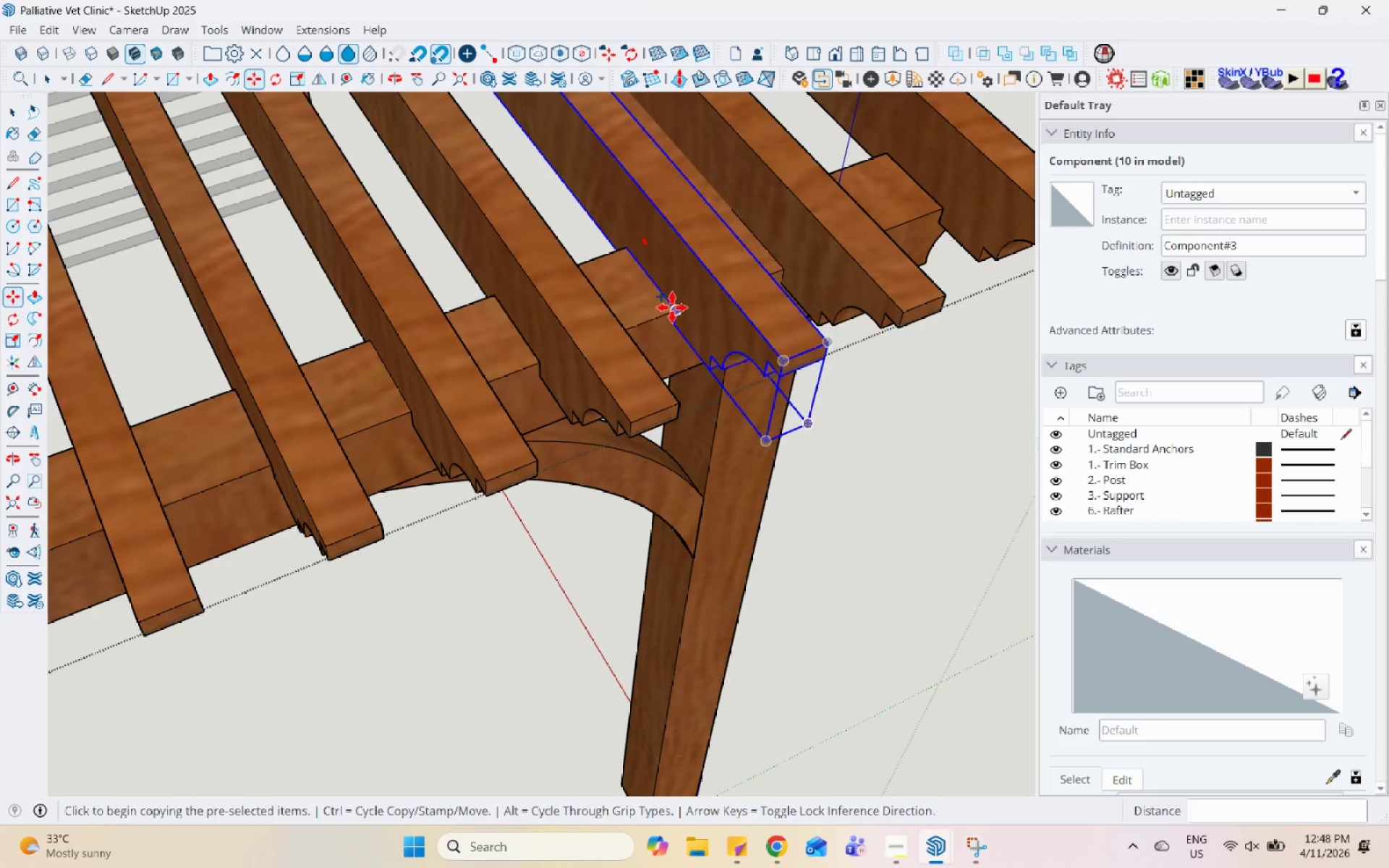 
key(Control+ControlLeft)
 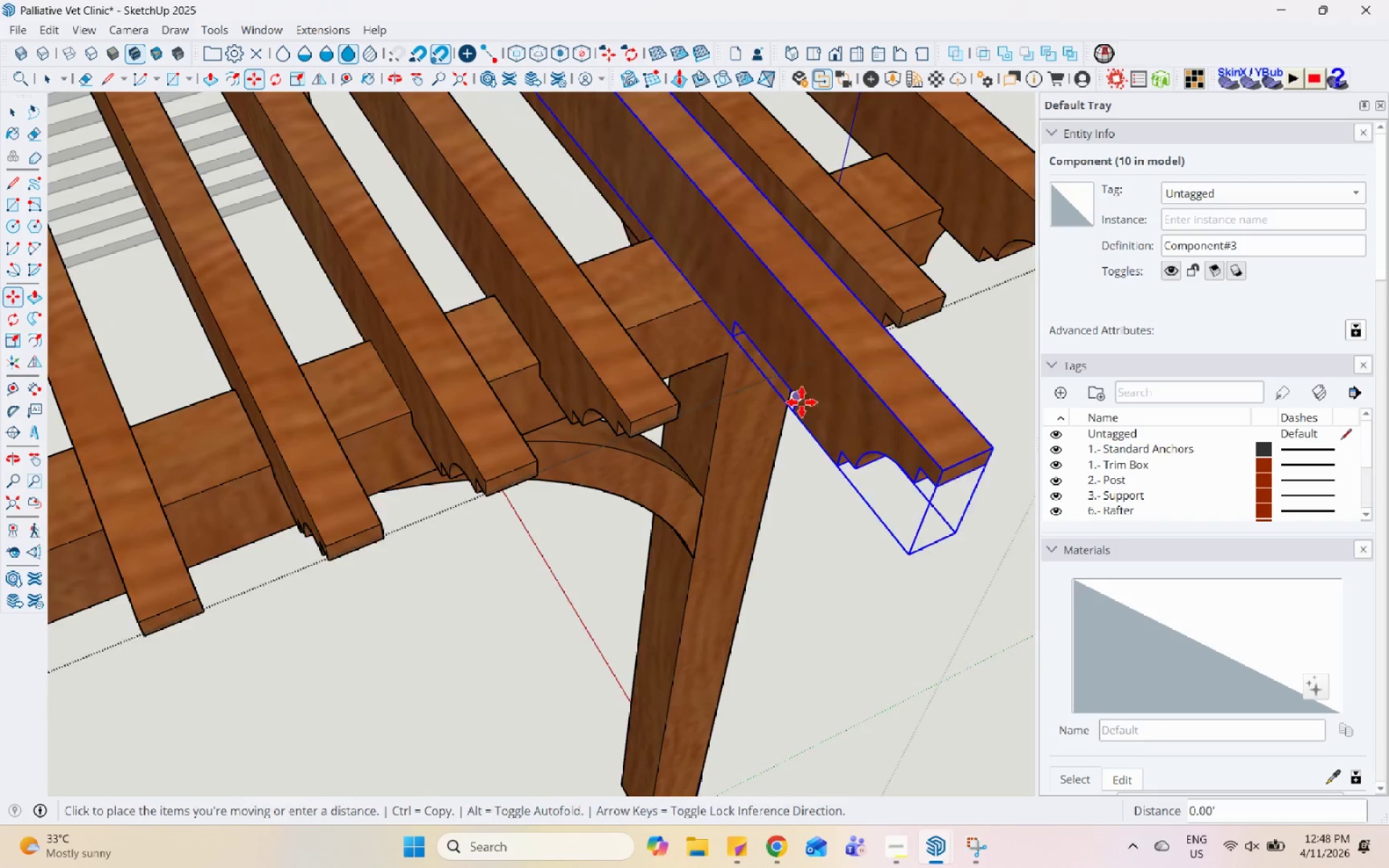 
scroll: coordinate [749, 453], scroll_direction: down, amount: 5.0
 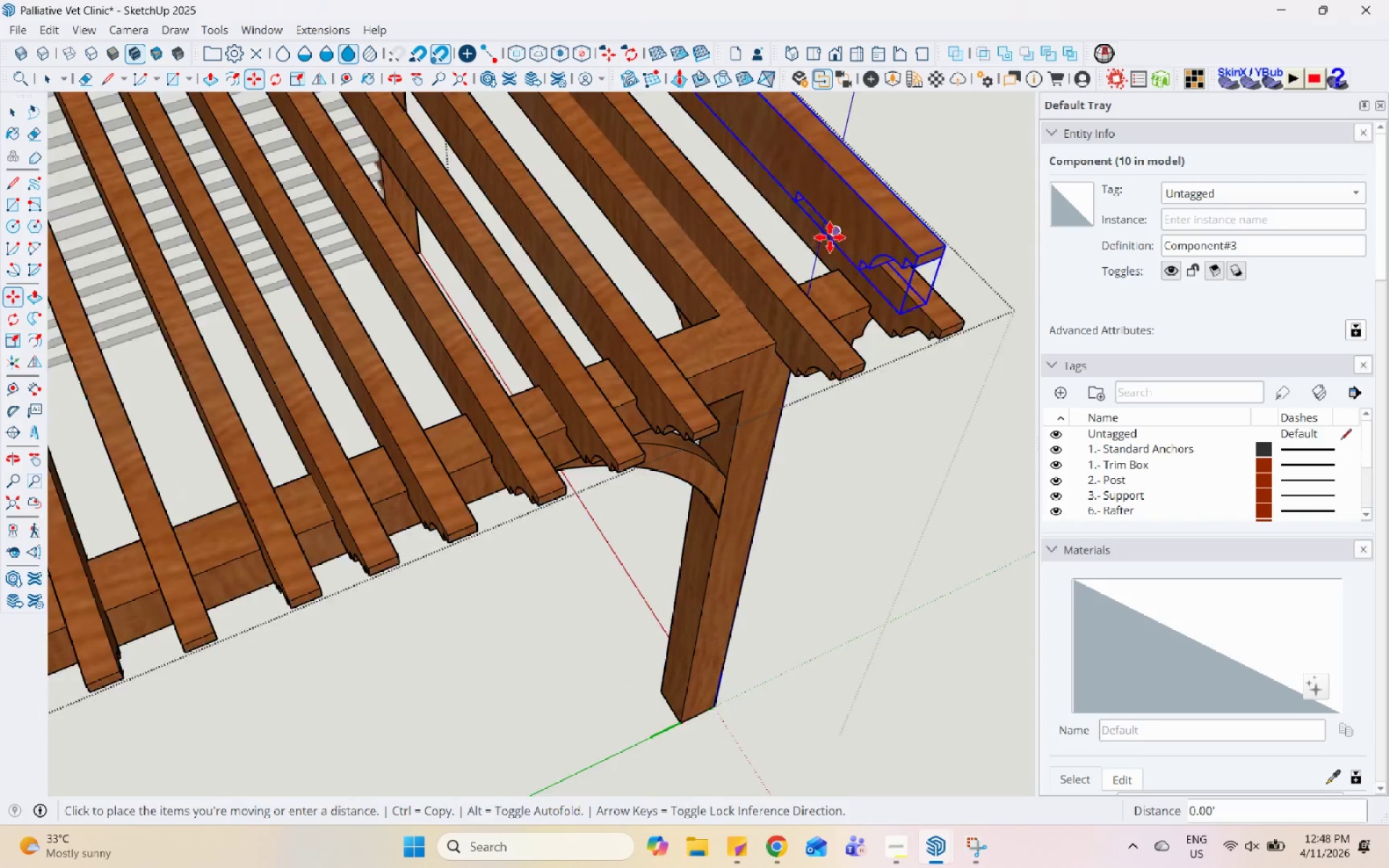 
scroll: coordinate [708, 382], scroll_direction: up, amount: 5.0
 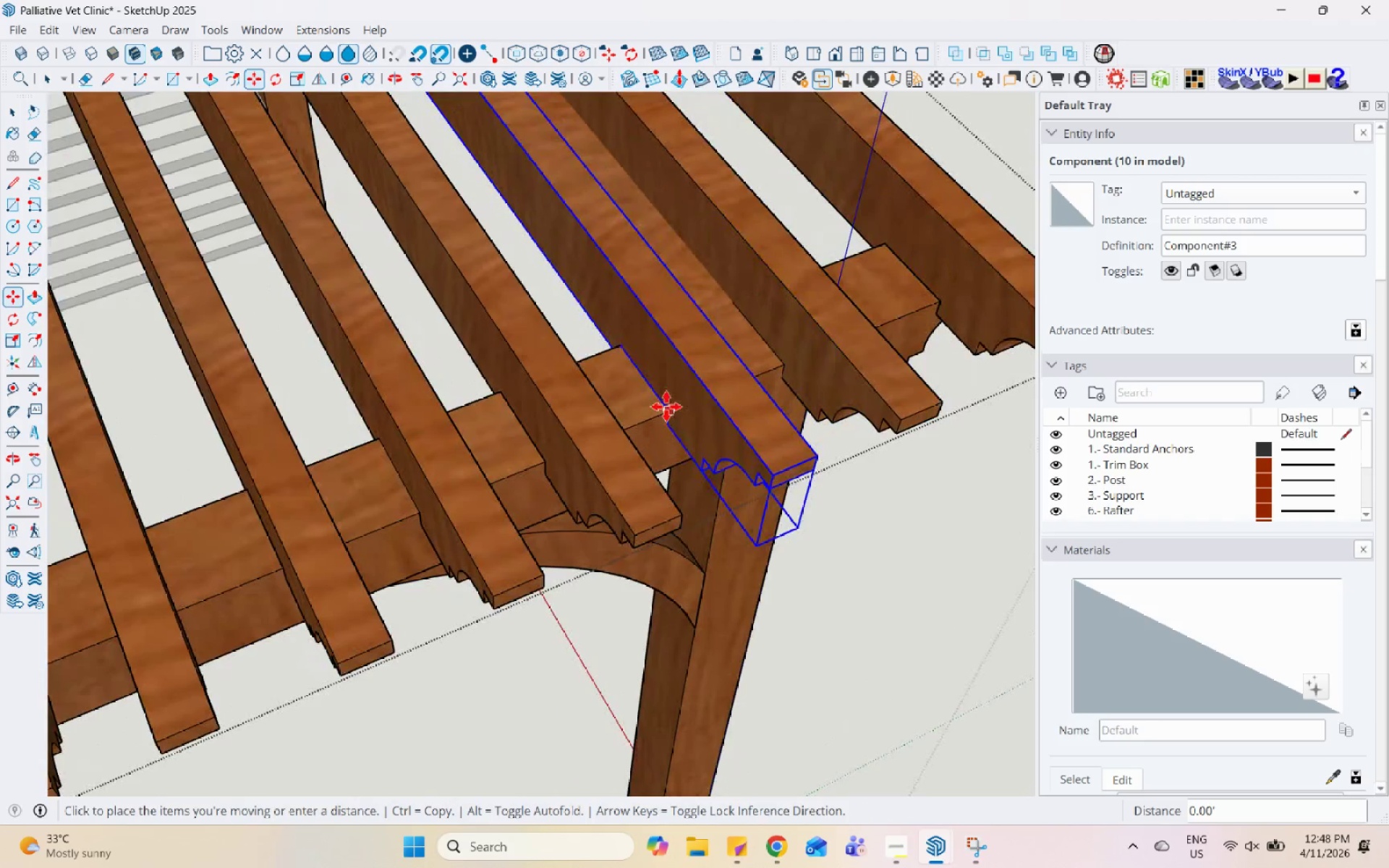 
left_click([666, 407])
 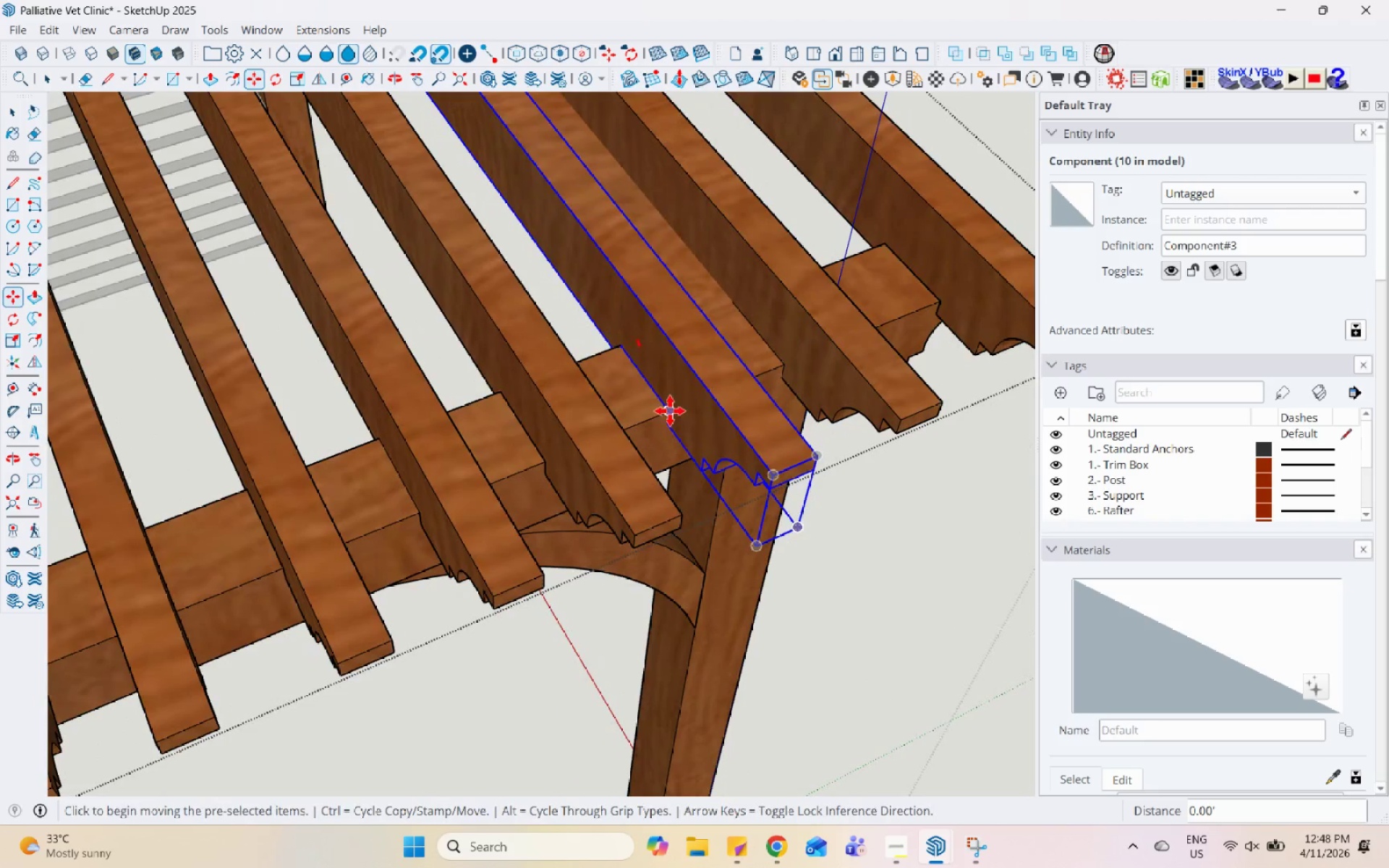 
left_click([670, 411])
 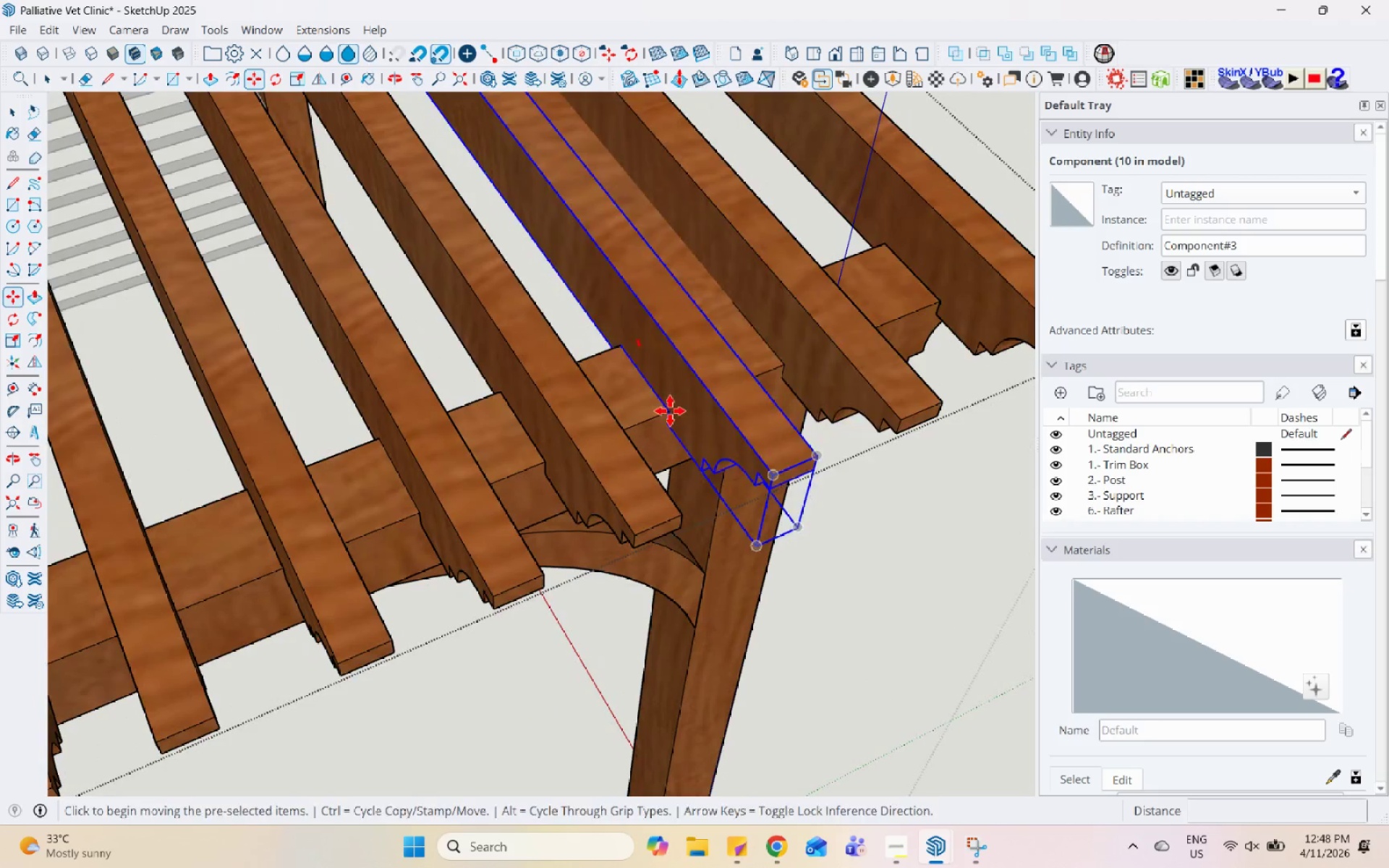 
key(Control+ControlLeft)
 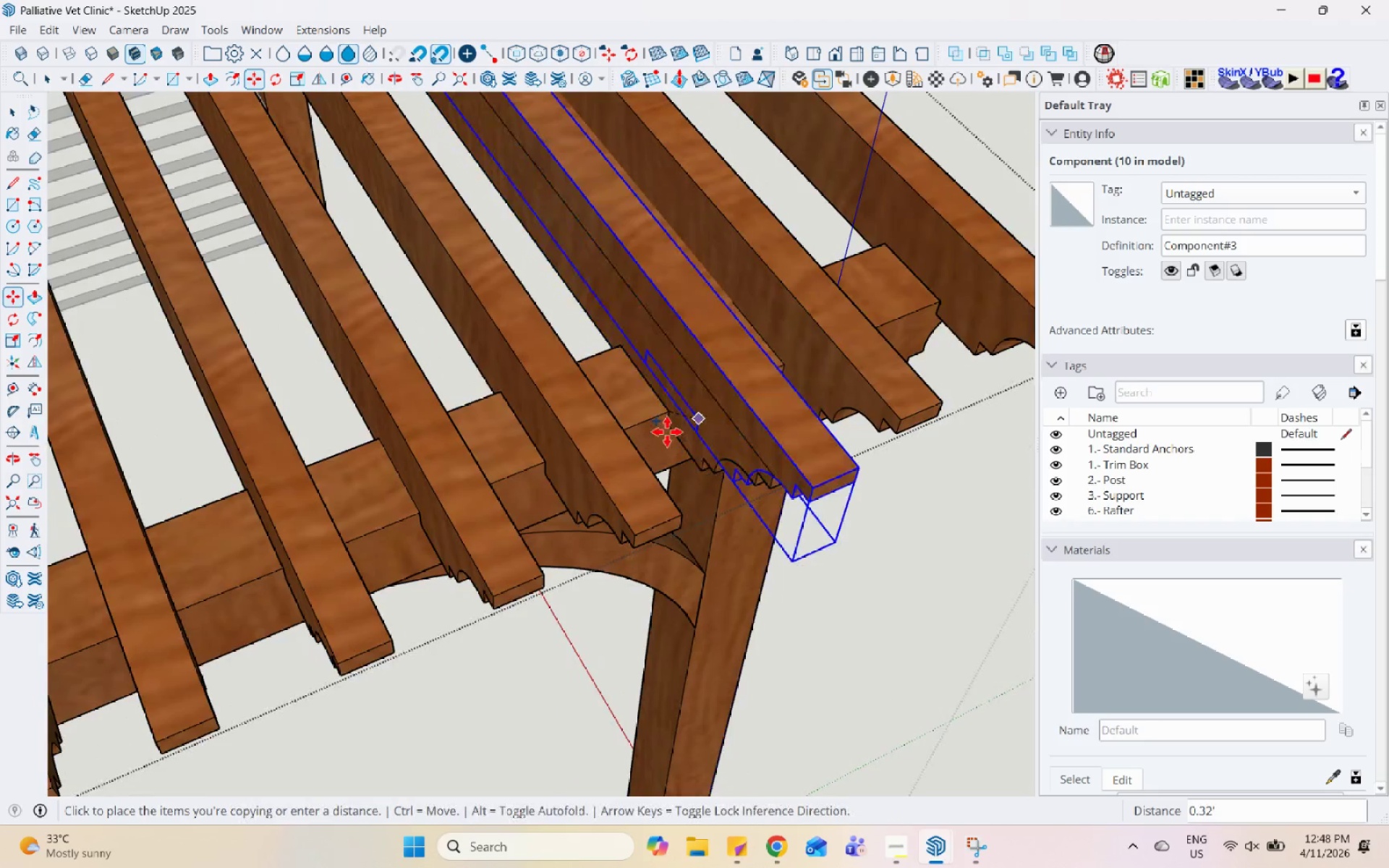 
scroll: coordinate [789, 444], scroll_direction: down, amount: 20.0
 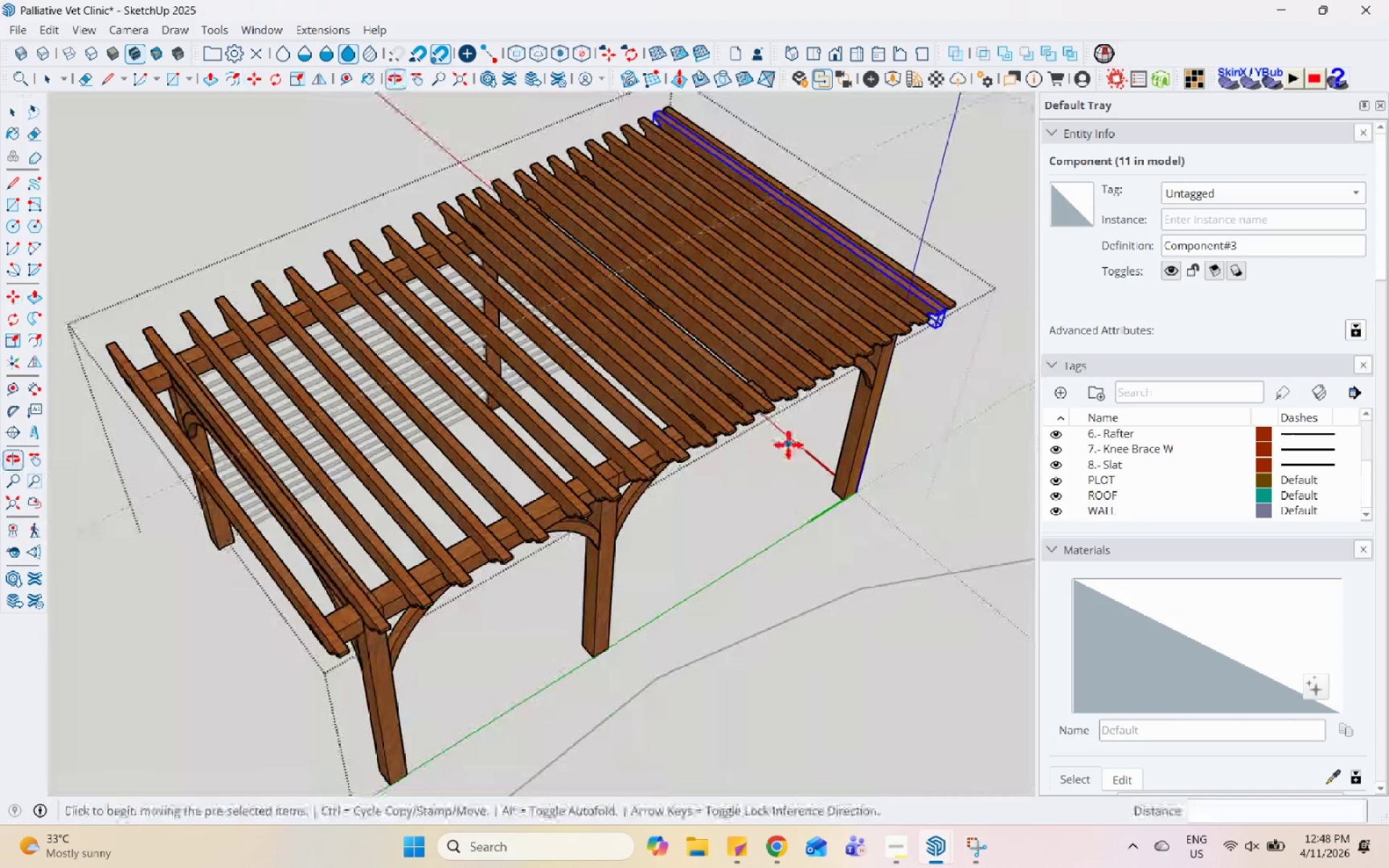 
key(Space)
 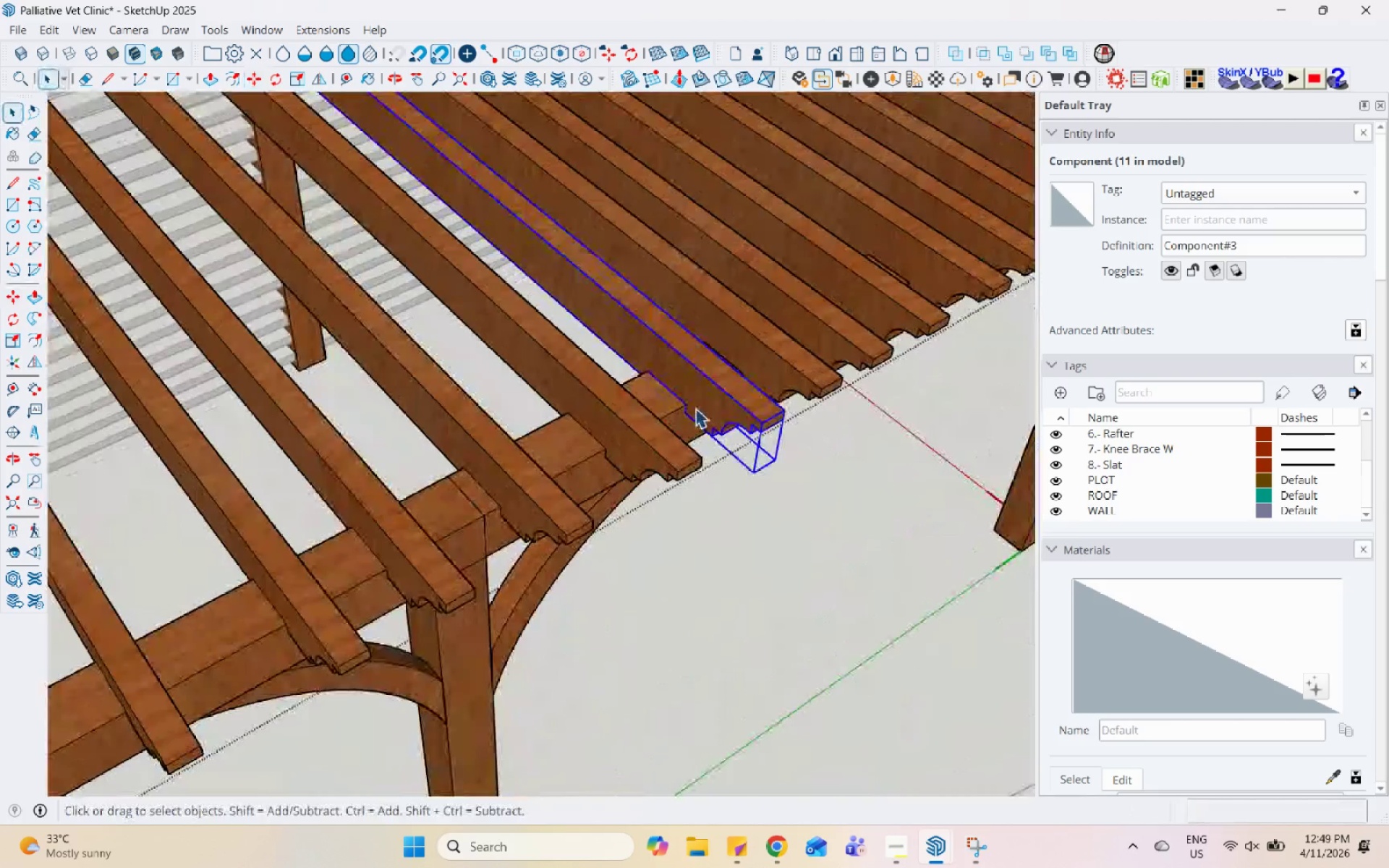 
scroll: coordinate [695, 408], scroll_direction: up, amount: 12.0
 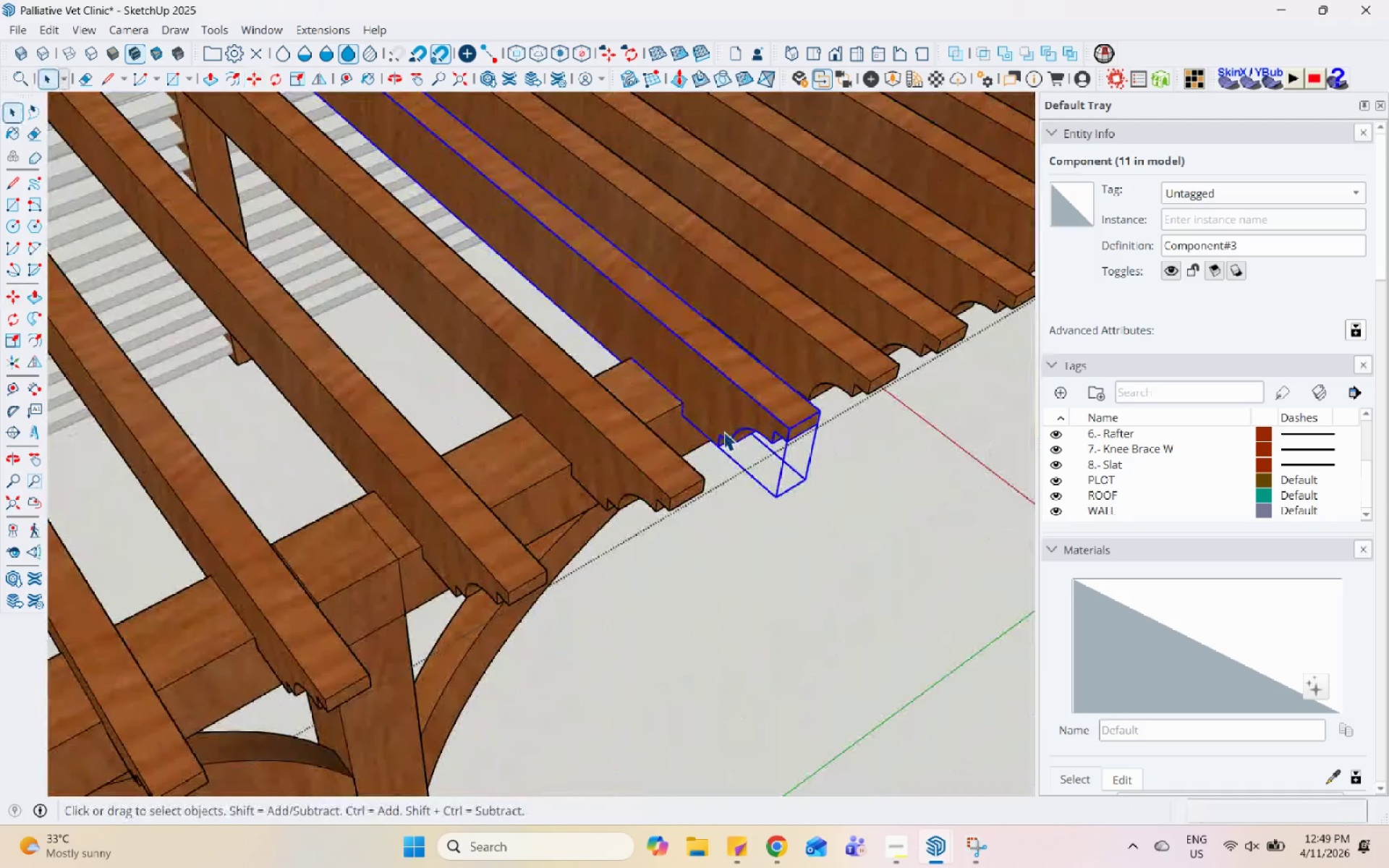 
key(M)
 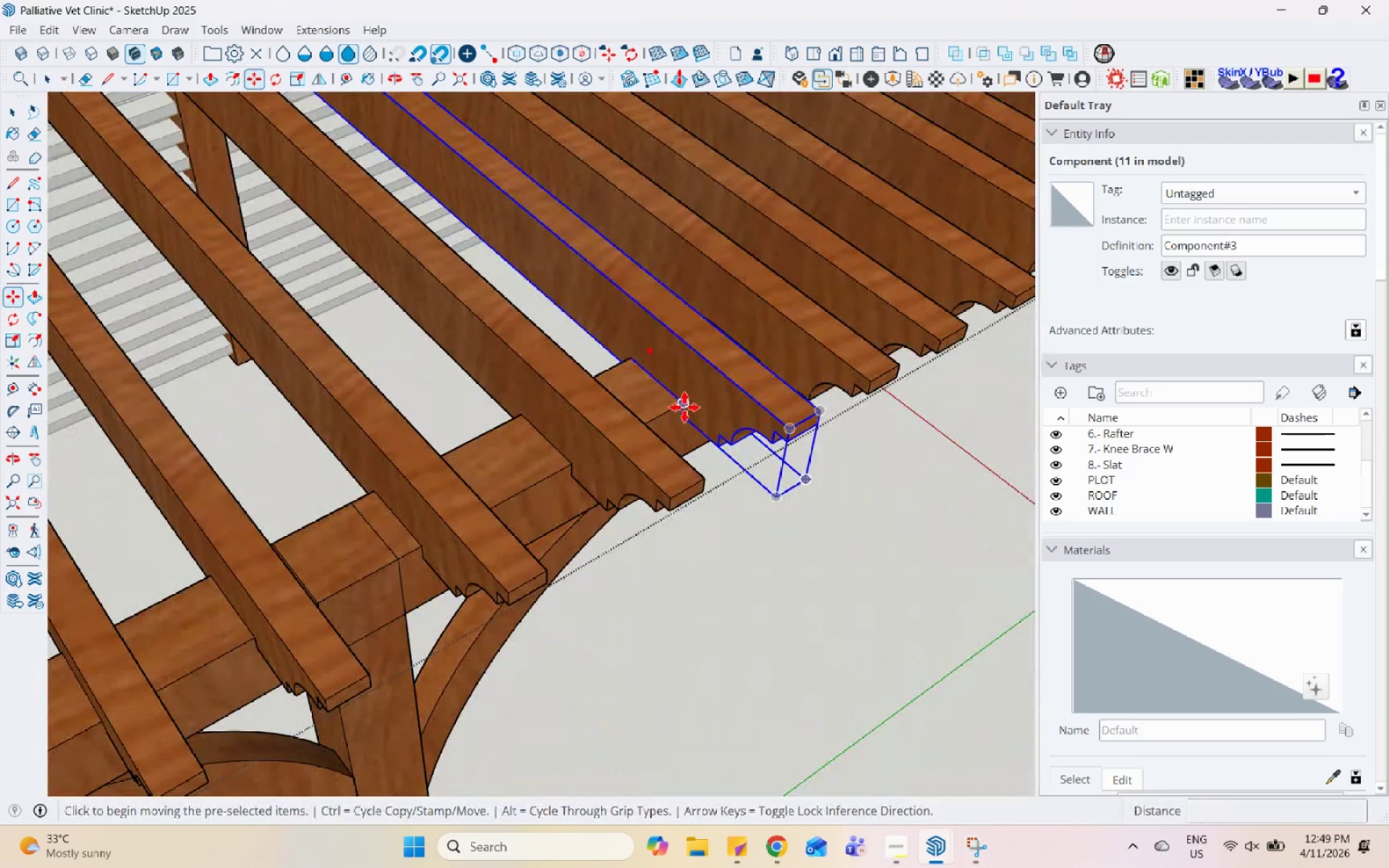 
left_click([684, 407])
 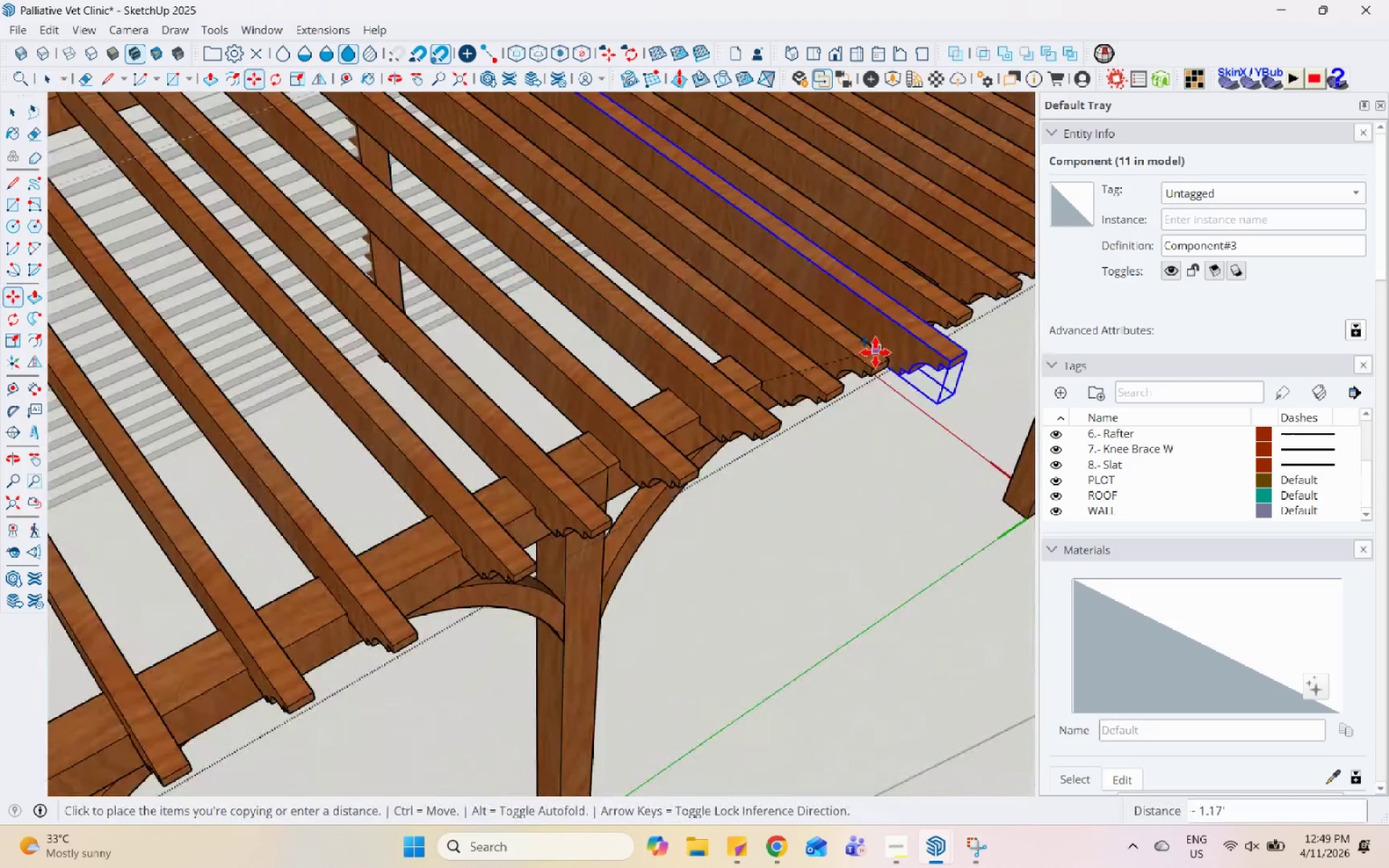 
key(Control+ControlLeft)
 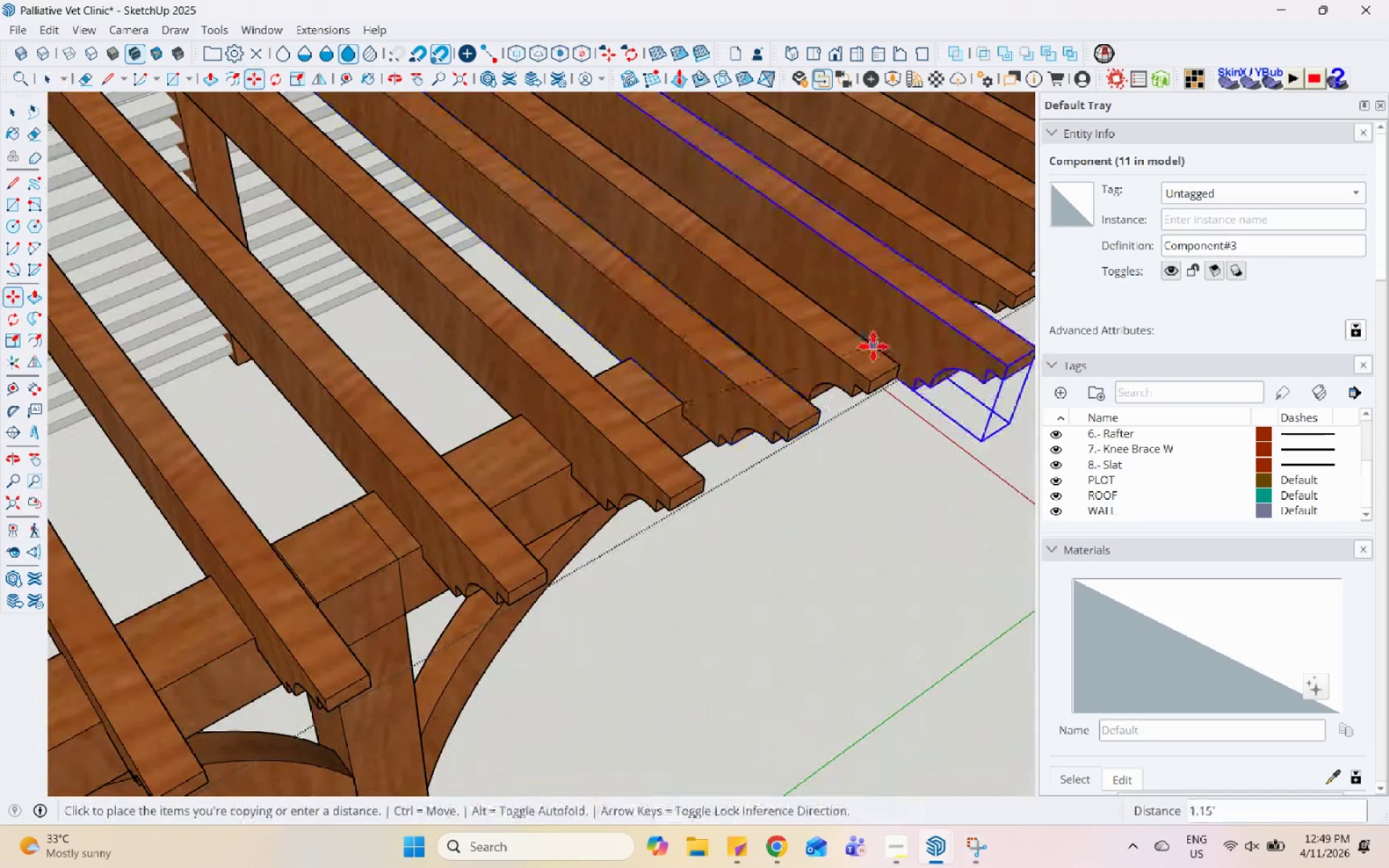 
scroll: coordinate [625, 542], scroll_direction: down, amount: 4.0
 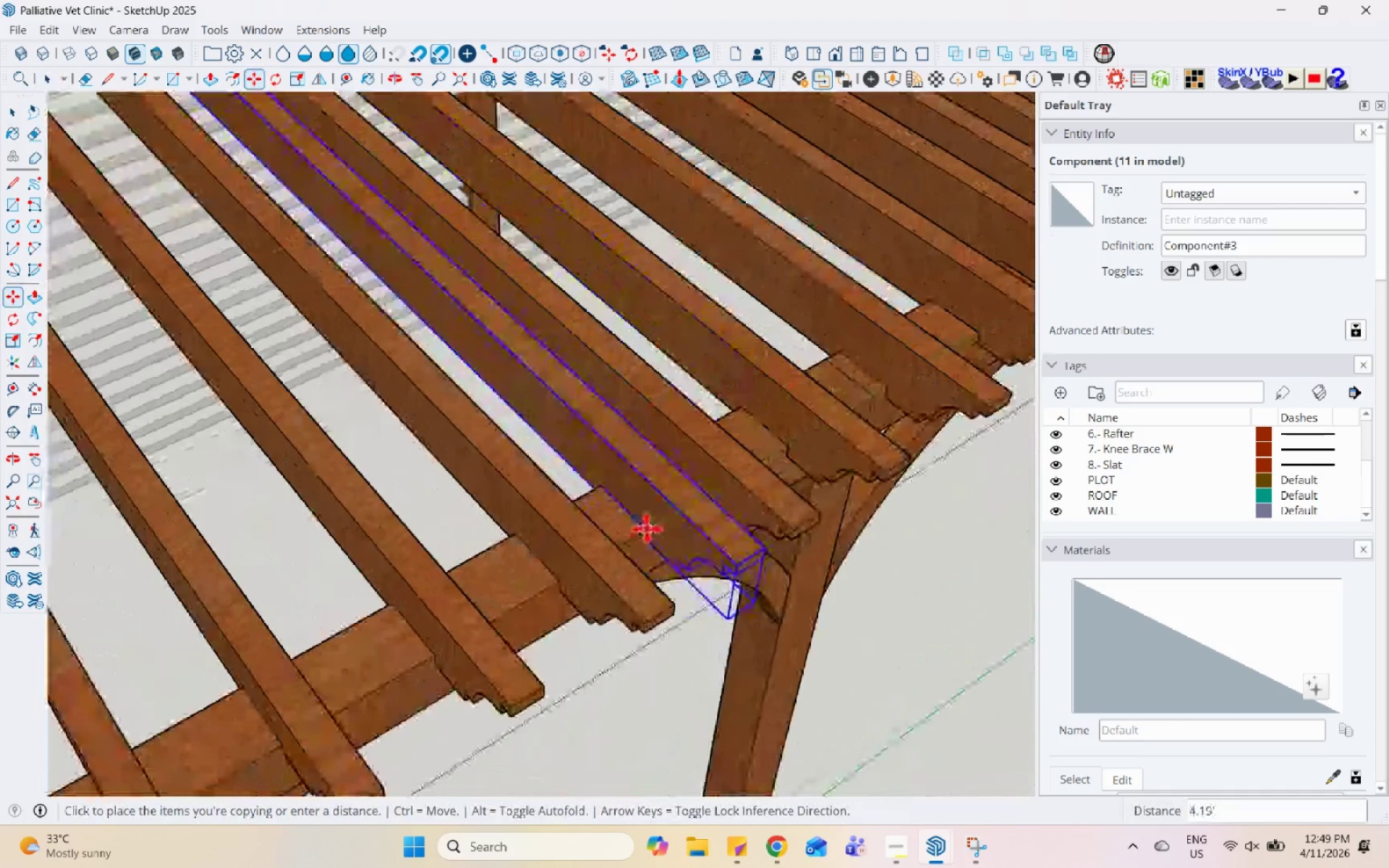 
left_click([647, 529])
 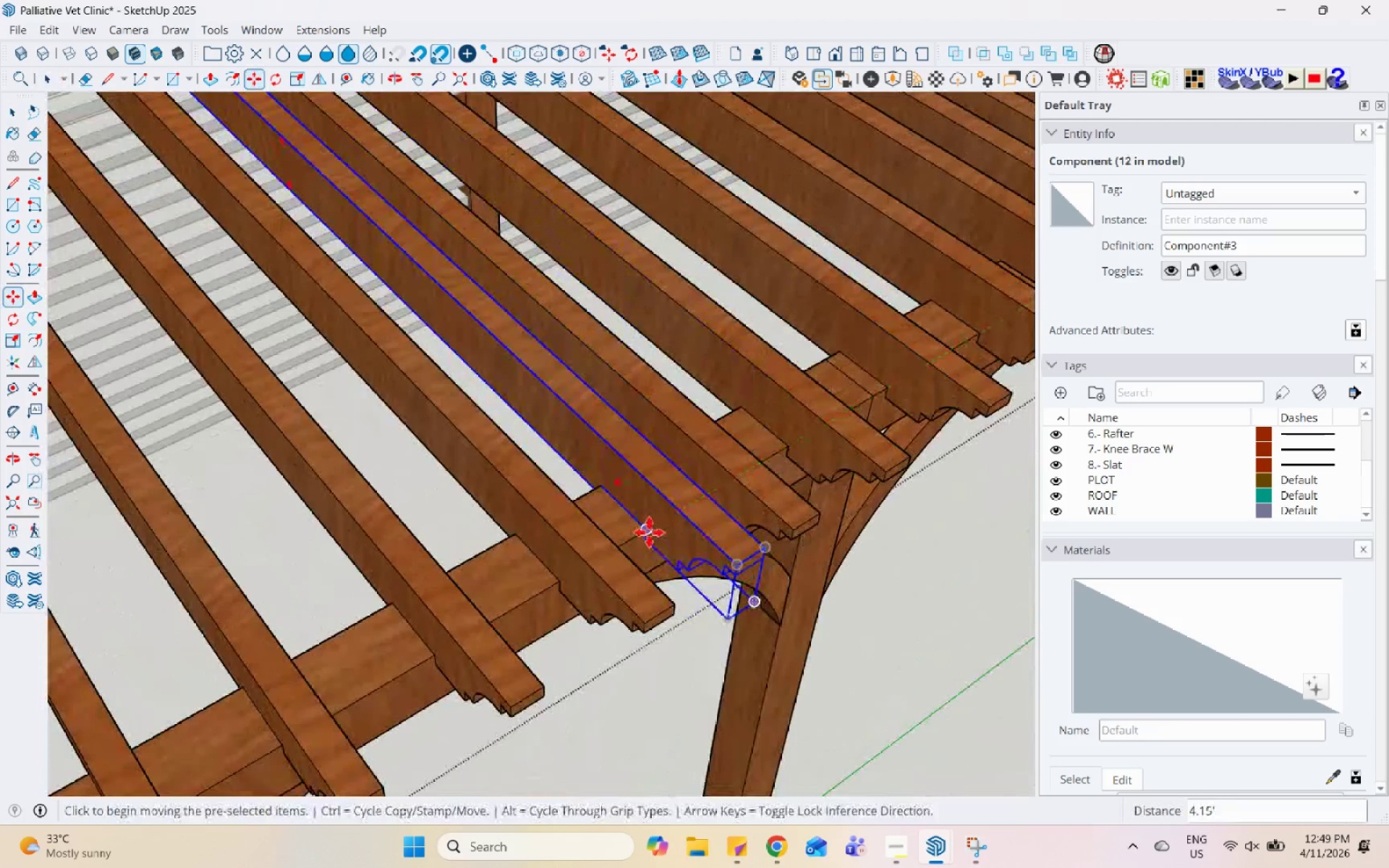 
left_click([647, 532])
 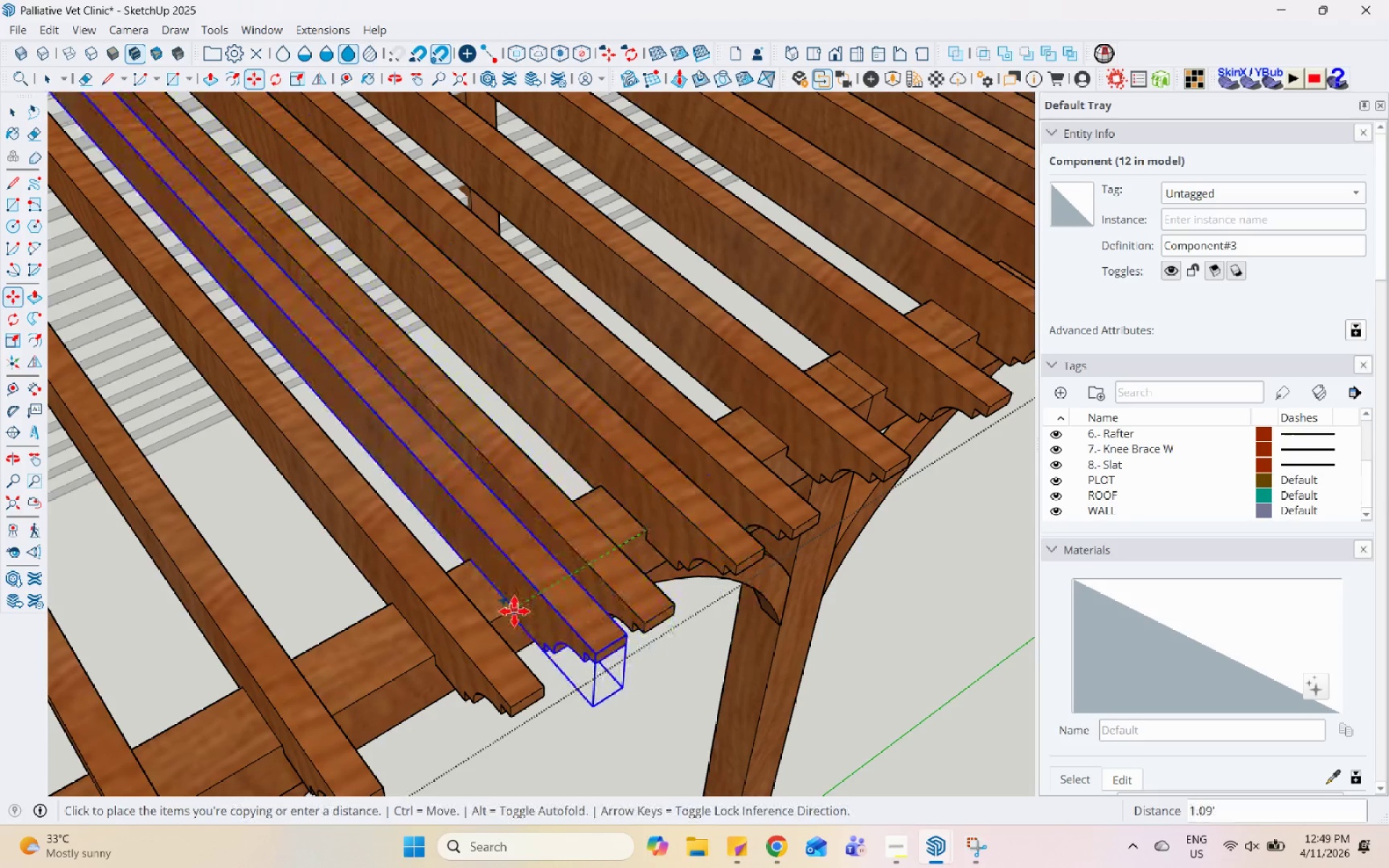 
key(Control+ControlLeft)
 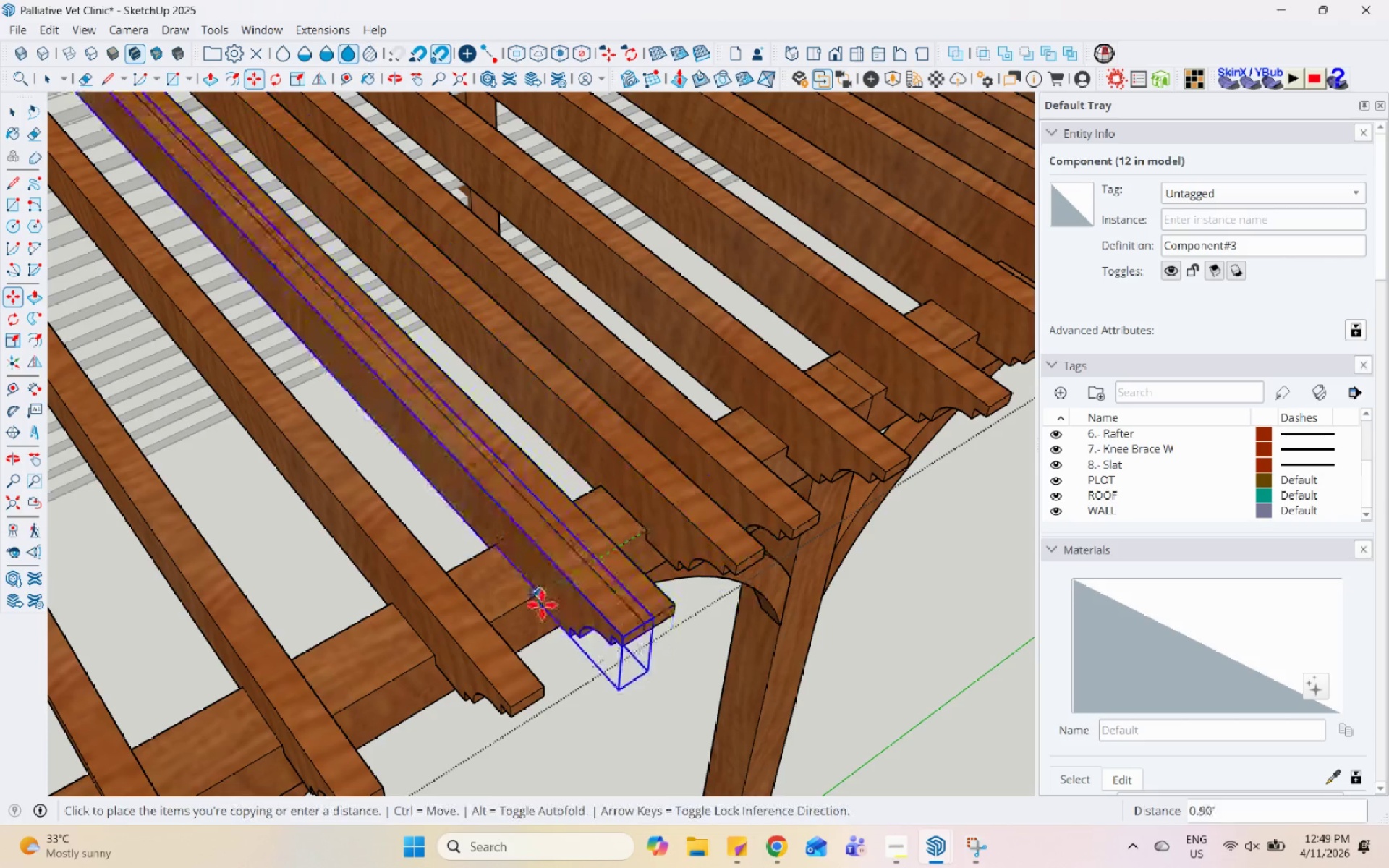 
left_click([517, 613])
 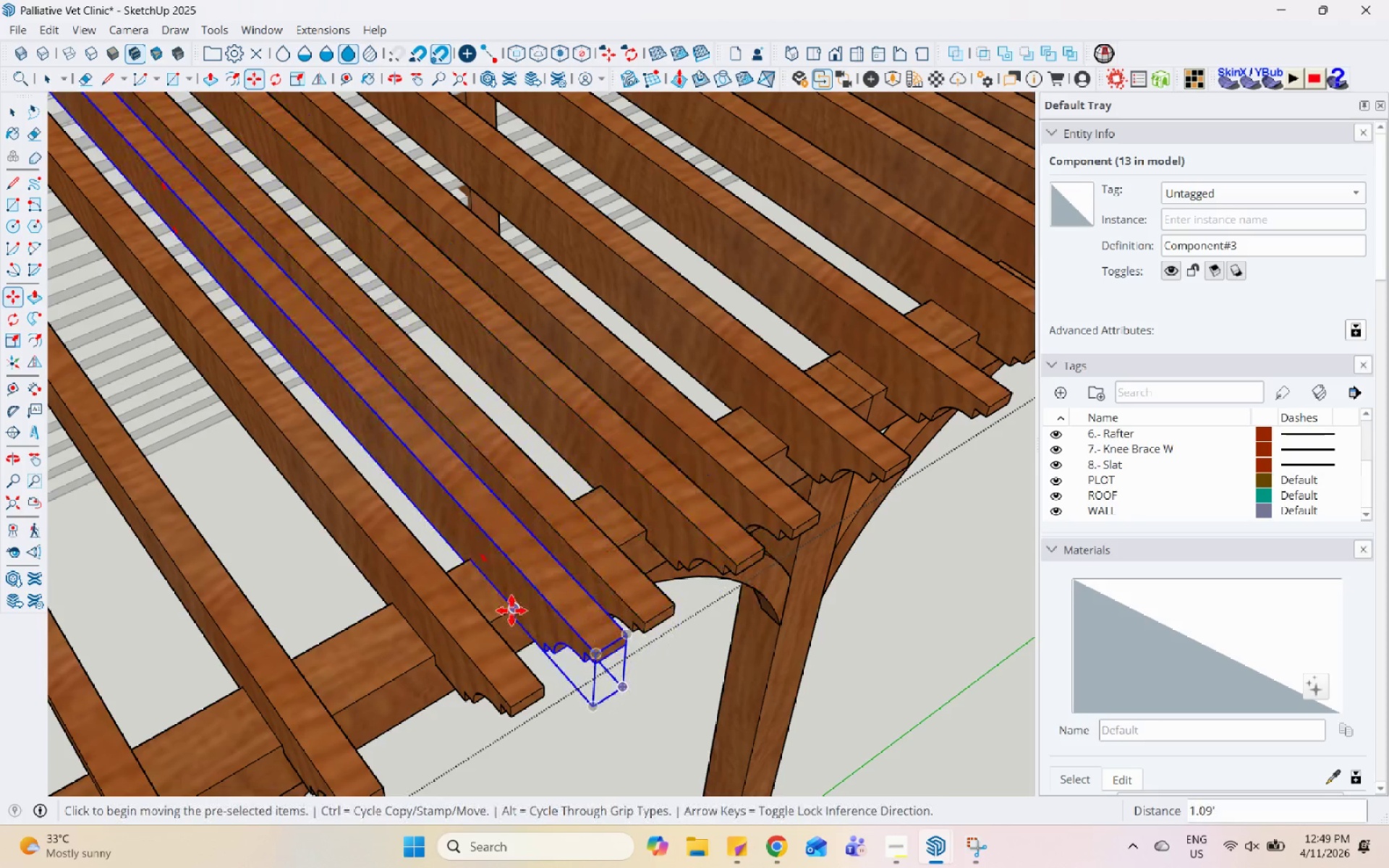 
left_click([511, 610])
 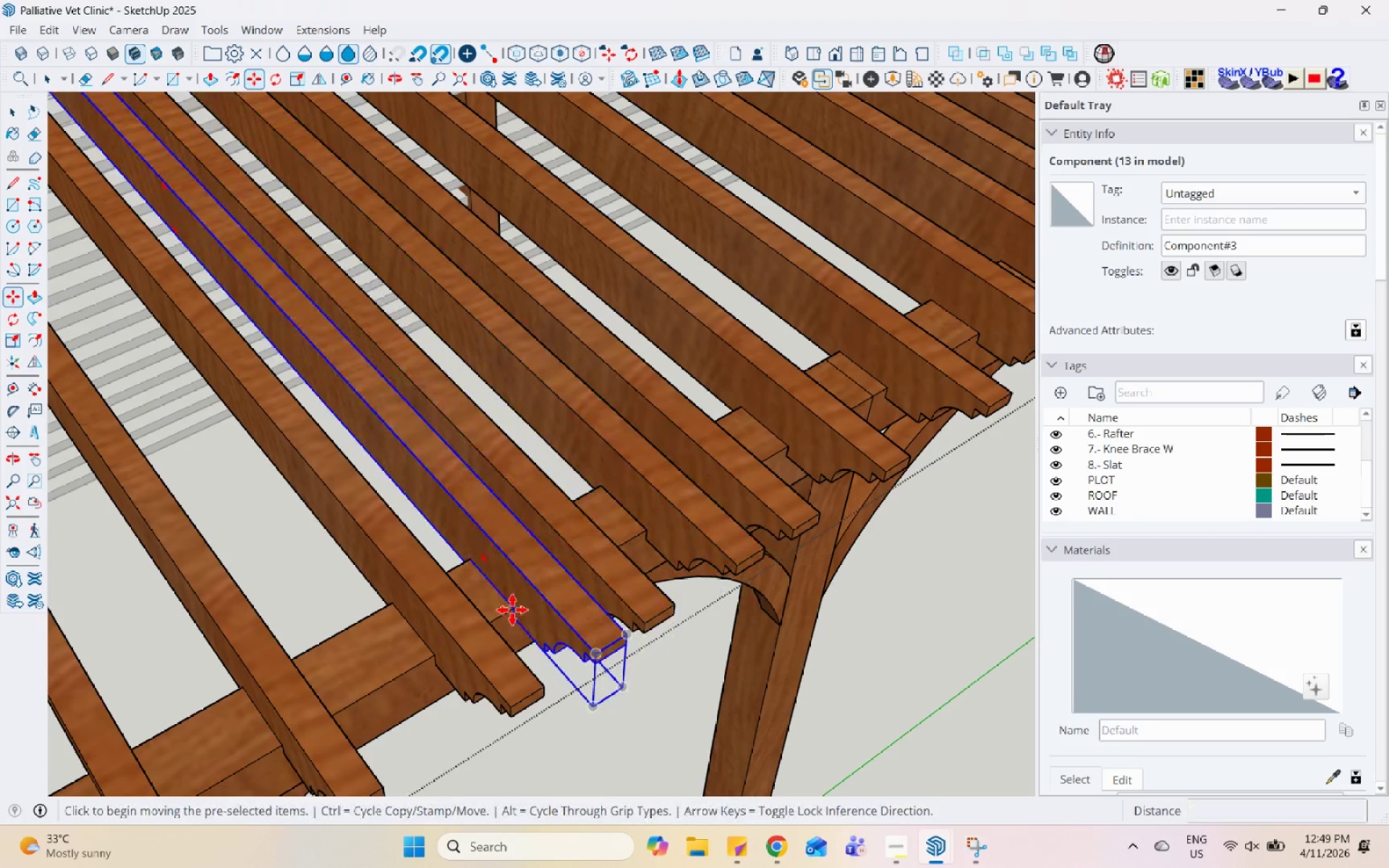 
key(Control+ControlLeft)
 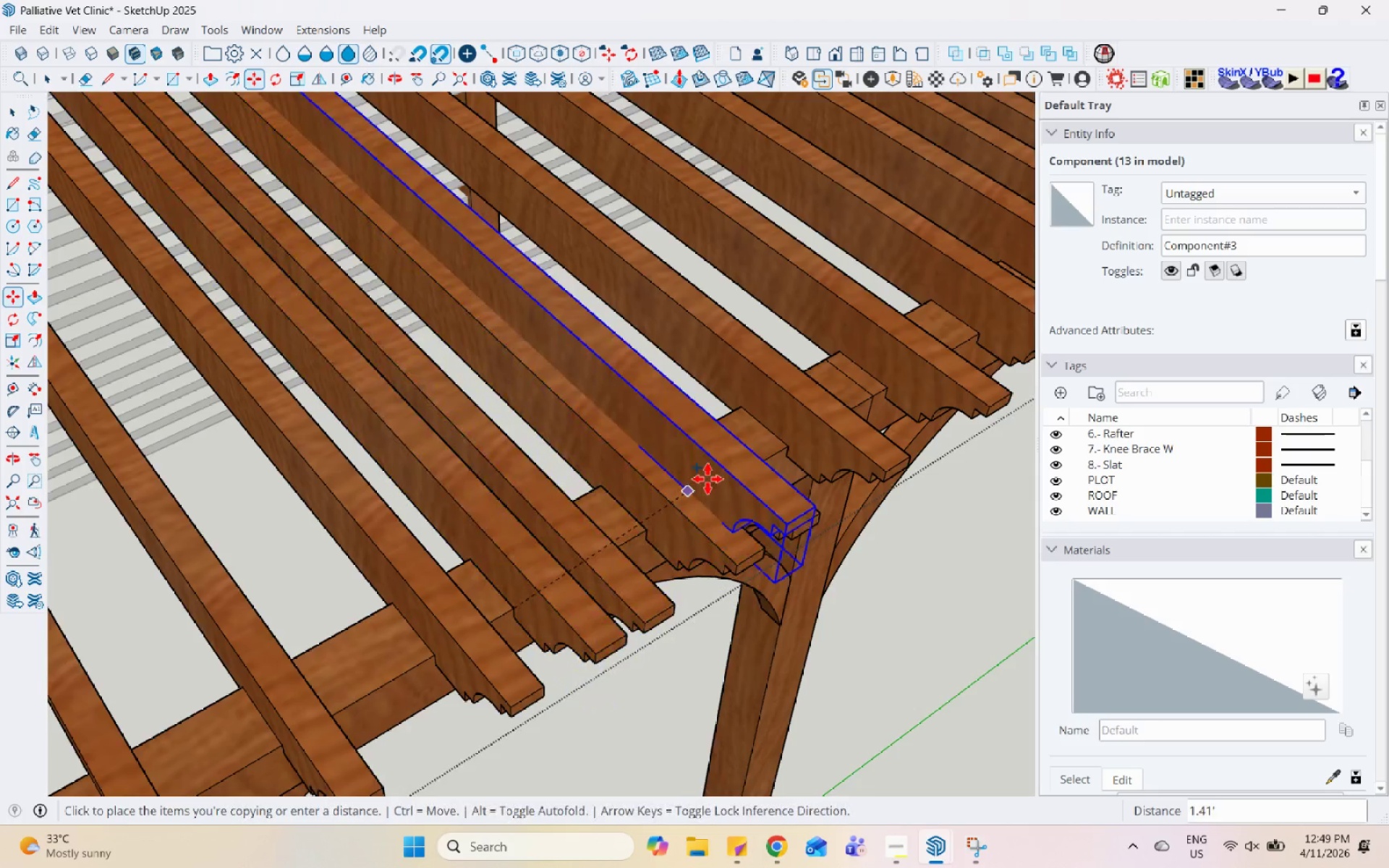 
scroll: coordinate [726, 467], scroll_direction: down, amount: 6.0
 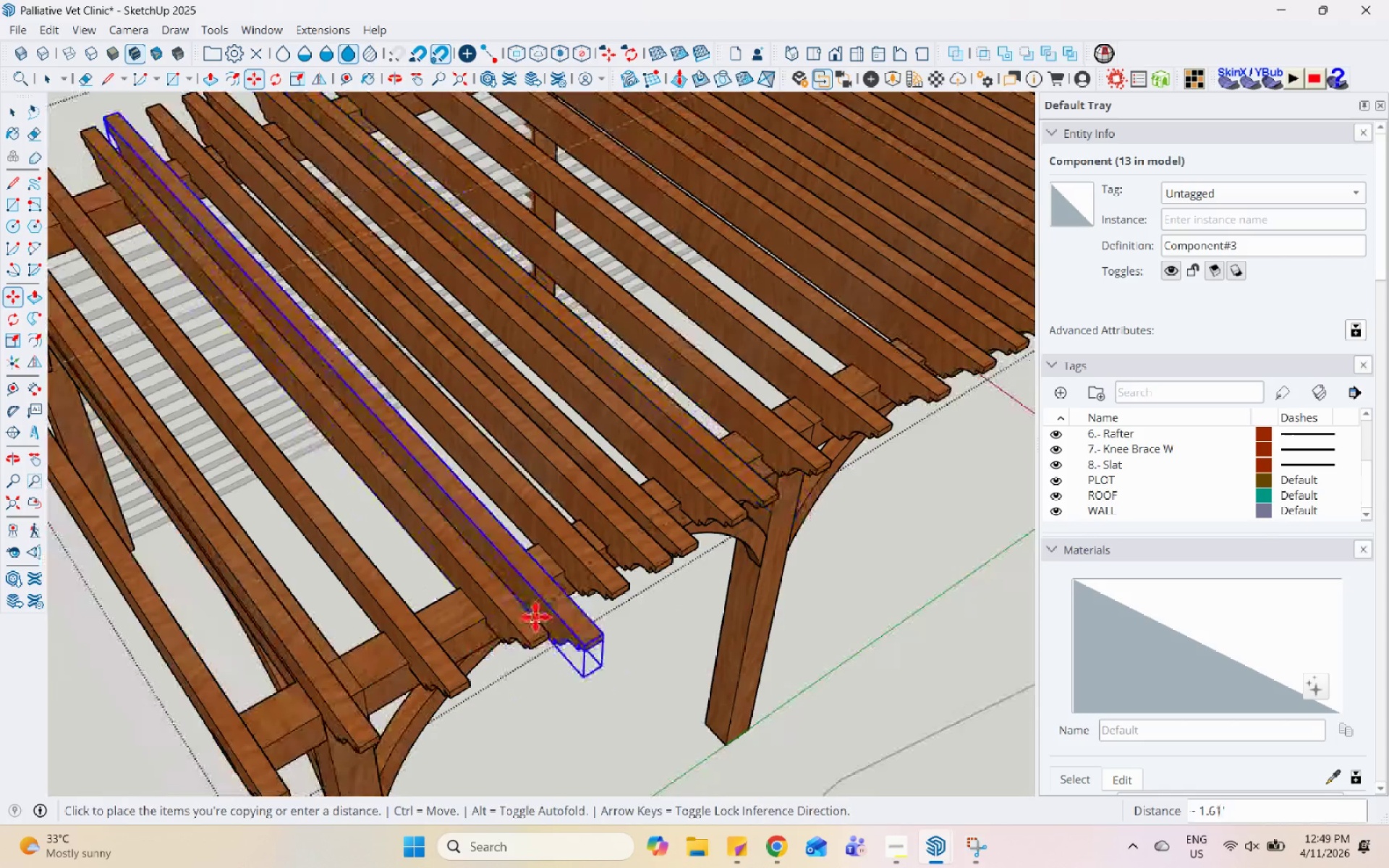 
scroll: coordinate [540, 602], scroll_direction: up, amount: 4.0
 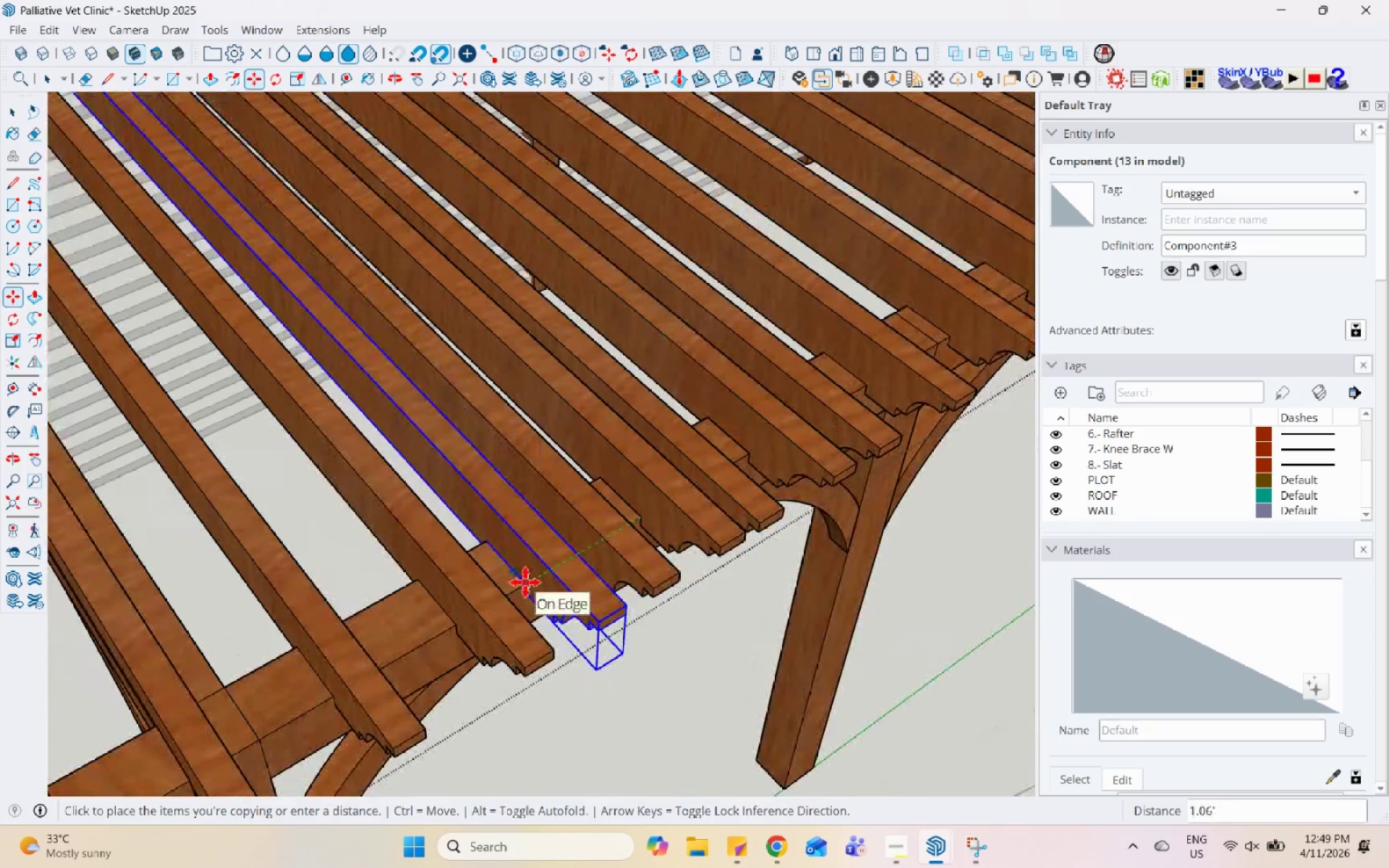 
left_click([525, 582])
 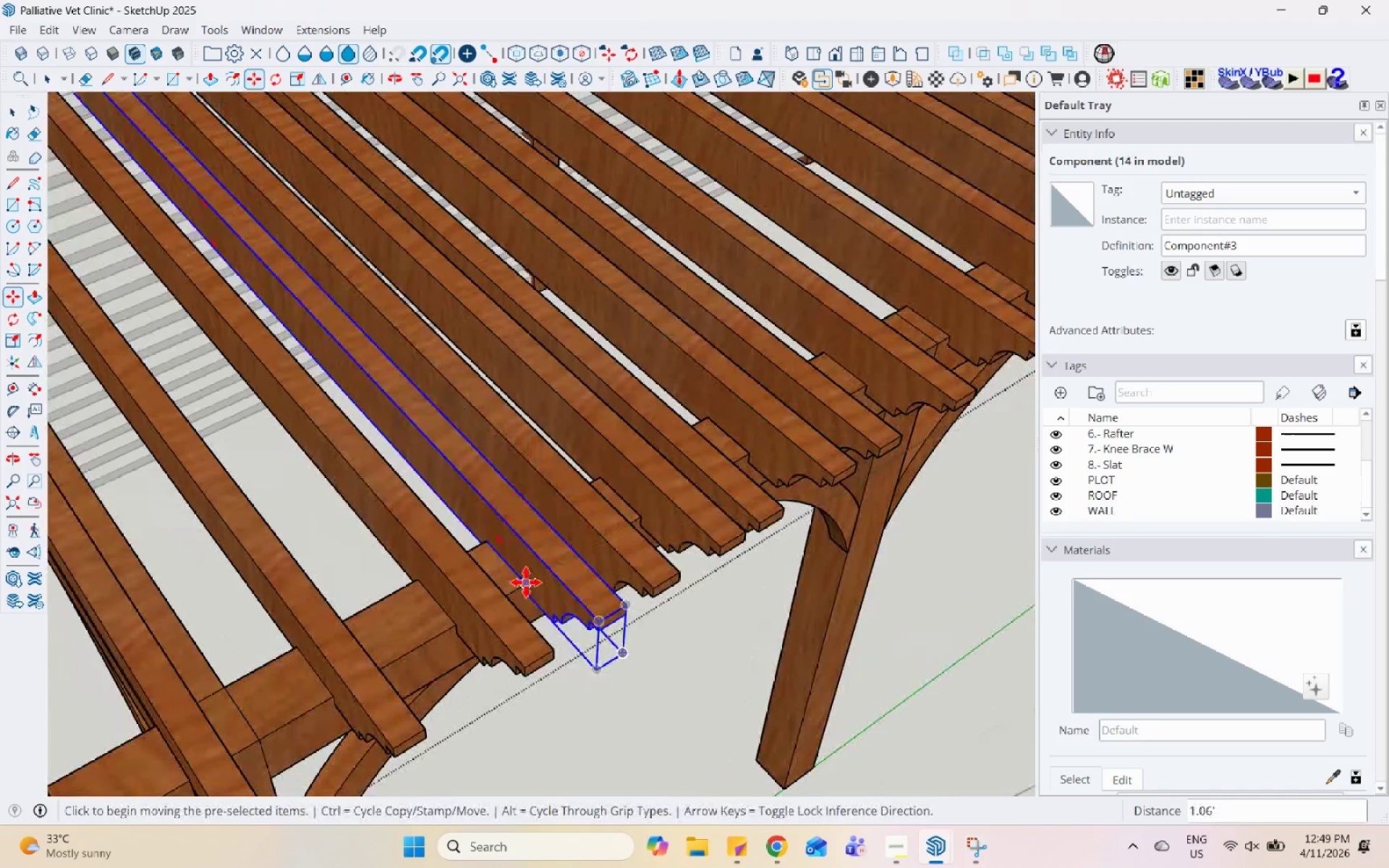 
key(Control+ControlLeft)
 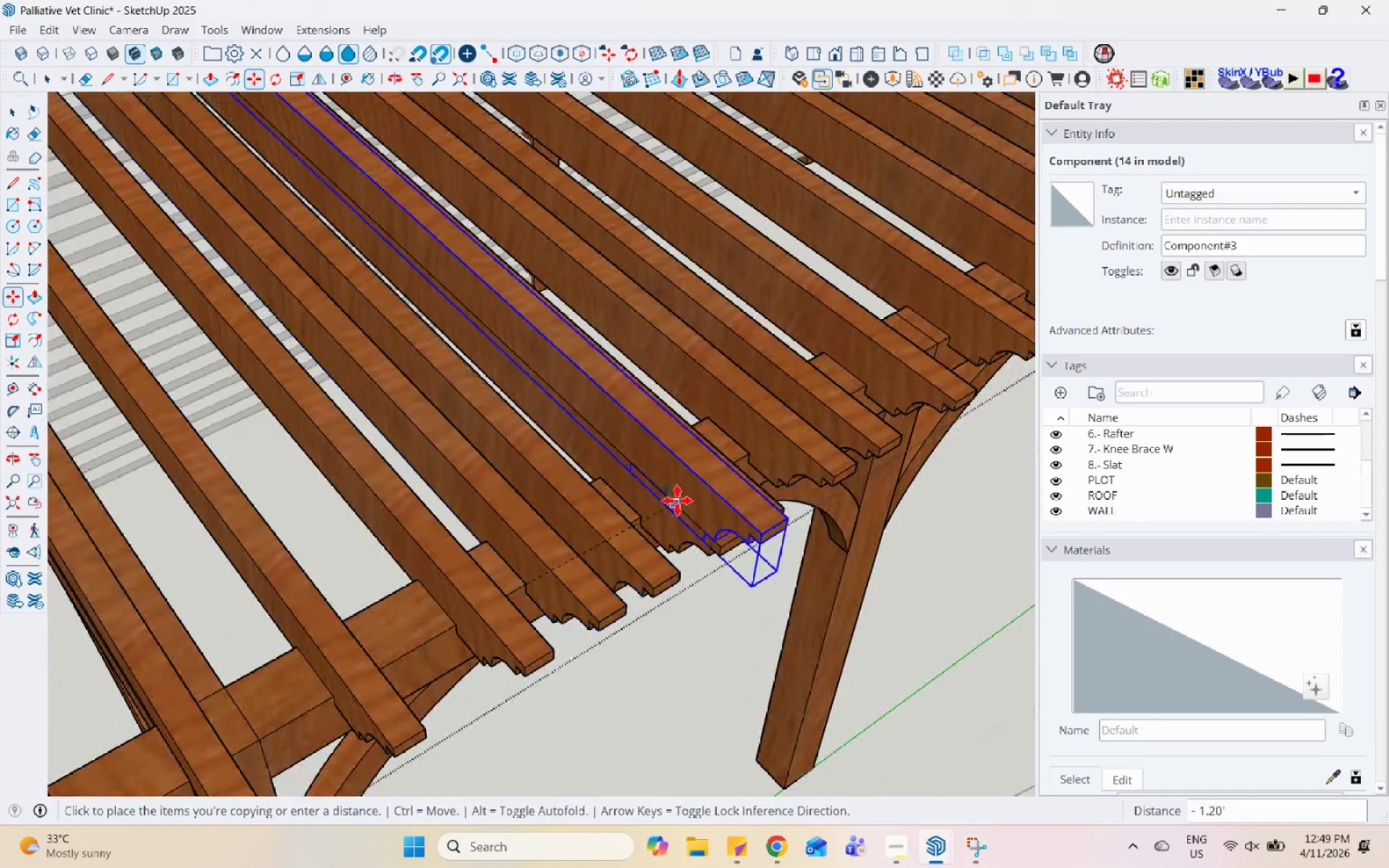 
scroll: coordinate [525, 633], scroll_direction: down, amount: 1.0
 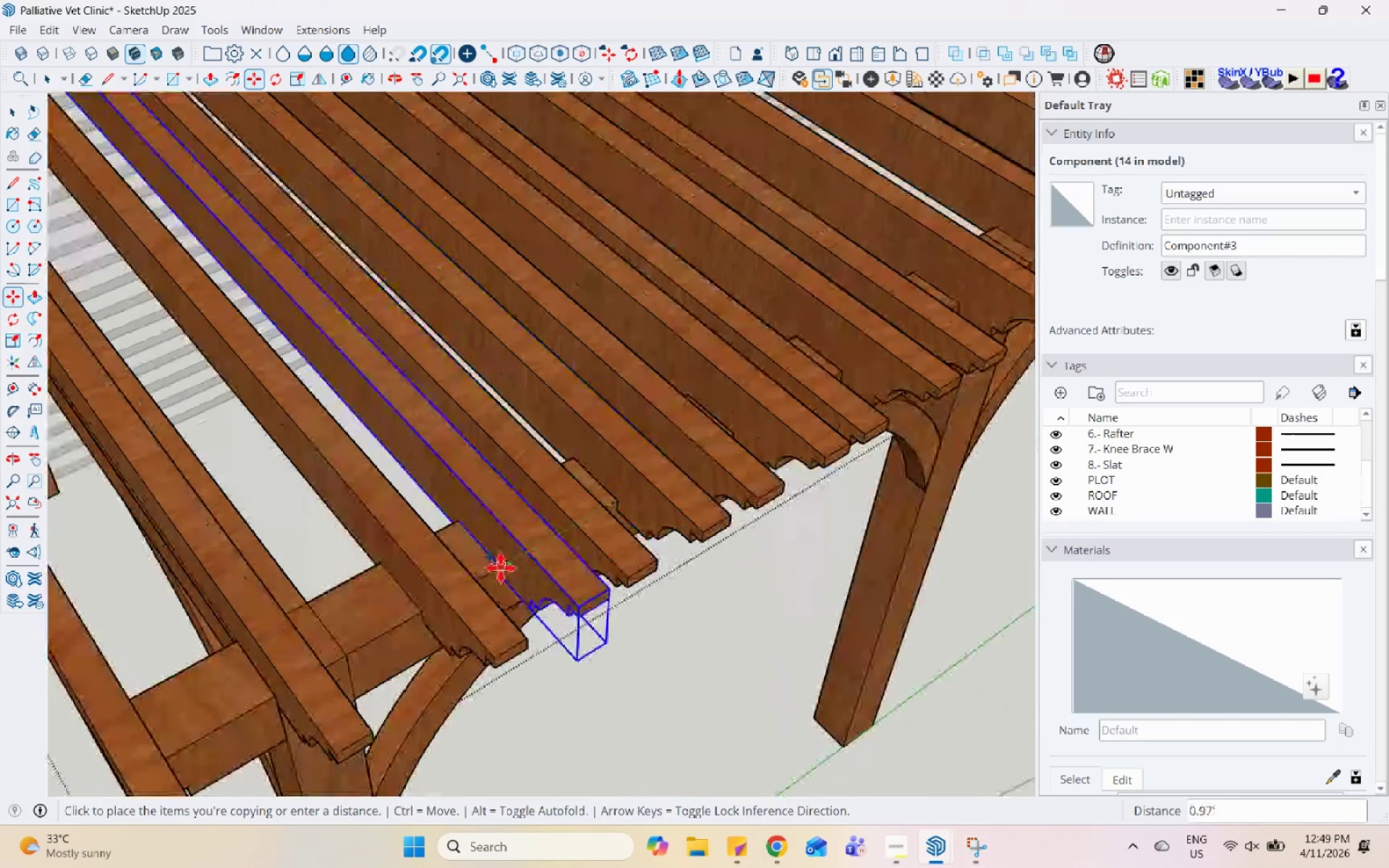 
left_click([501, 567])
 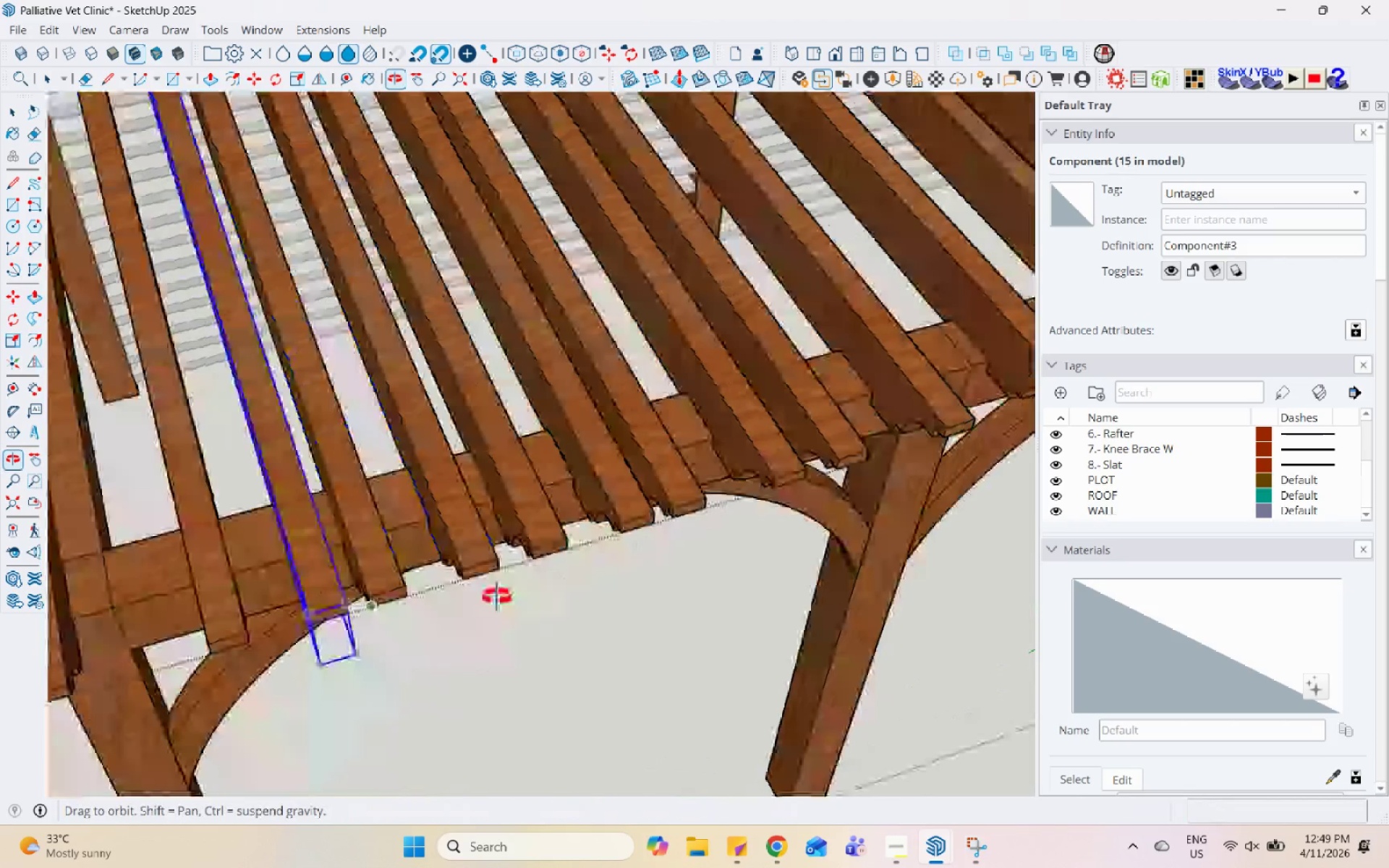 
scroll: coordinate [506, 577], scroll_direction: down, amount: 2.0
 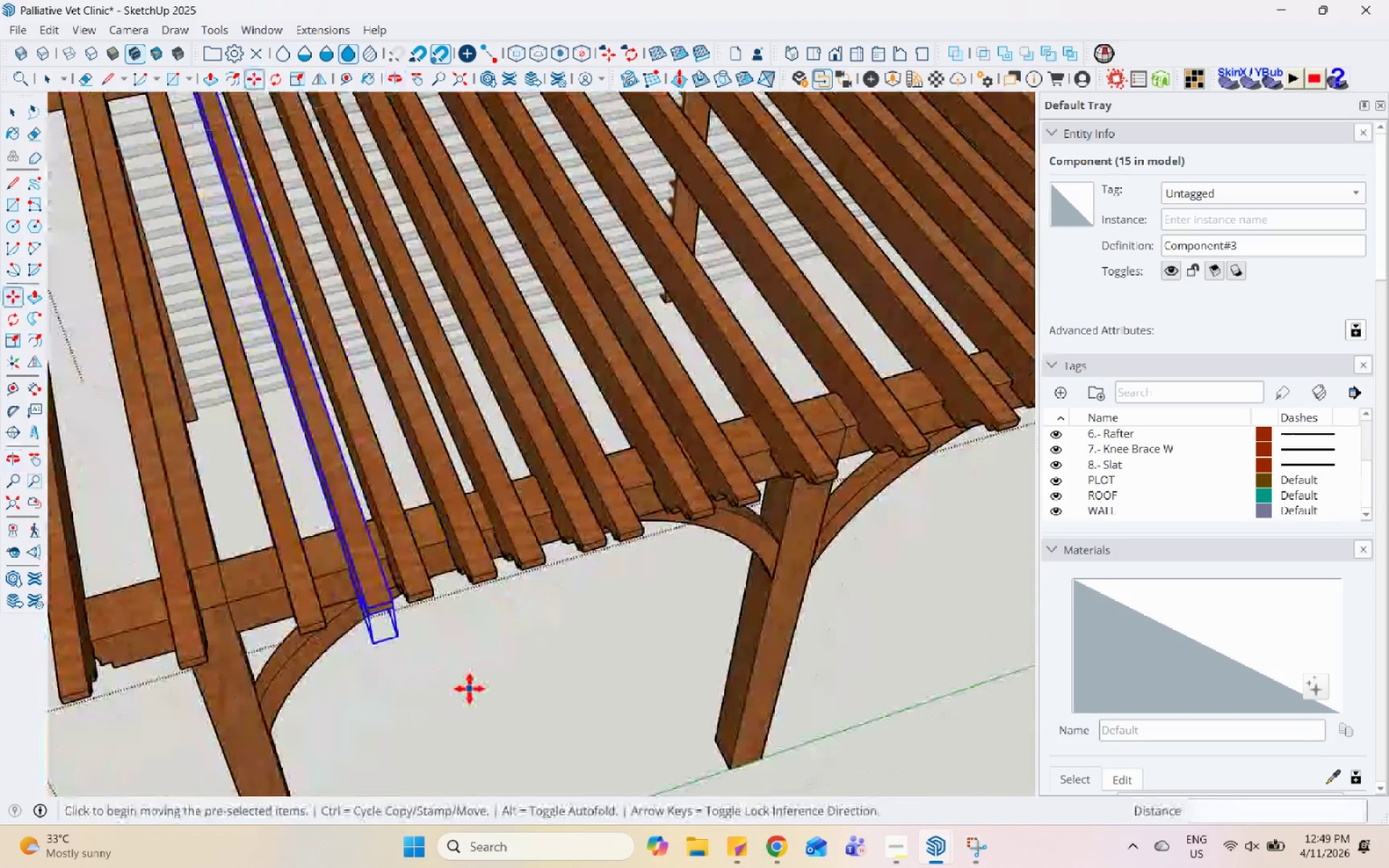 
left_click([470, 689])
 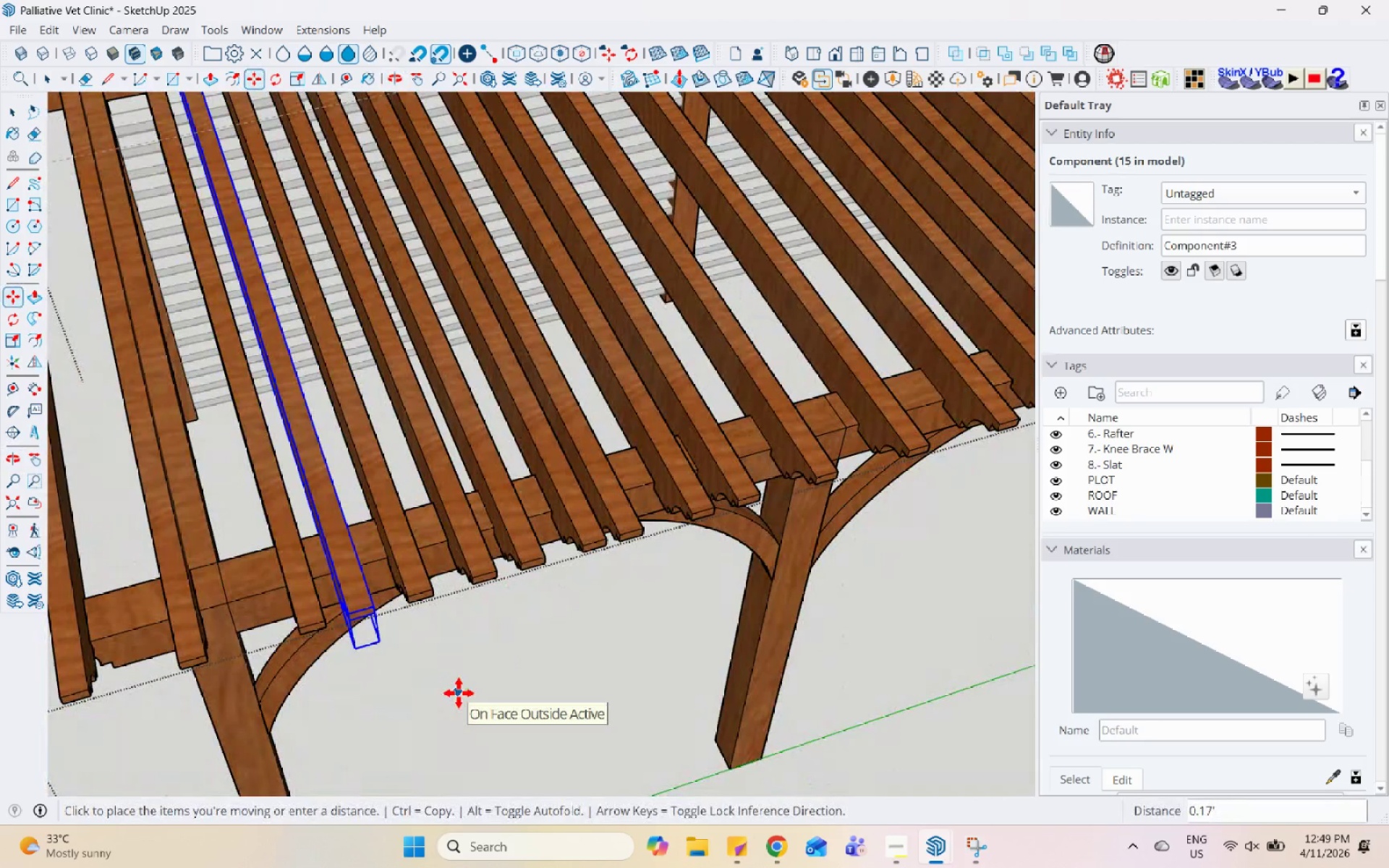 
left_click([459, 693])
 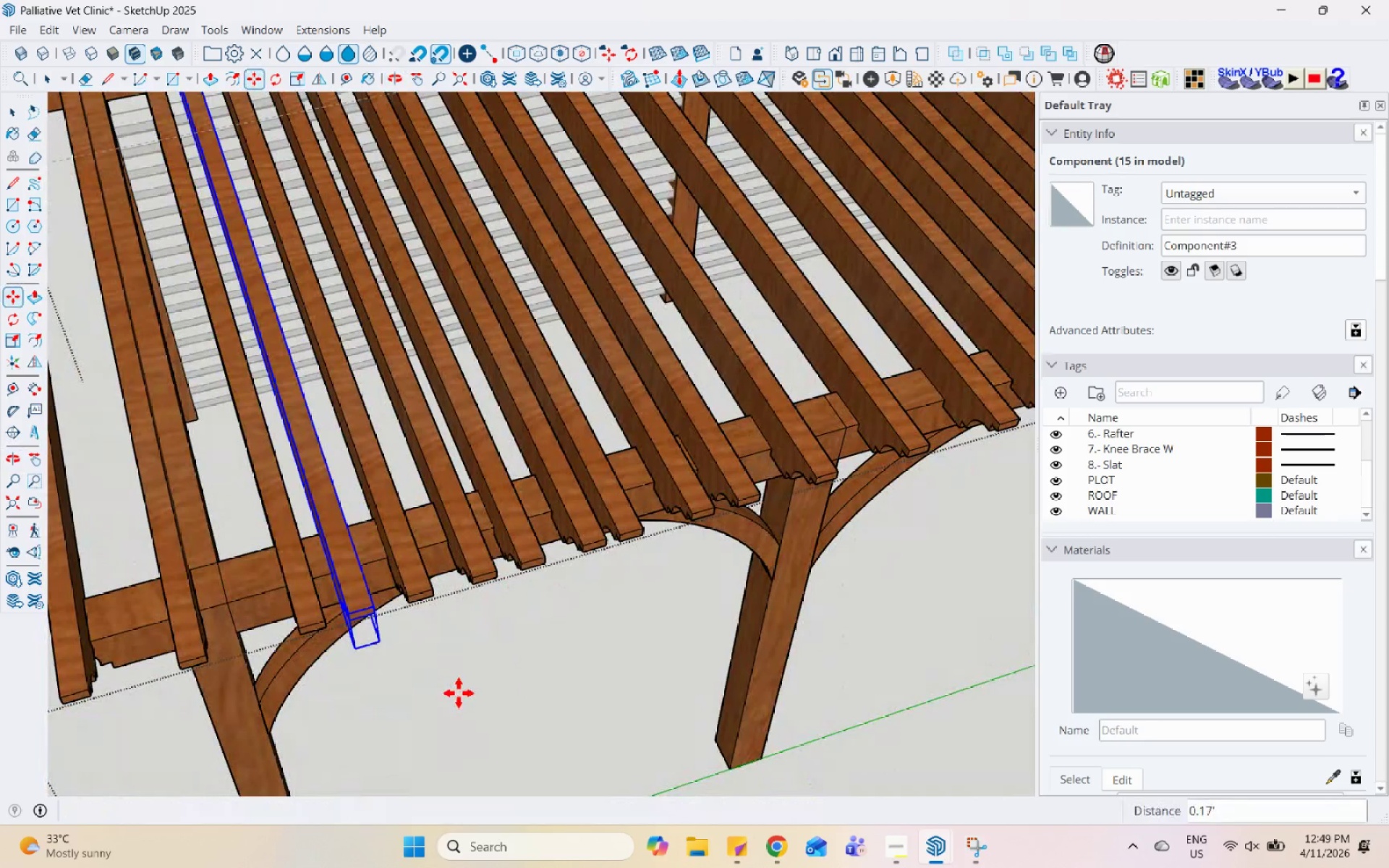 
key(Space)
 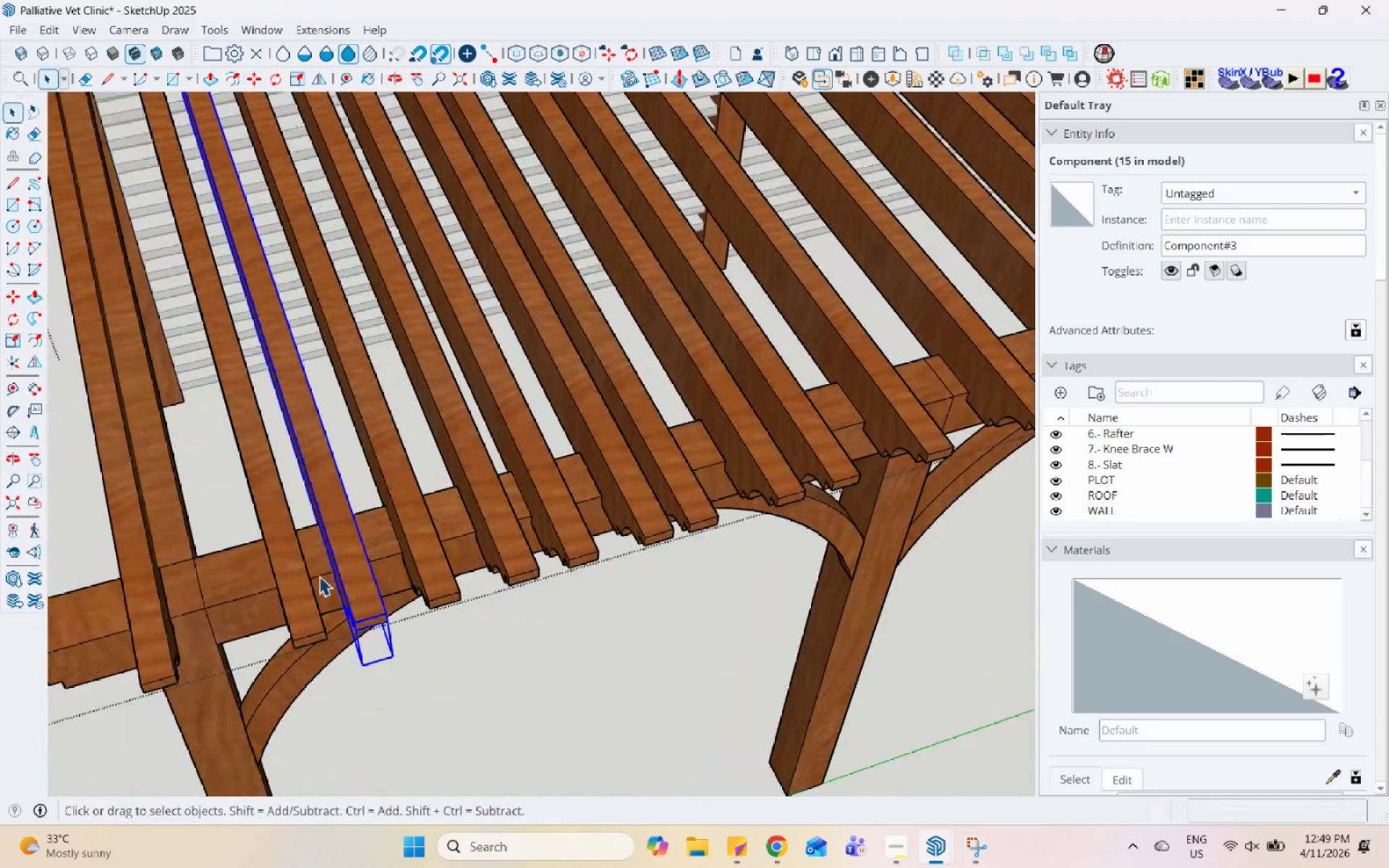 
scroll: coordinate [379, 642], scroll_direction: up, amount: 12.0
 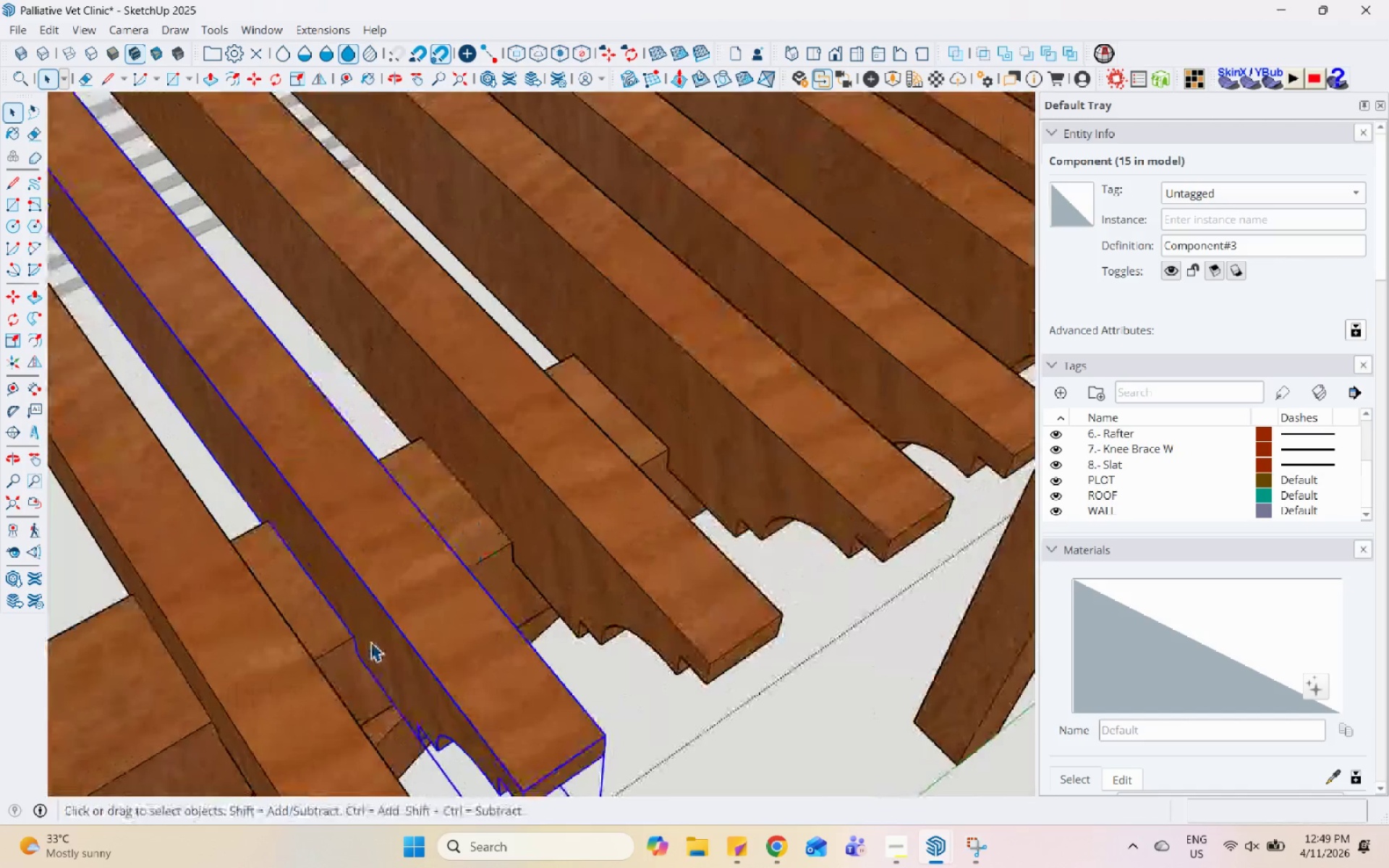 
key(M)
 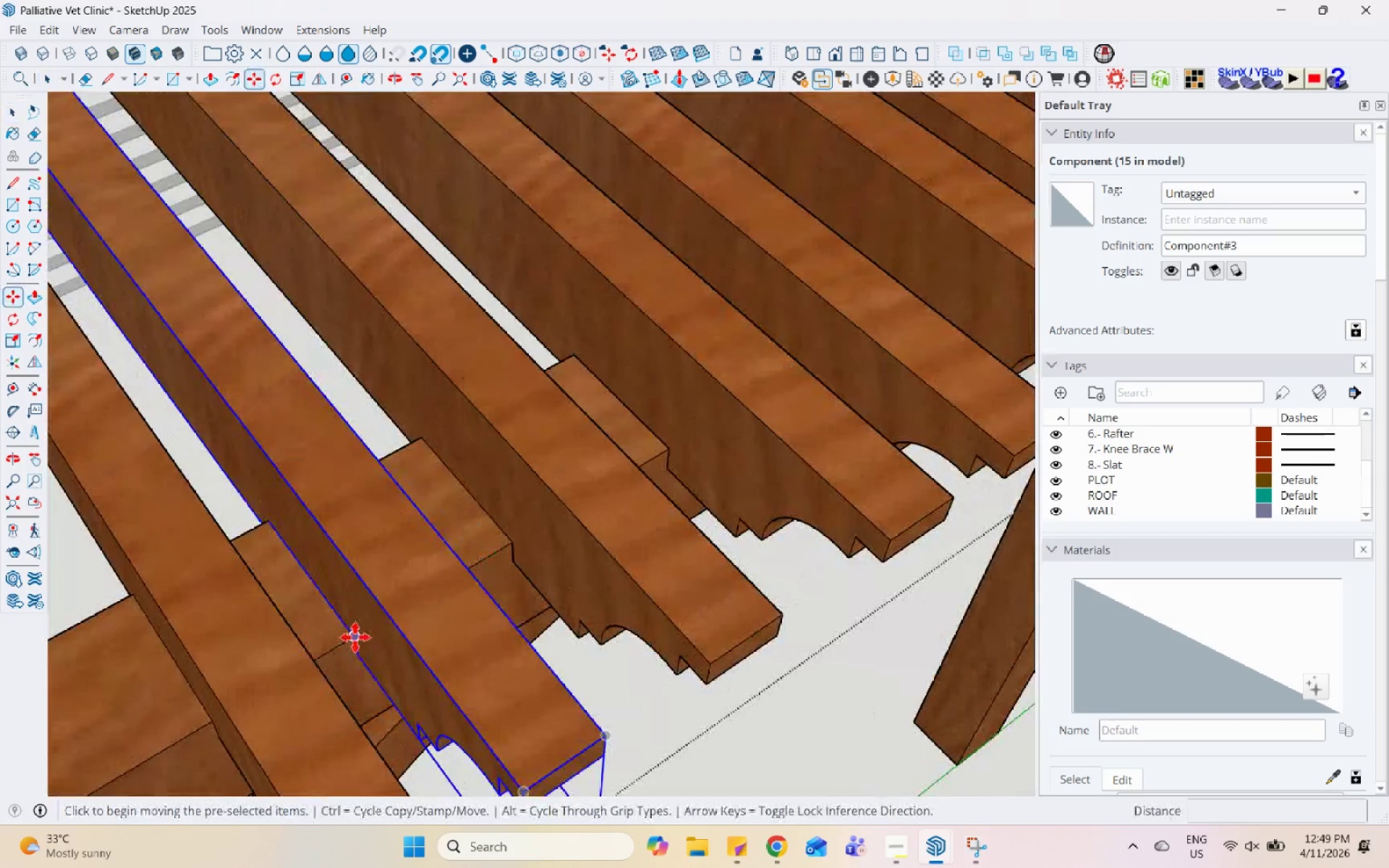 
left_click([355, 637])
 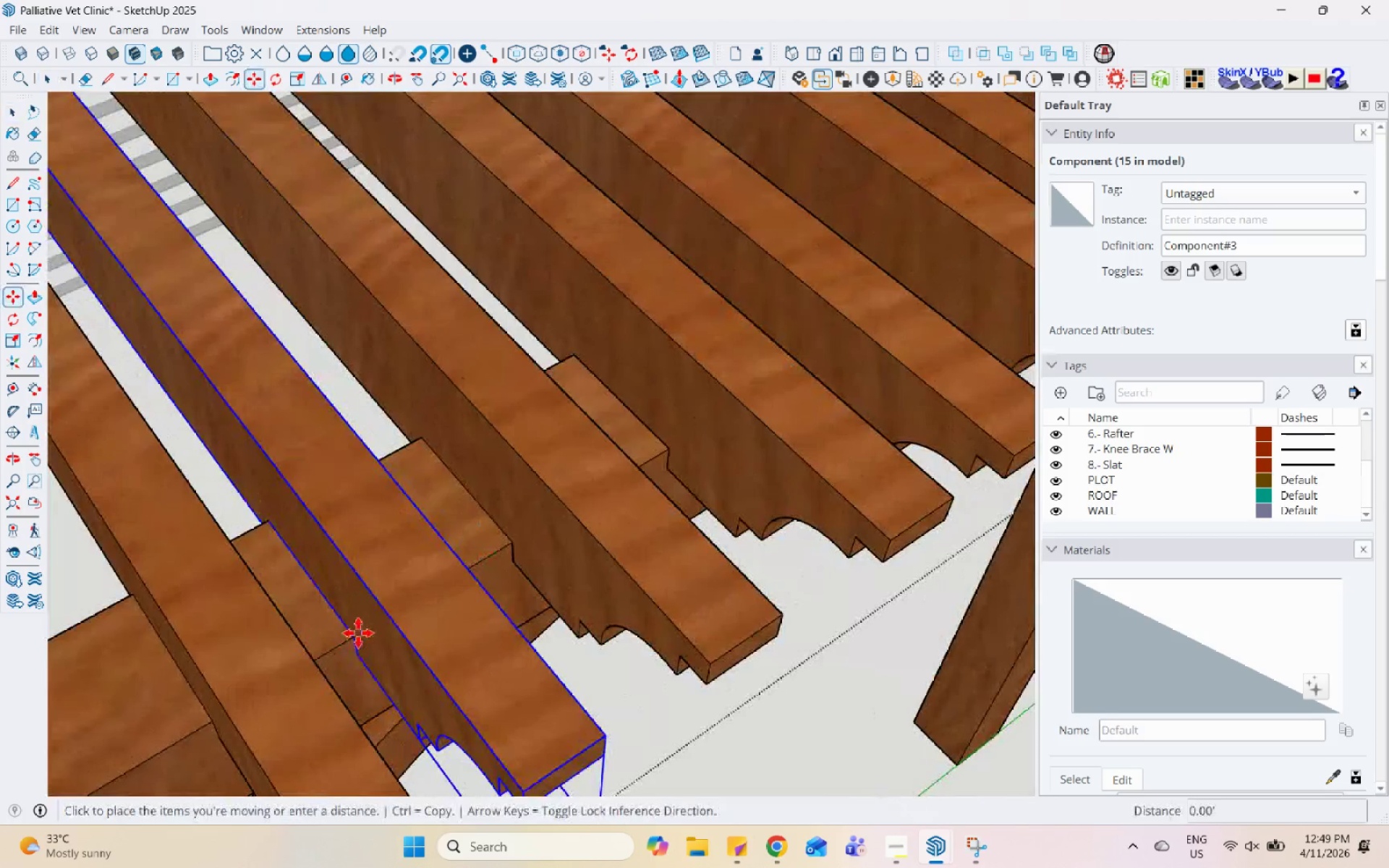 
key(Control+ControlLeft)
 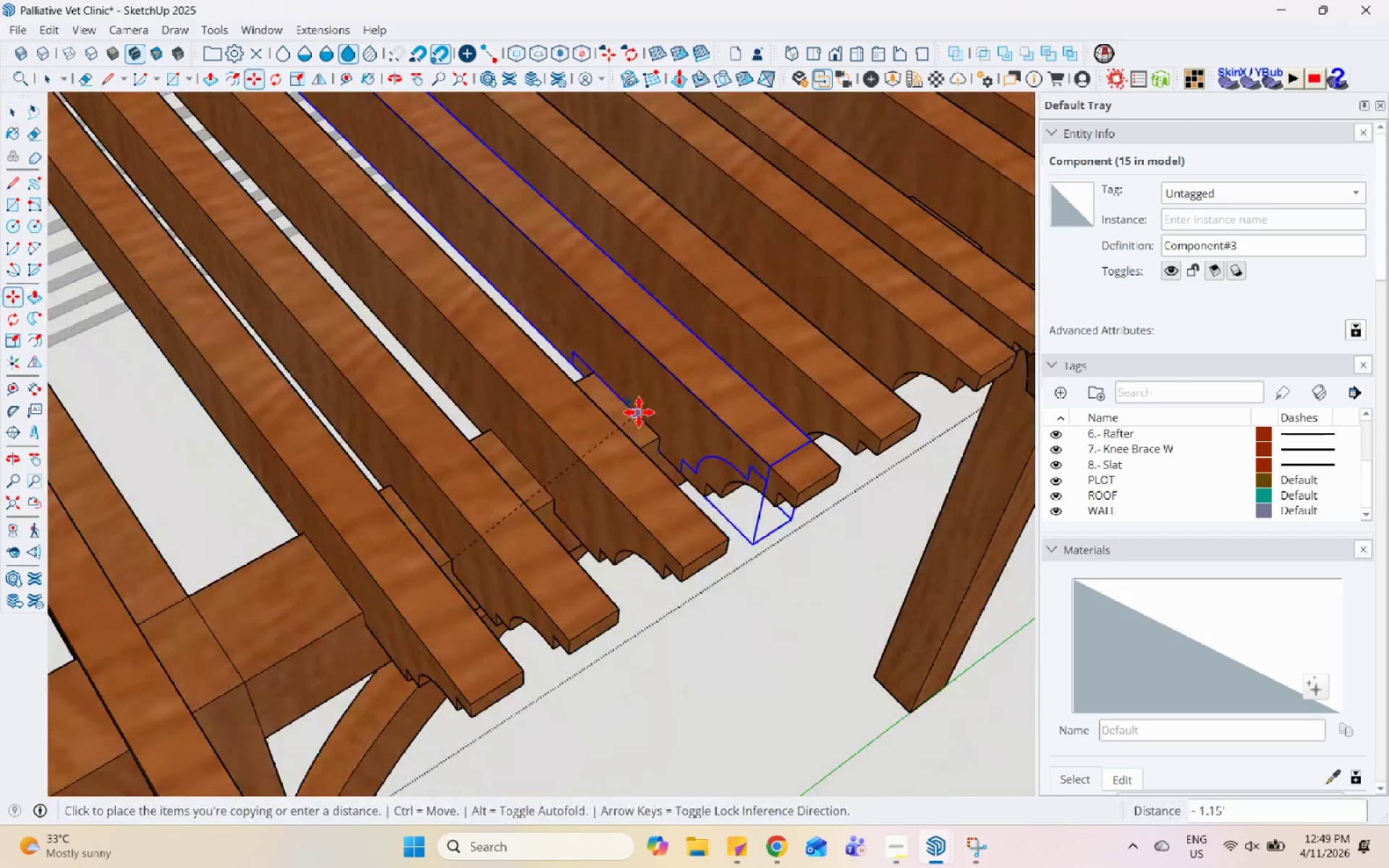 
scroll: coordinate [457, 586], scroll_direction: down, amount: 5.0
 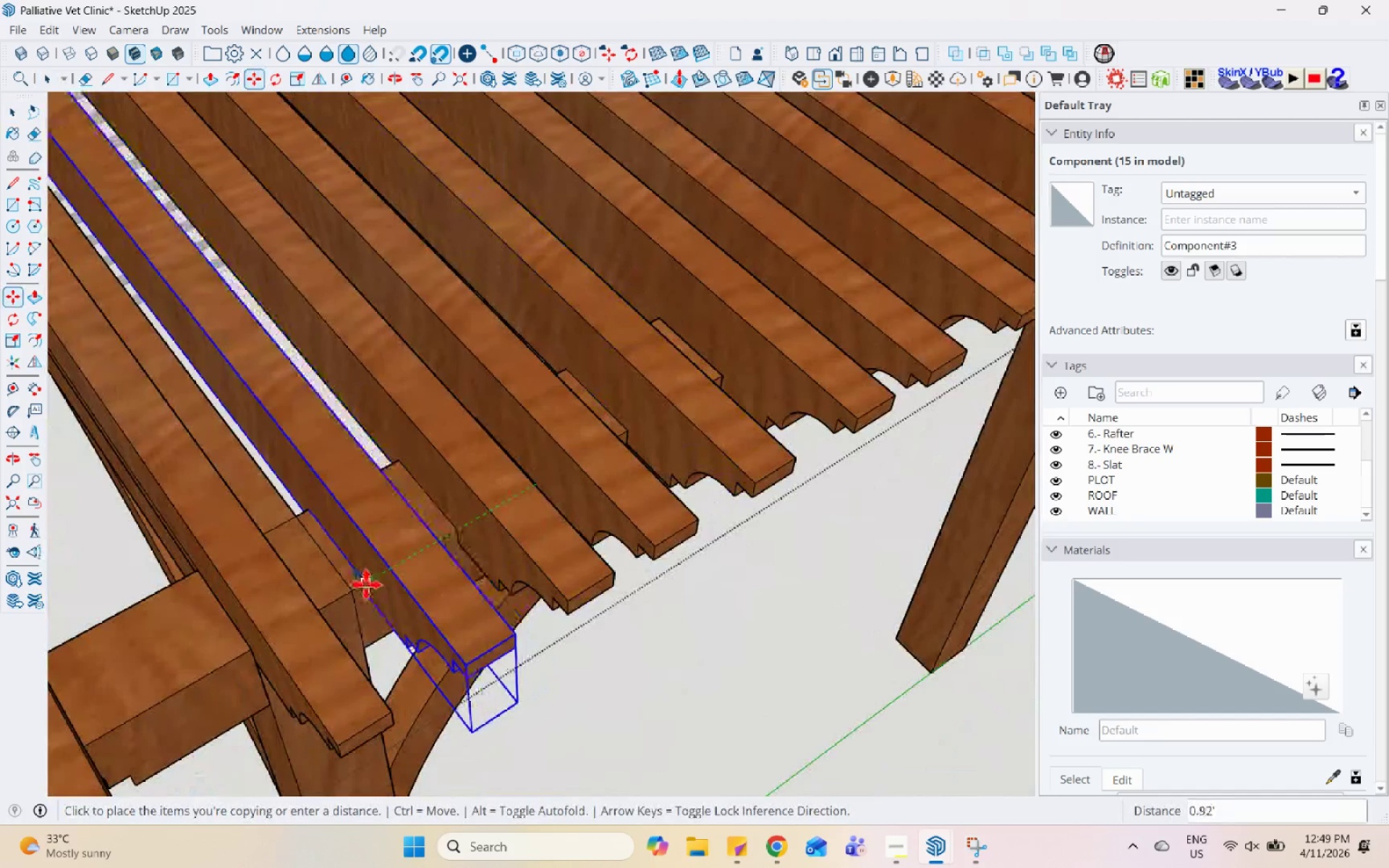 
left_click([364, 586])
 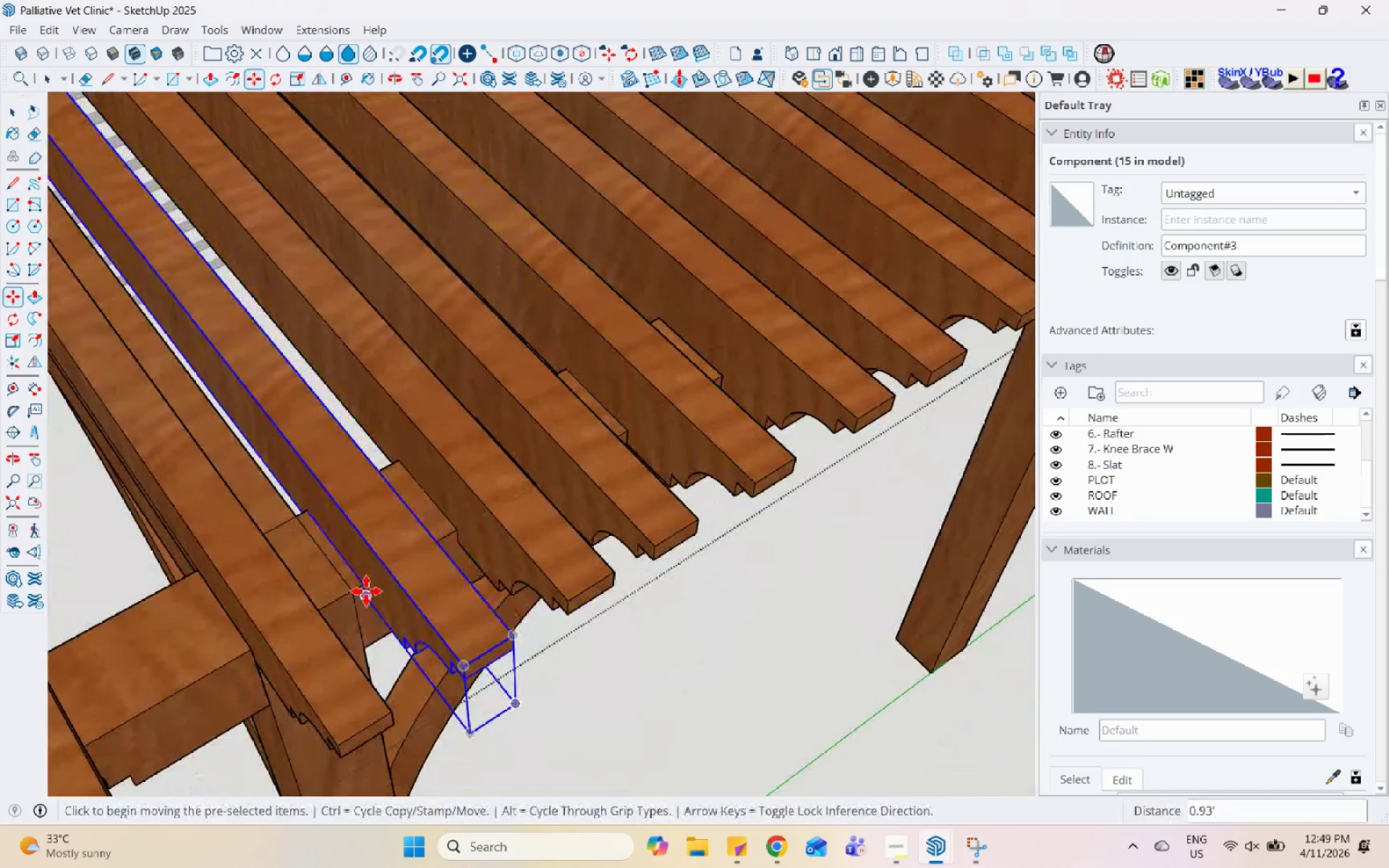 
key(Control+ControlLeft)
 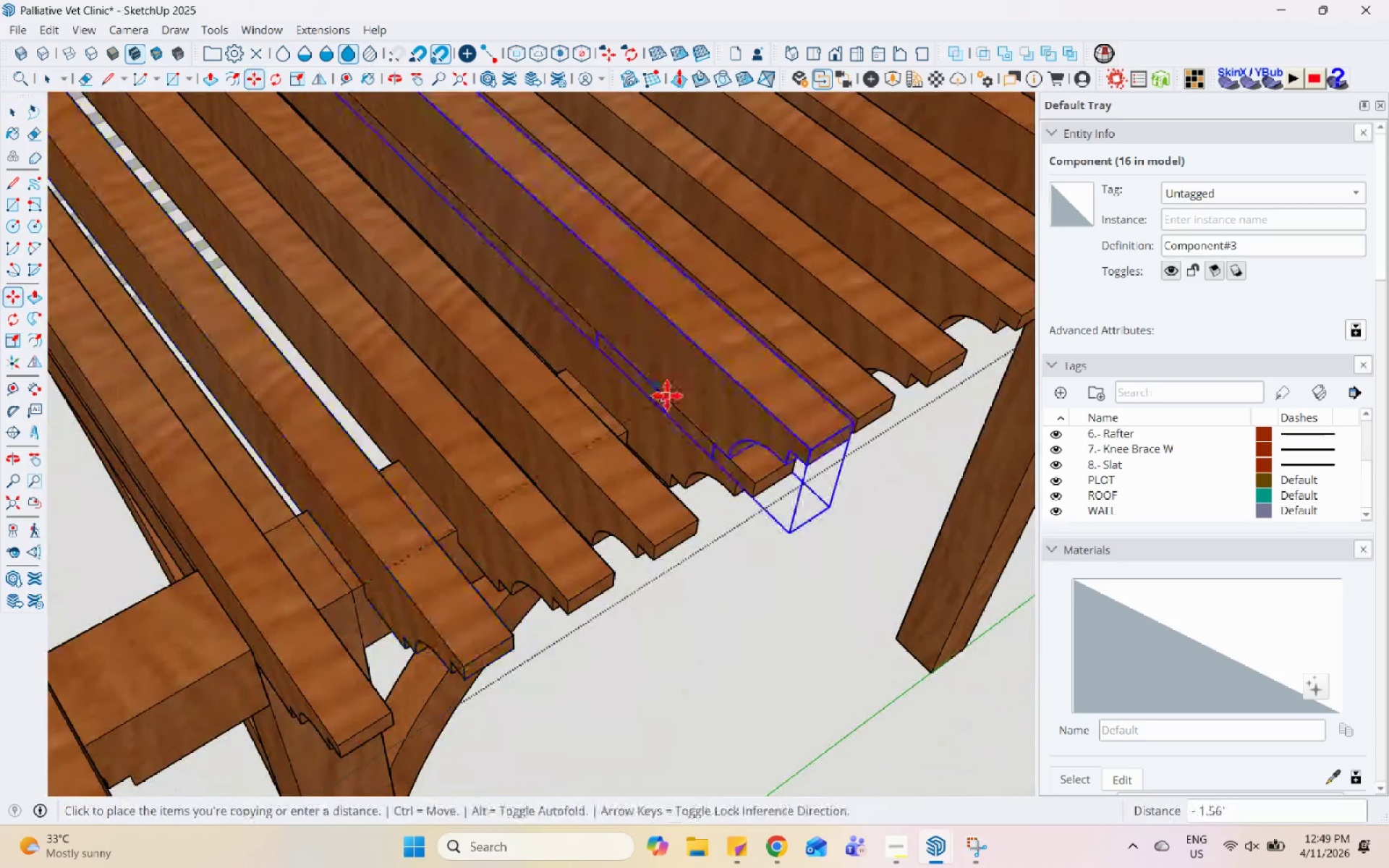 
scroll: coordinate [668, 398], scroll_direction: down, amount: 4.0
 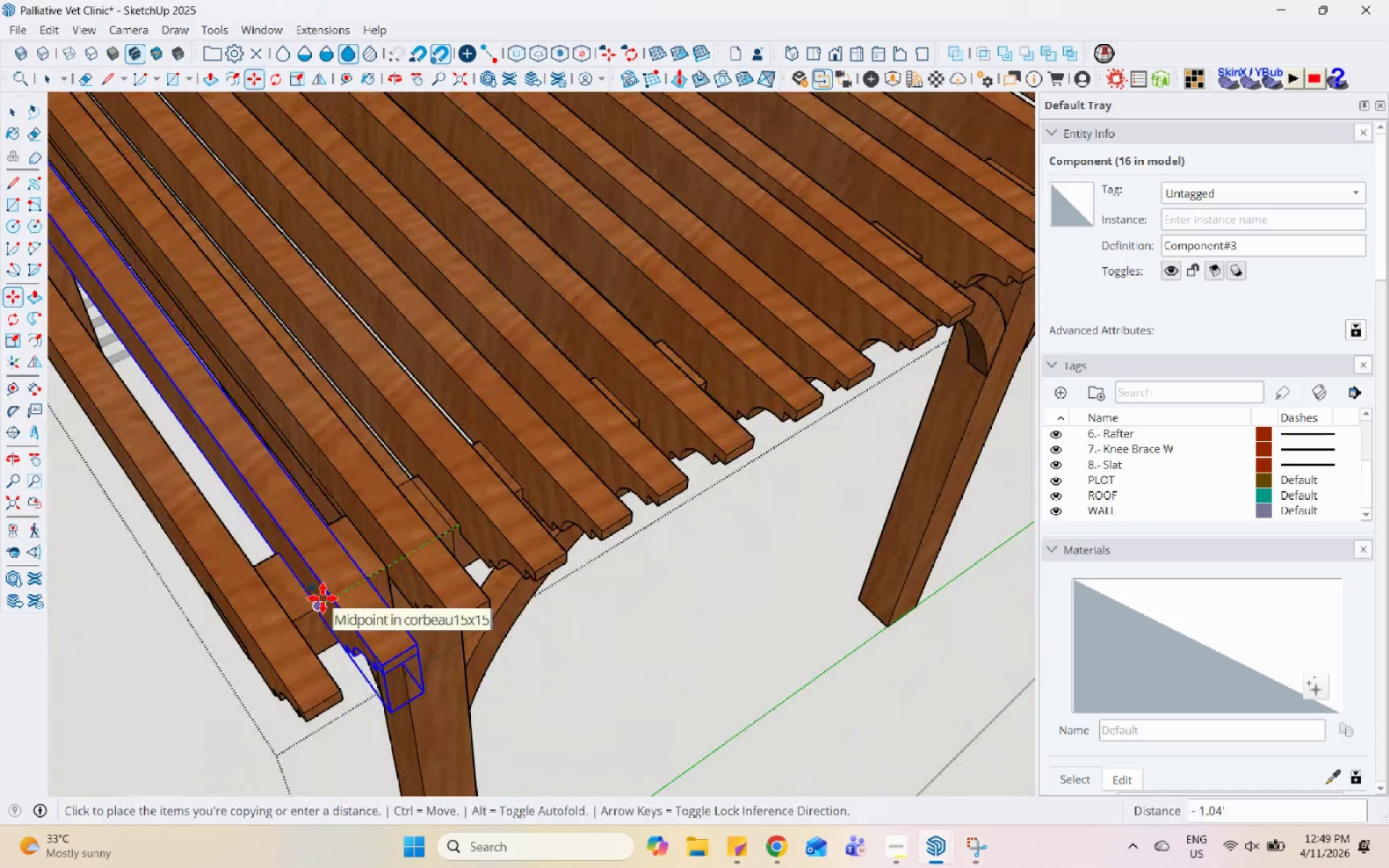 
left_click([323, 598])
 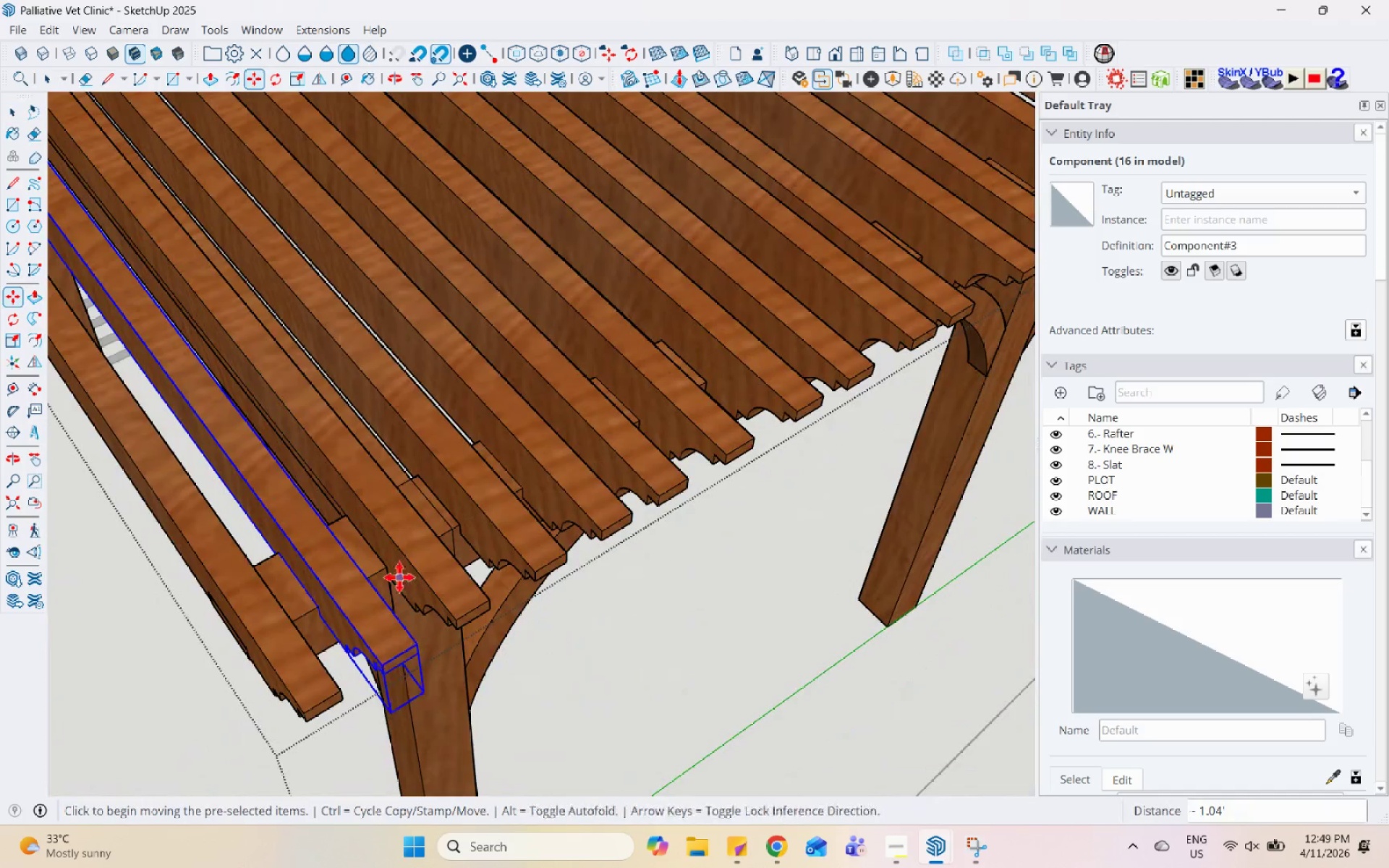 
scroll: coordinate [368, 592], scroll_direction: down, amount: 12.0
 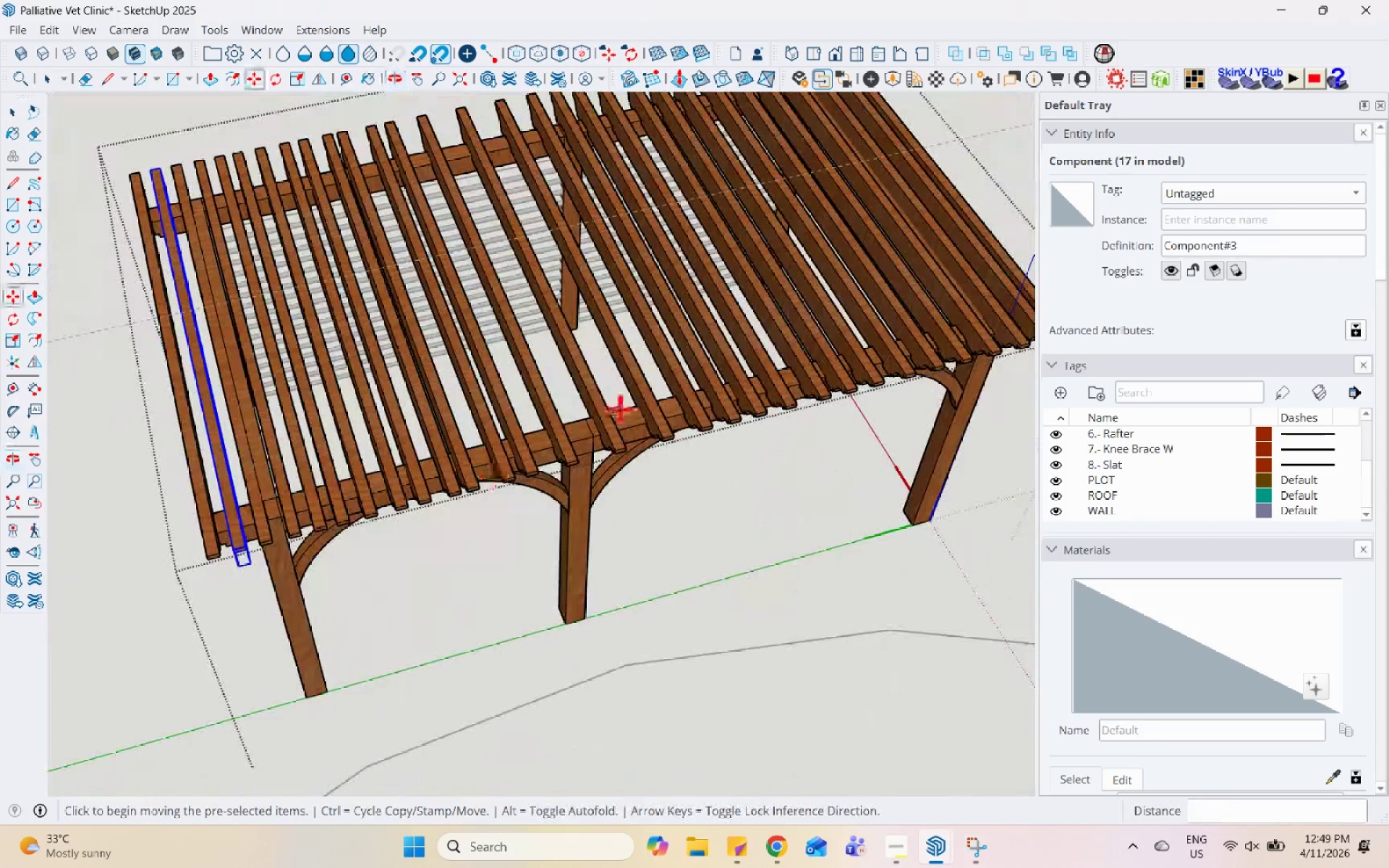 
key(Space)
 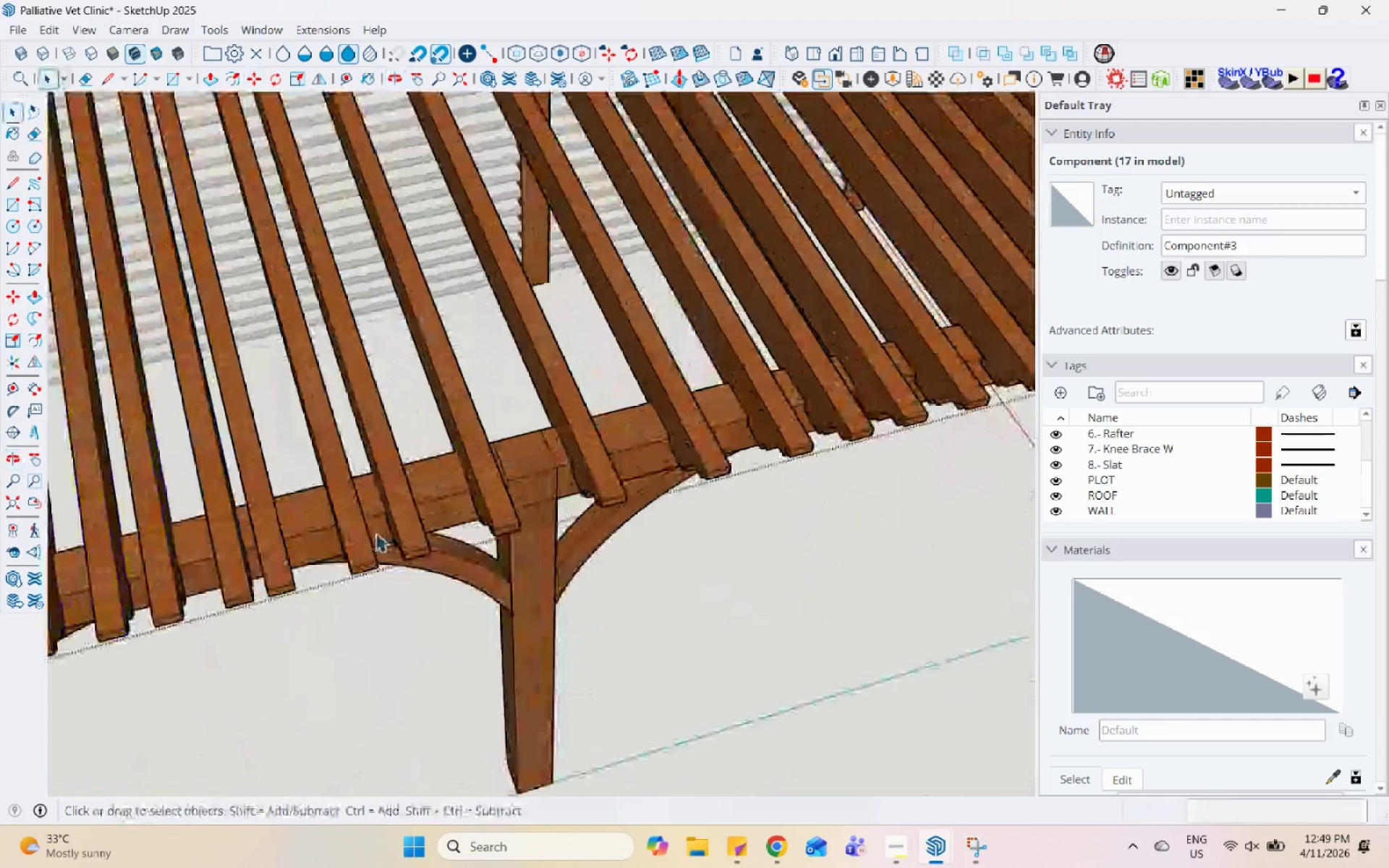 
scroll: coordinate [632, 408], scroll_direction: up, amount: 7.0
 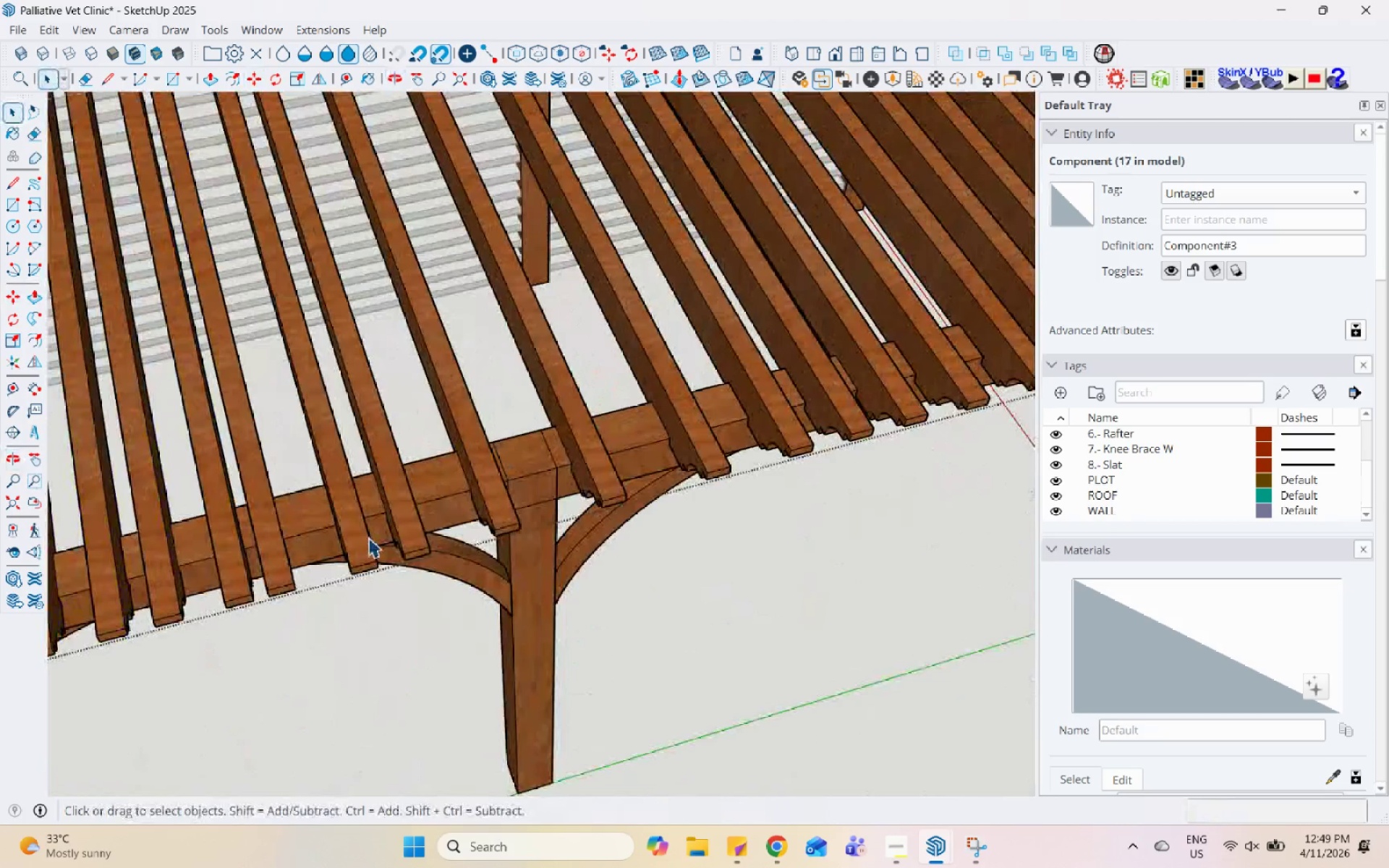 
left_click([368, 537])
 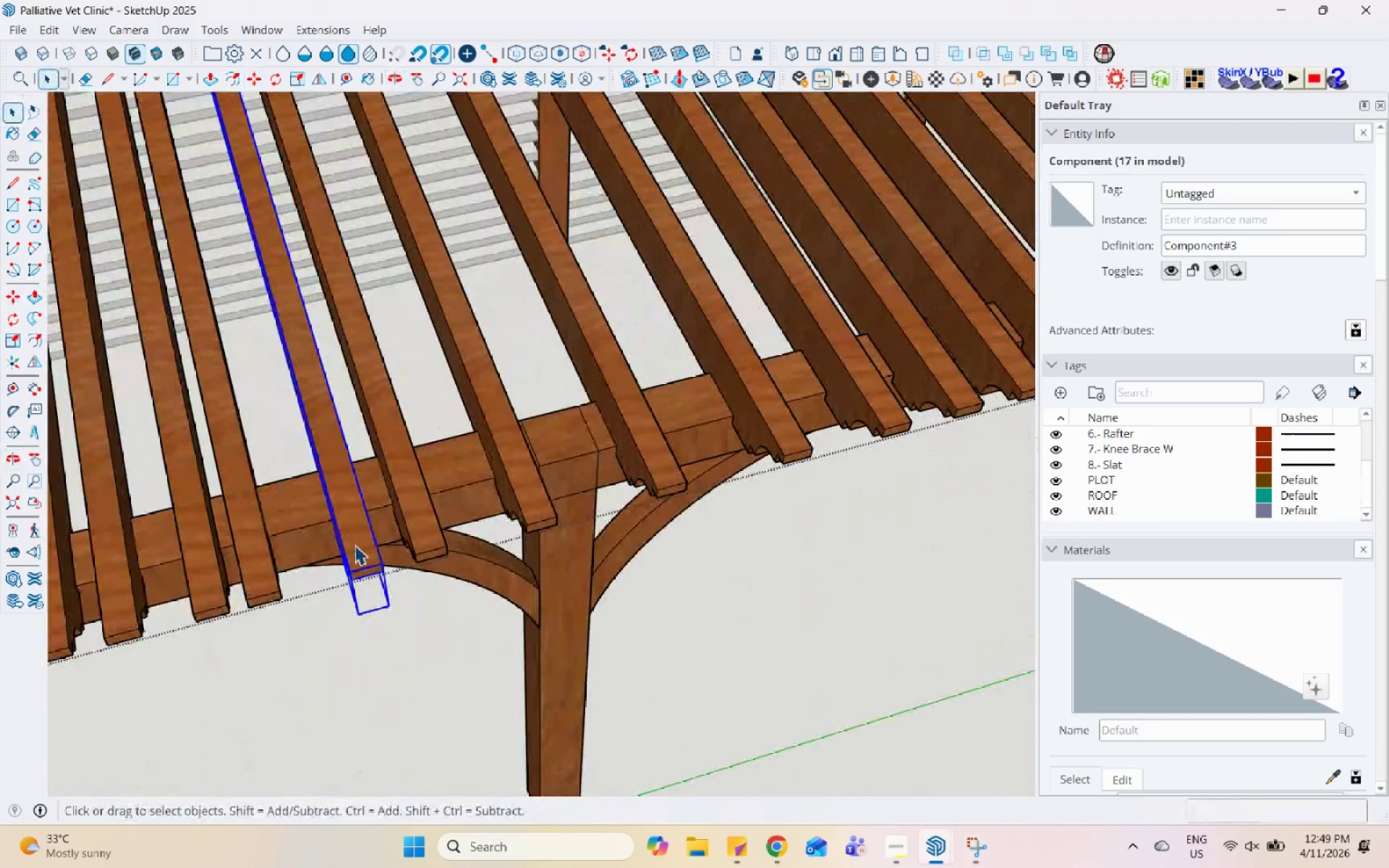 
key(M)
 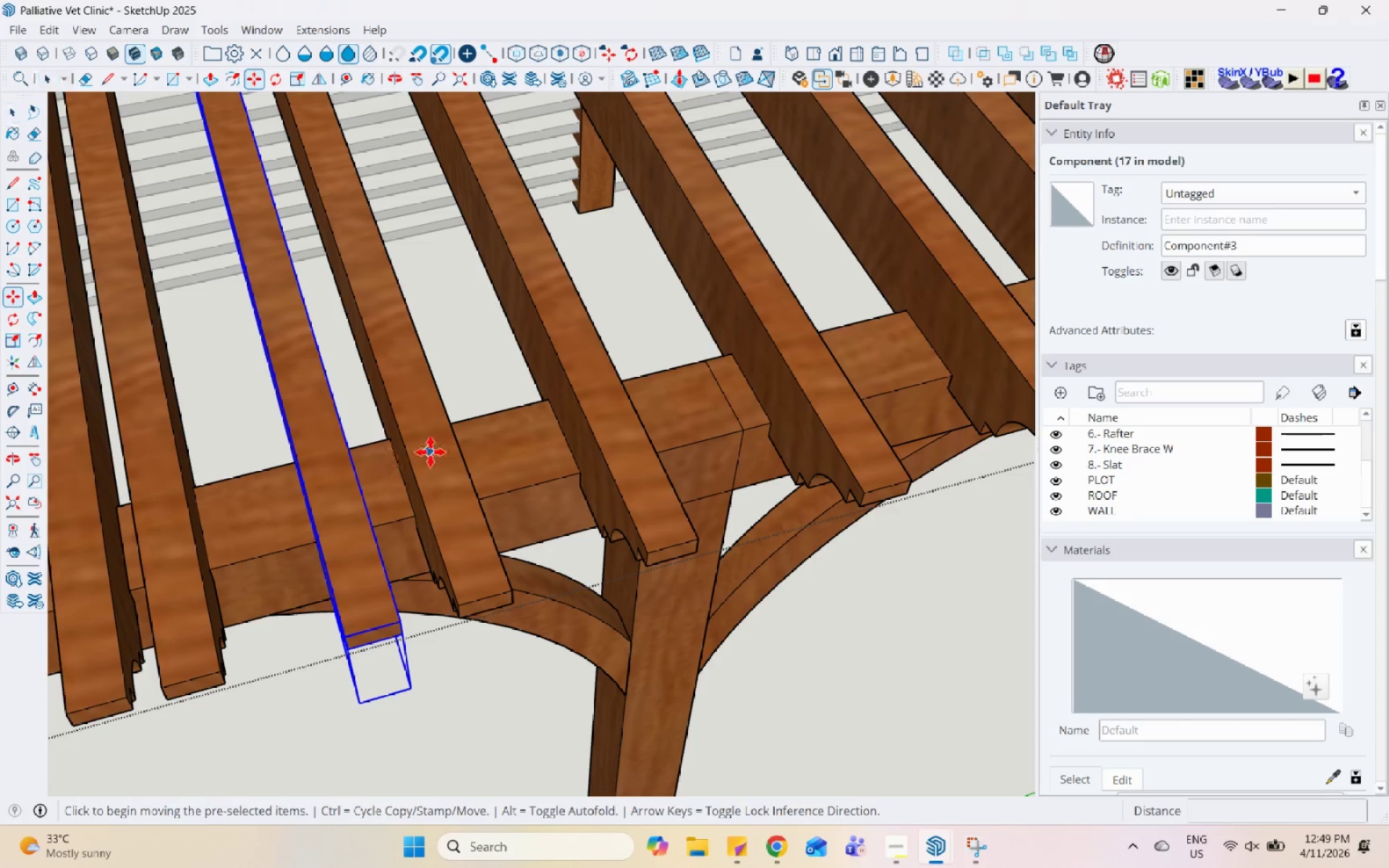 
scroll: coordinate [356, 485], scroll_direction: up, amount: 7.0
 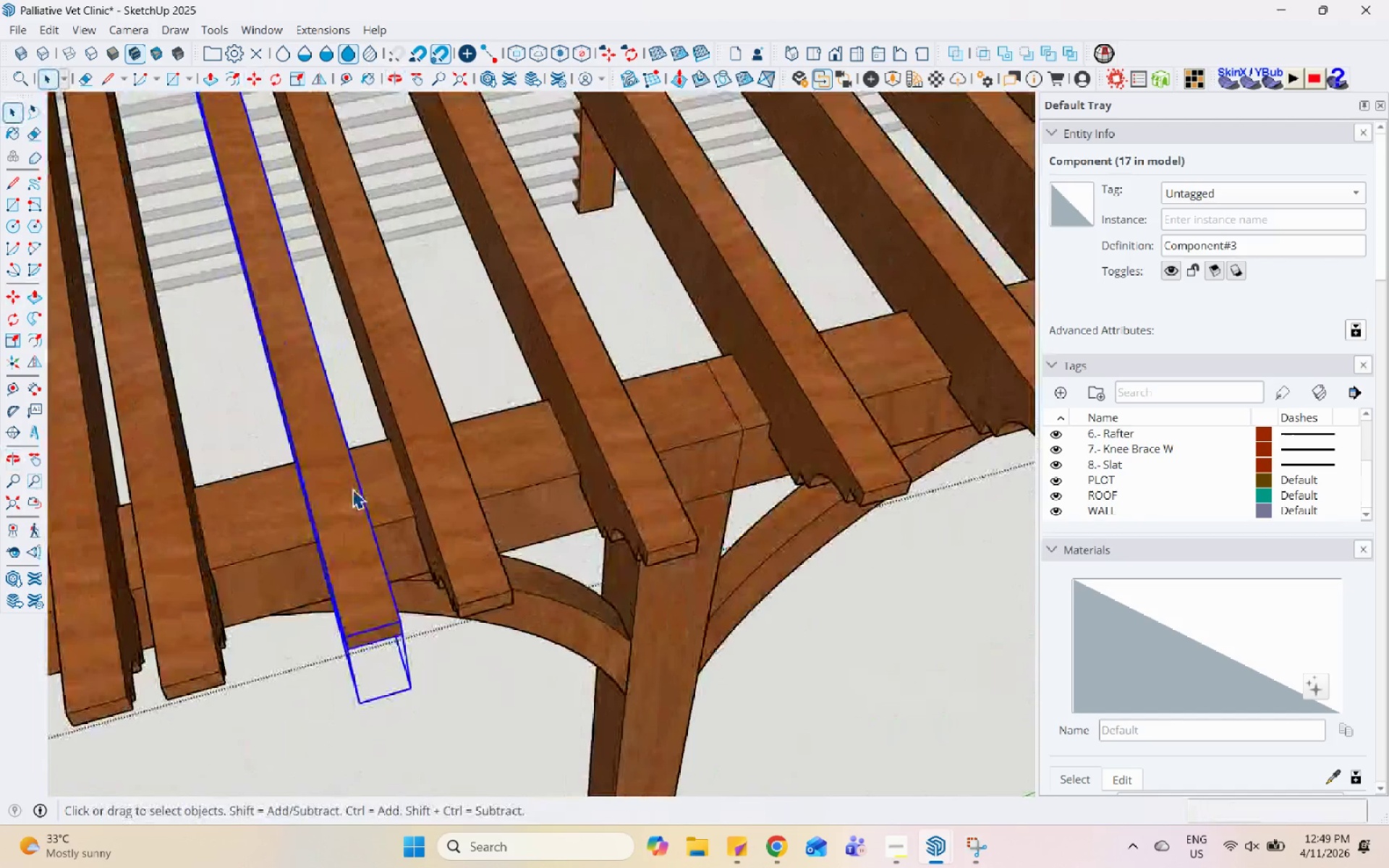 
left_click([436, 448])
 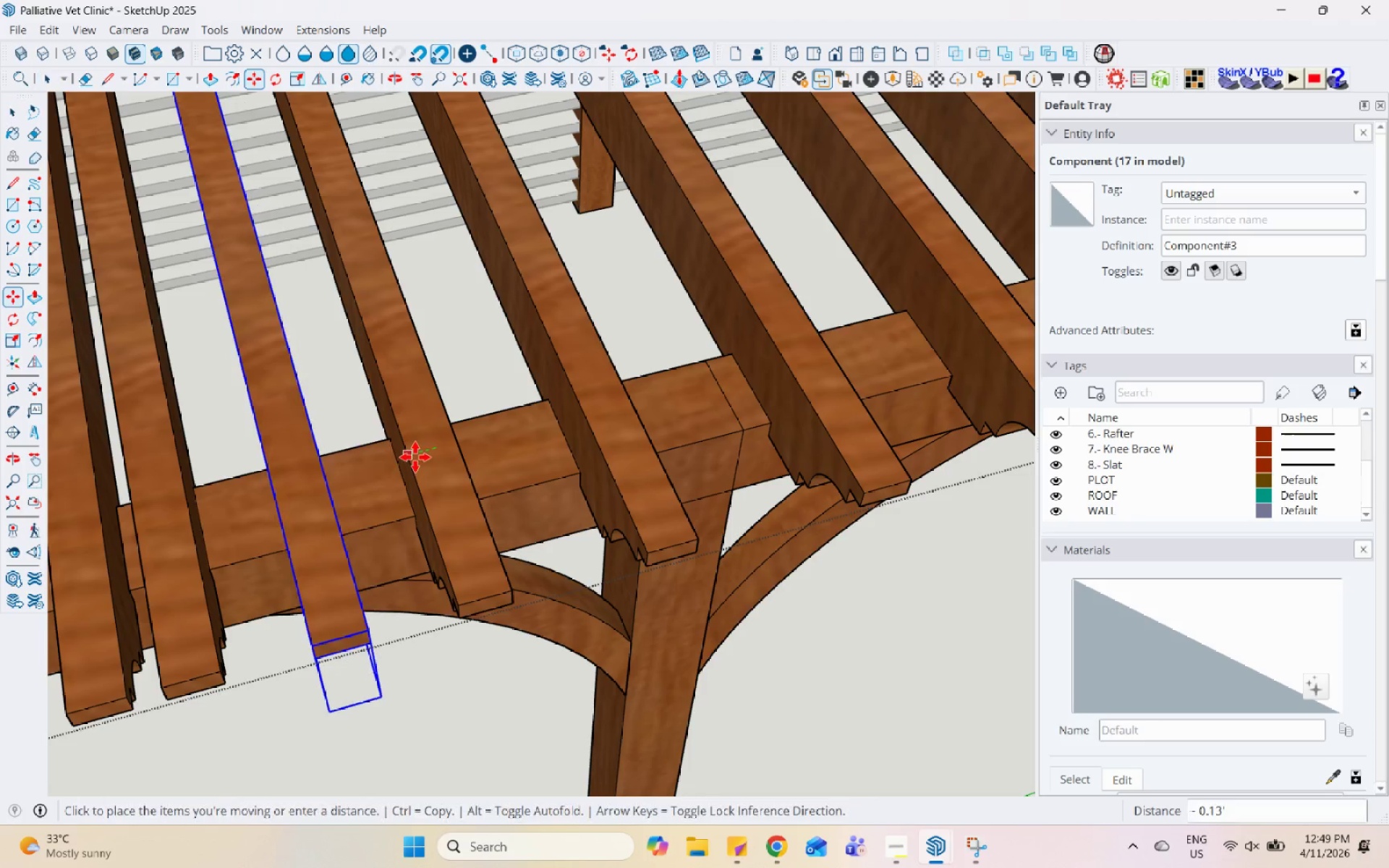 
left_click([415, 457])
 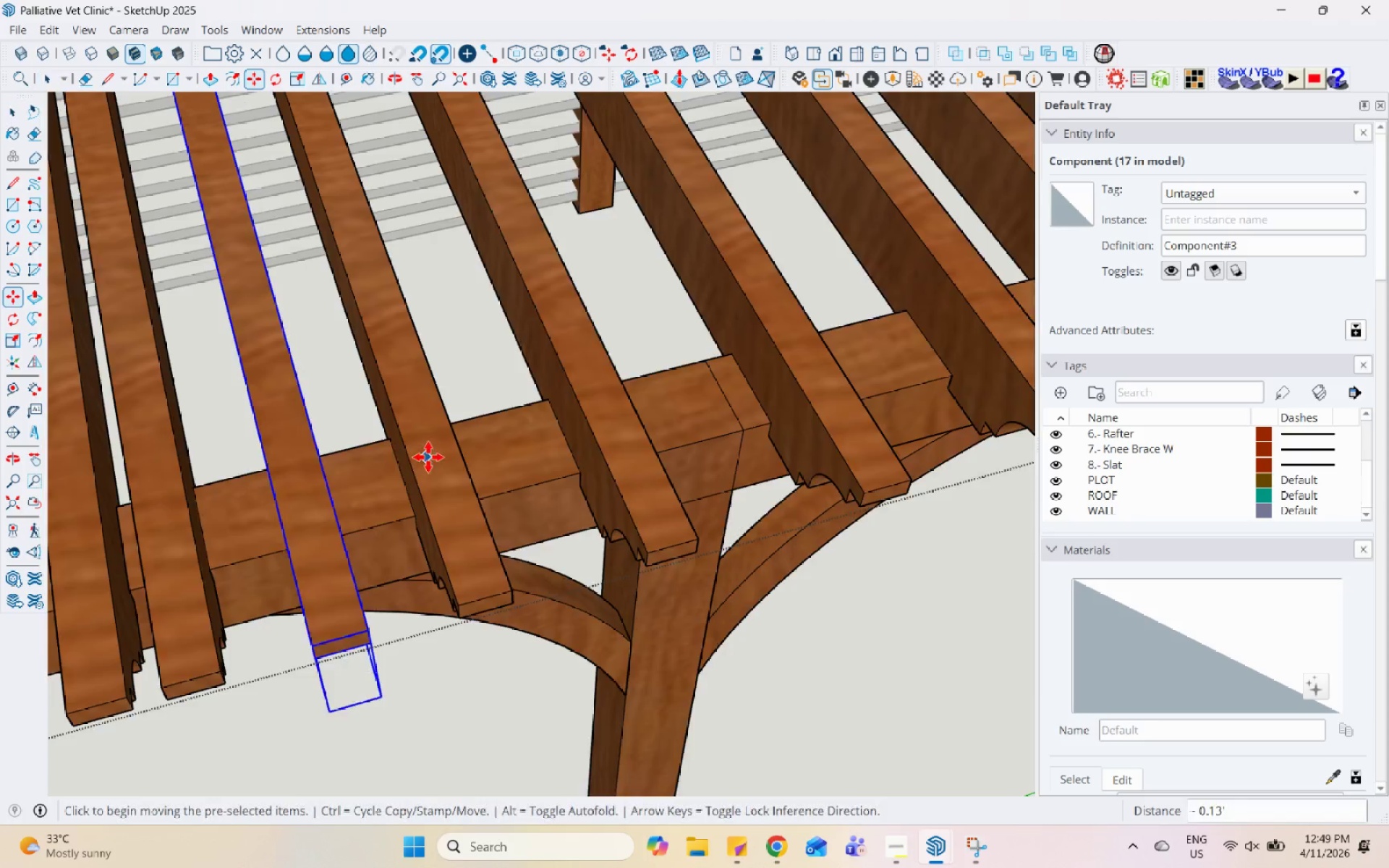 
scroll: coordinate [530, 613], scroll_direction: none, amount: 0.0
 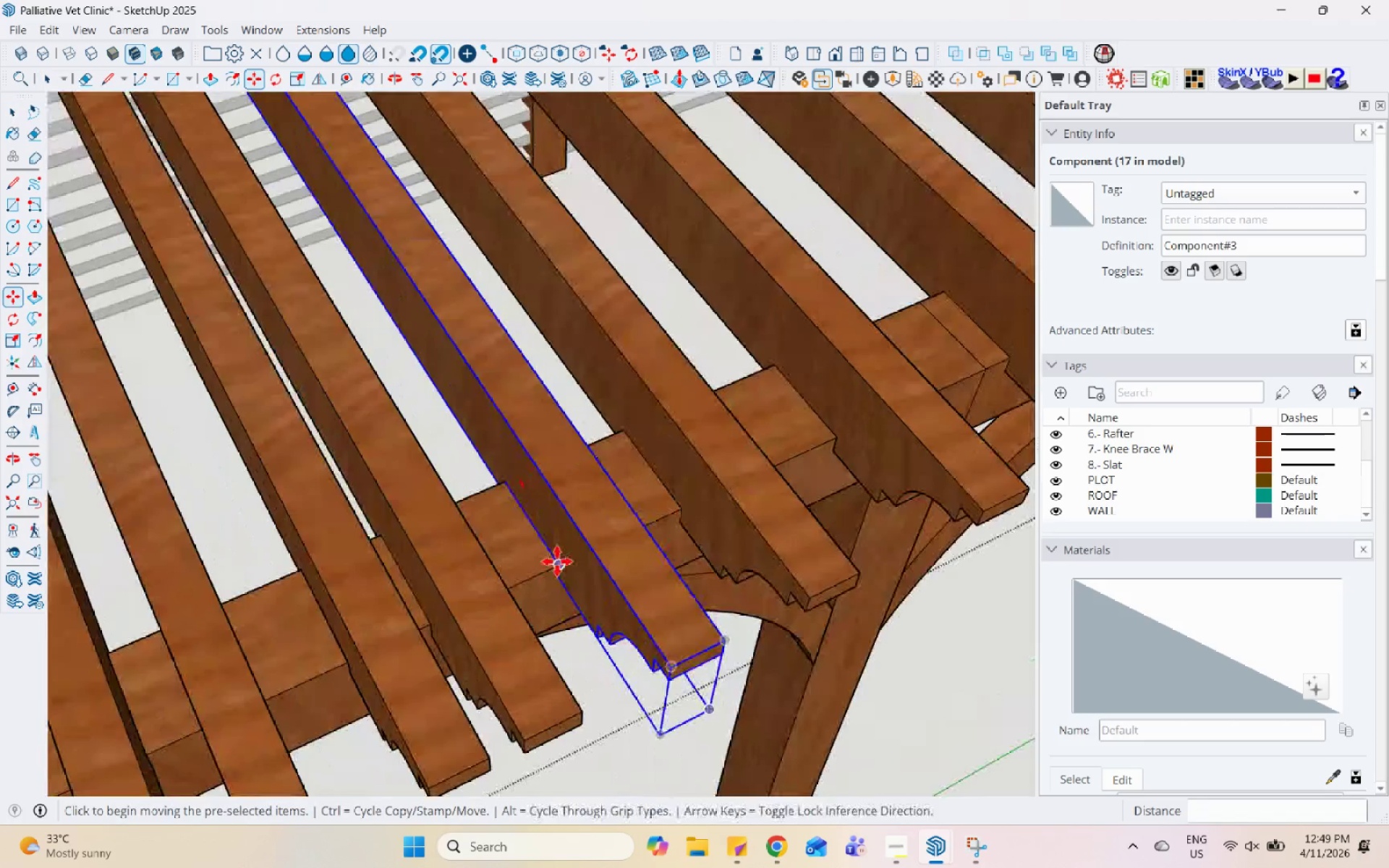 
left_click([557, 561])
 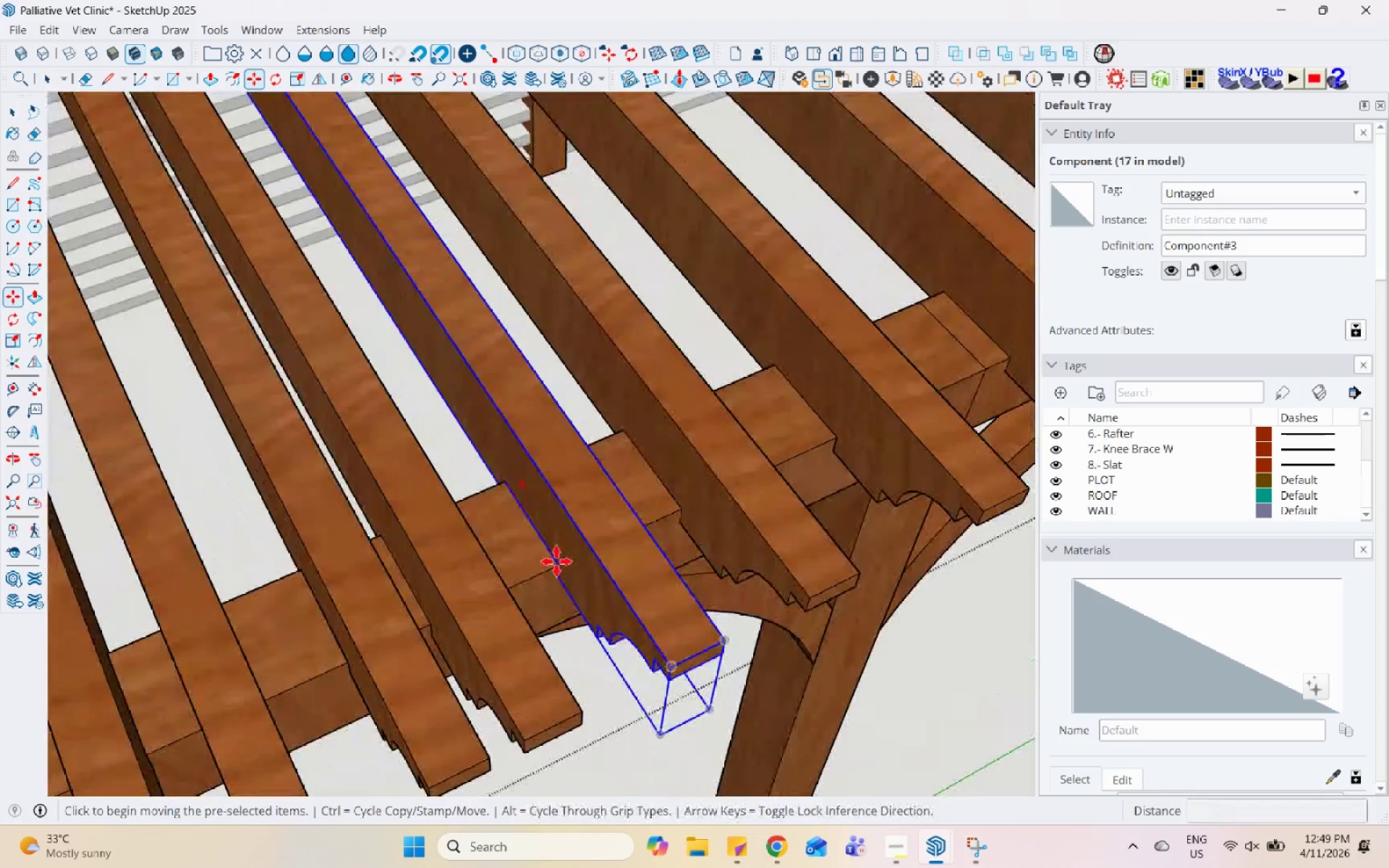 
key(Control+ControlLeft)
 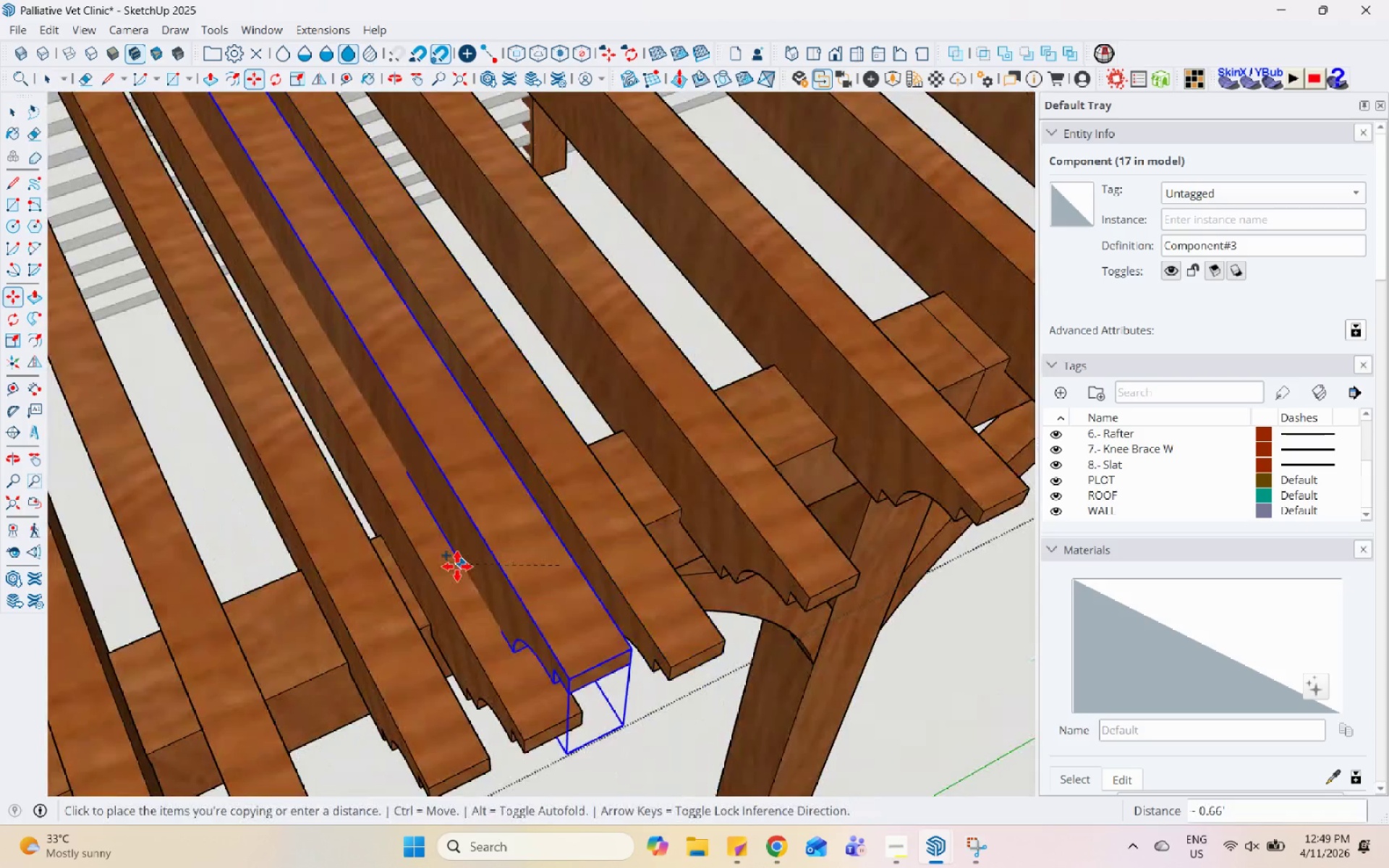 
scroll: coordinate [723, 478], scroll_direction: none, amount: 0.0
 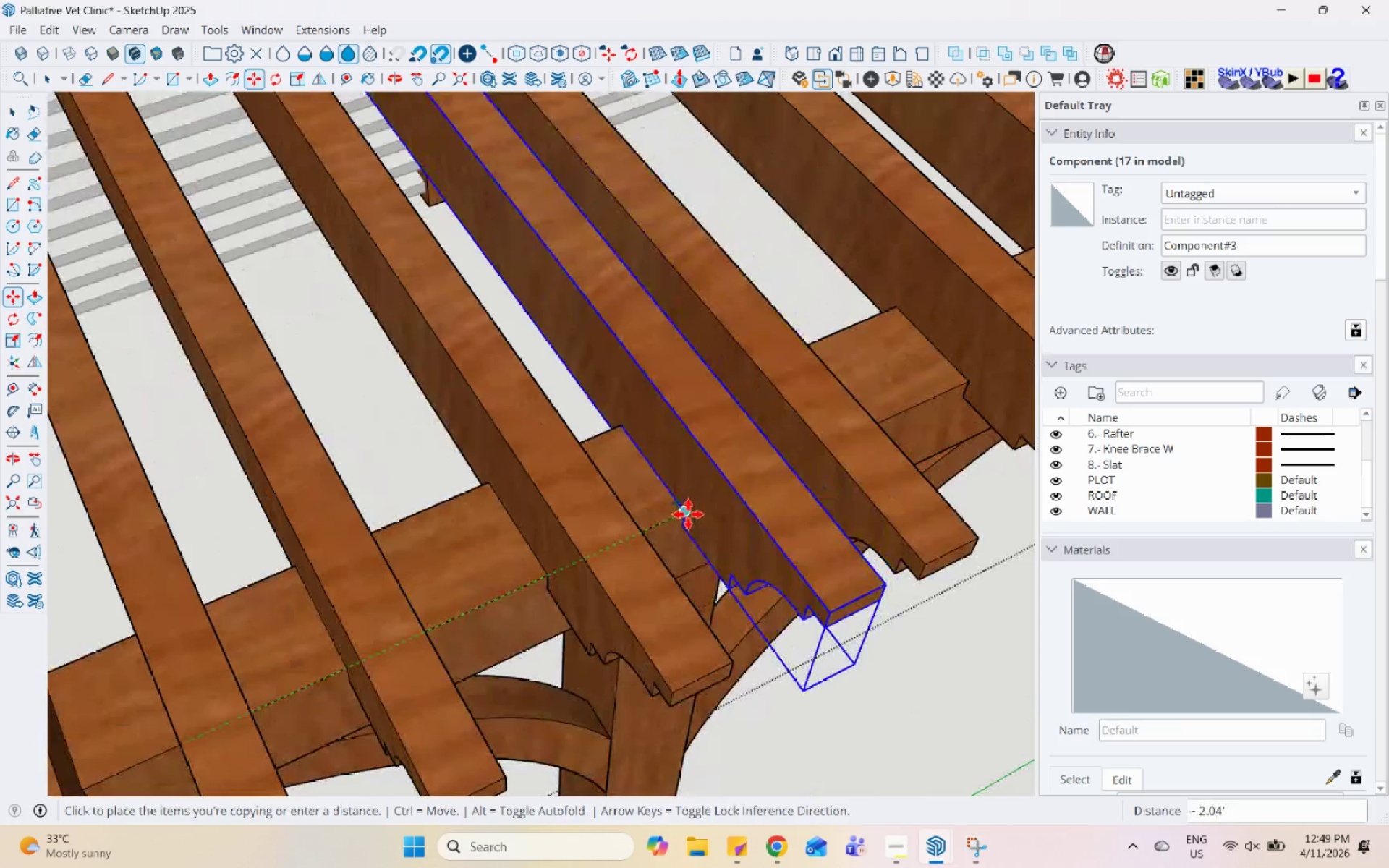 
scroll: coordinate [689, 514], scroll_direction: up, amount: 4.0
 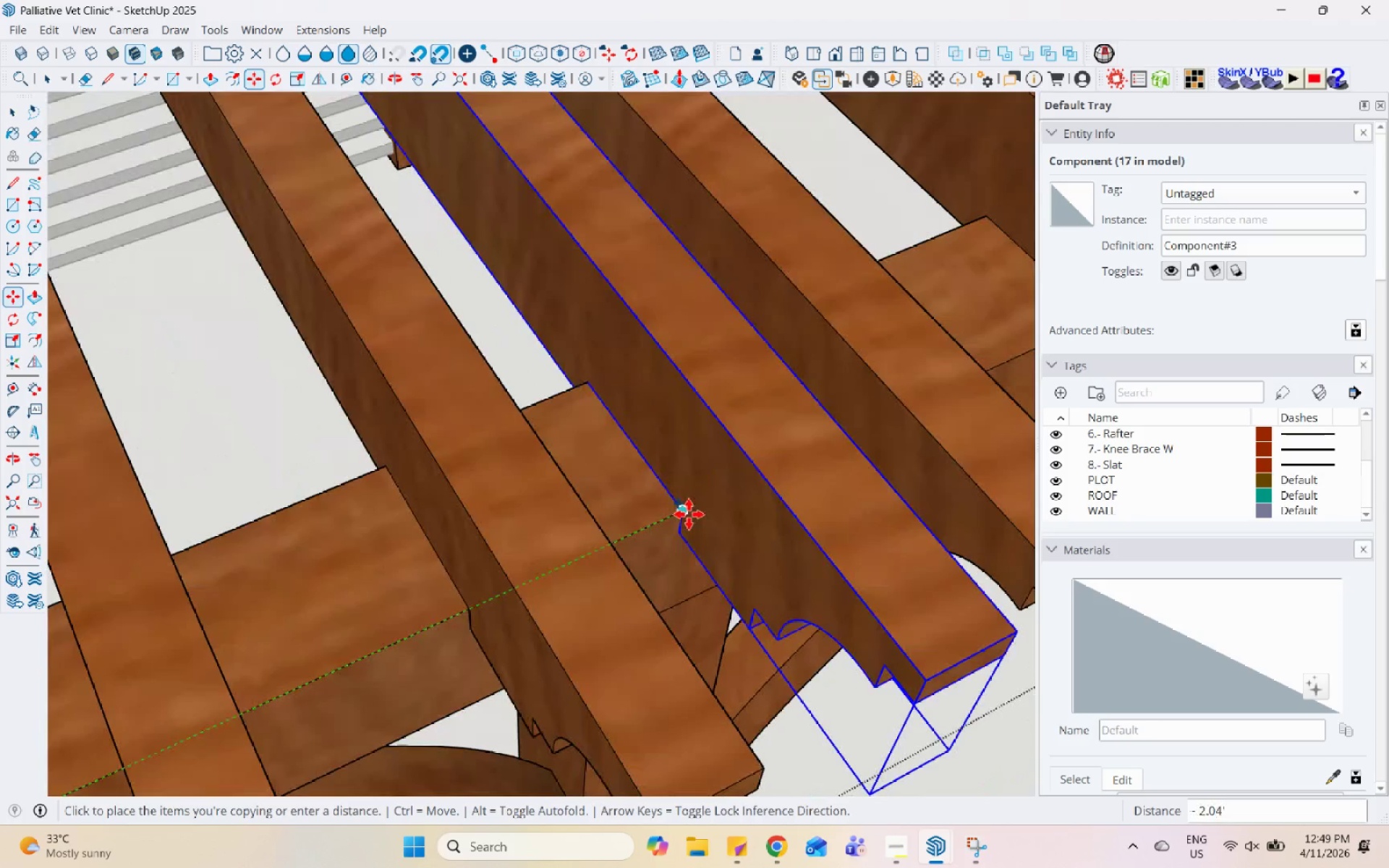 
left_click([689, 514])
 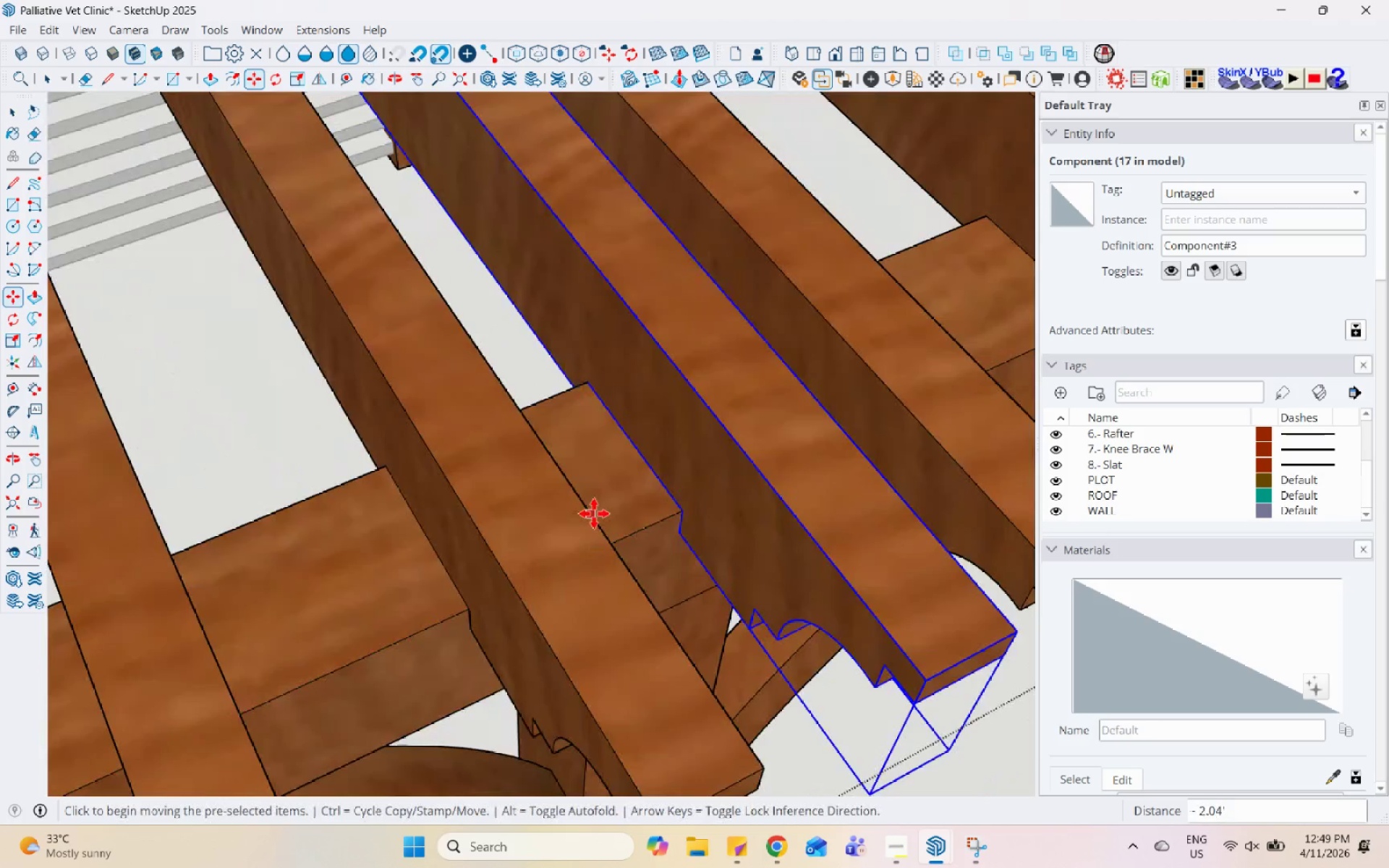 
scroll: coordinate [575, 522], scroll_direction: down, amount: 5.0
 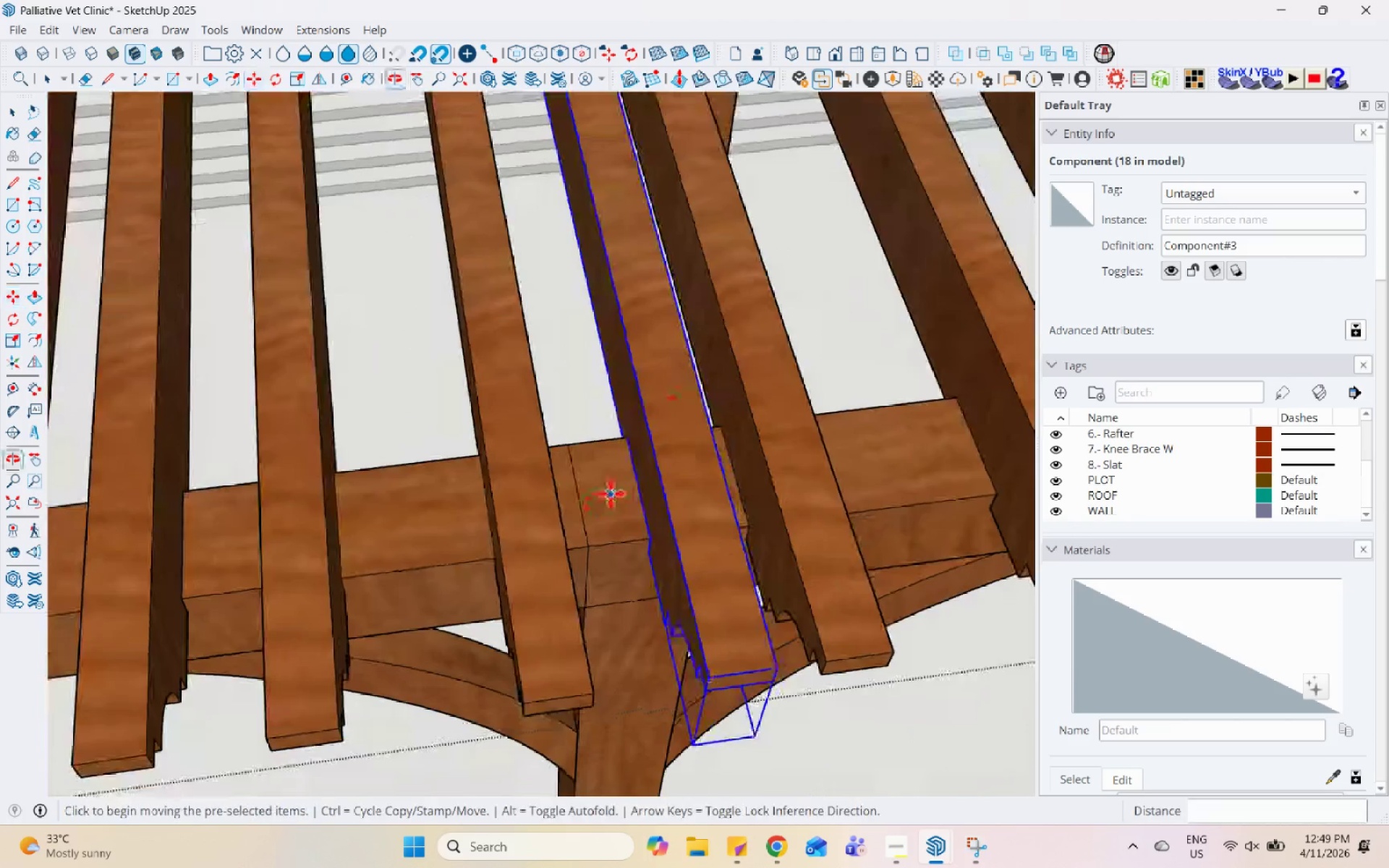 
left_click([721, 501])
 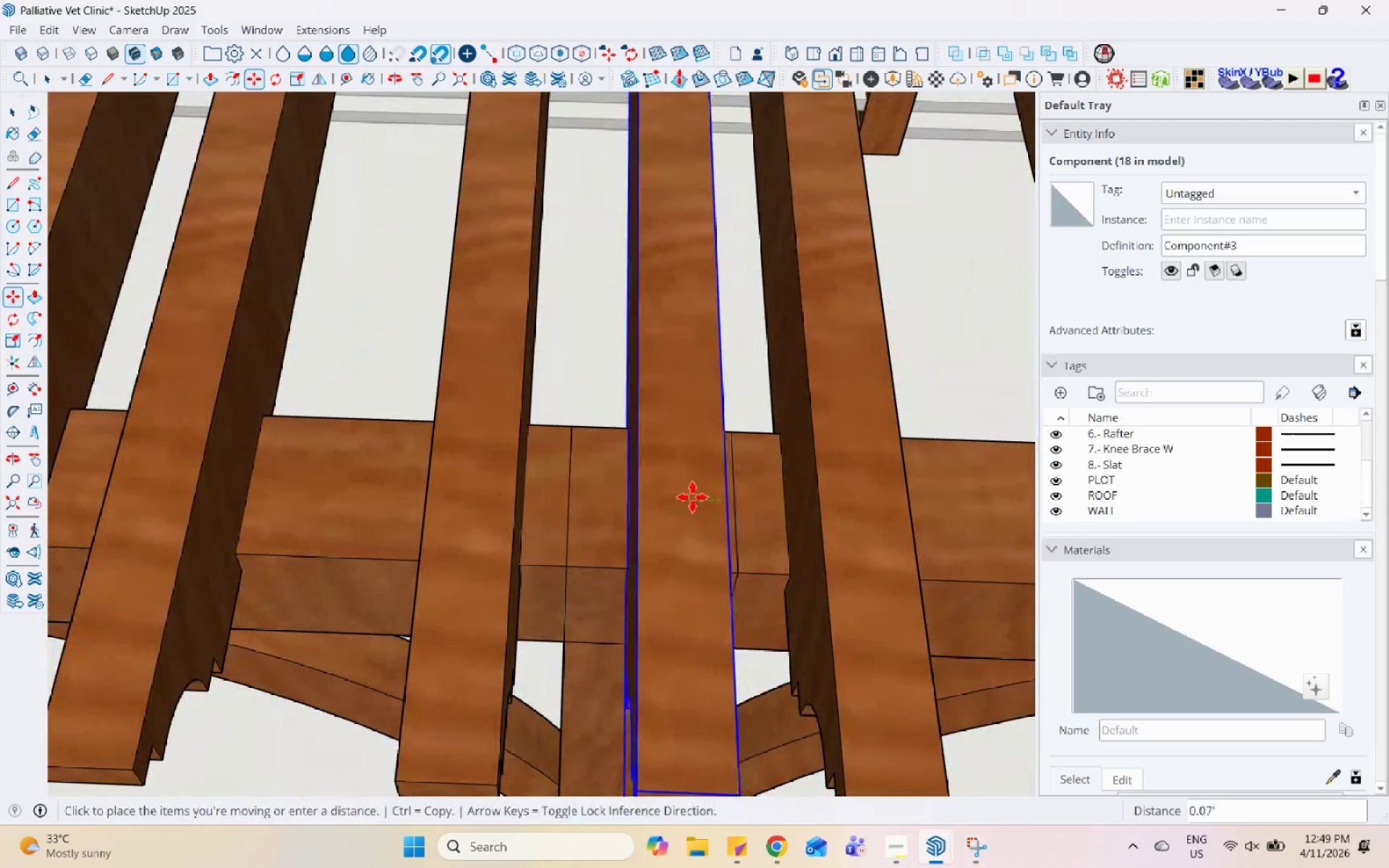 
scroll: coordinate [662, 508], scroll_direction: up, amount: 3.0
 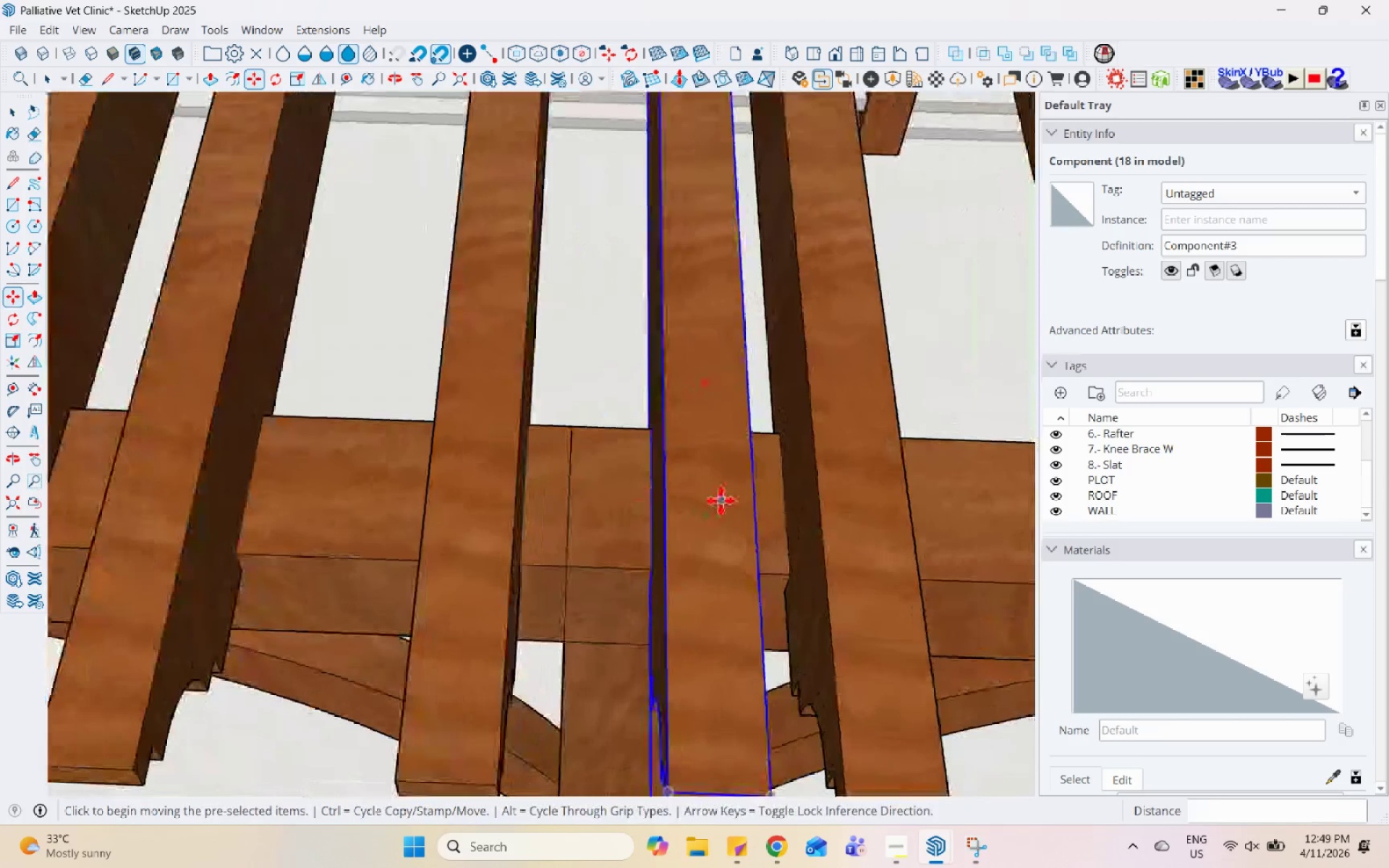 
left_click([691, 497])
 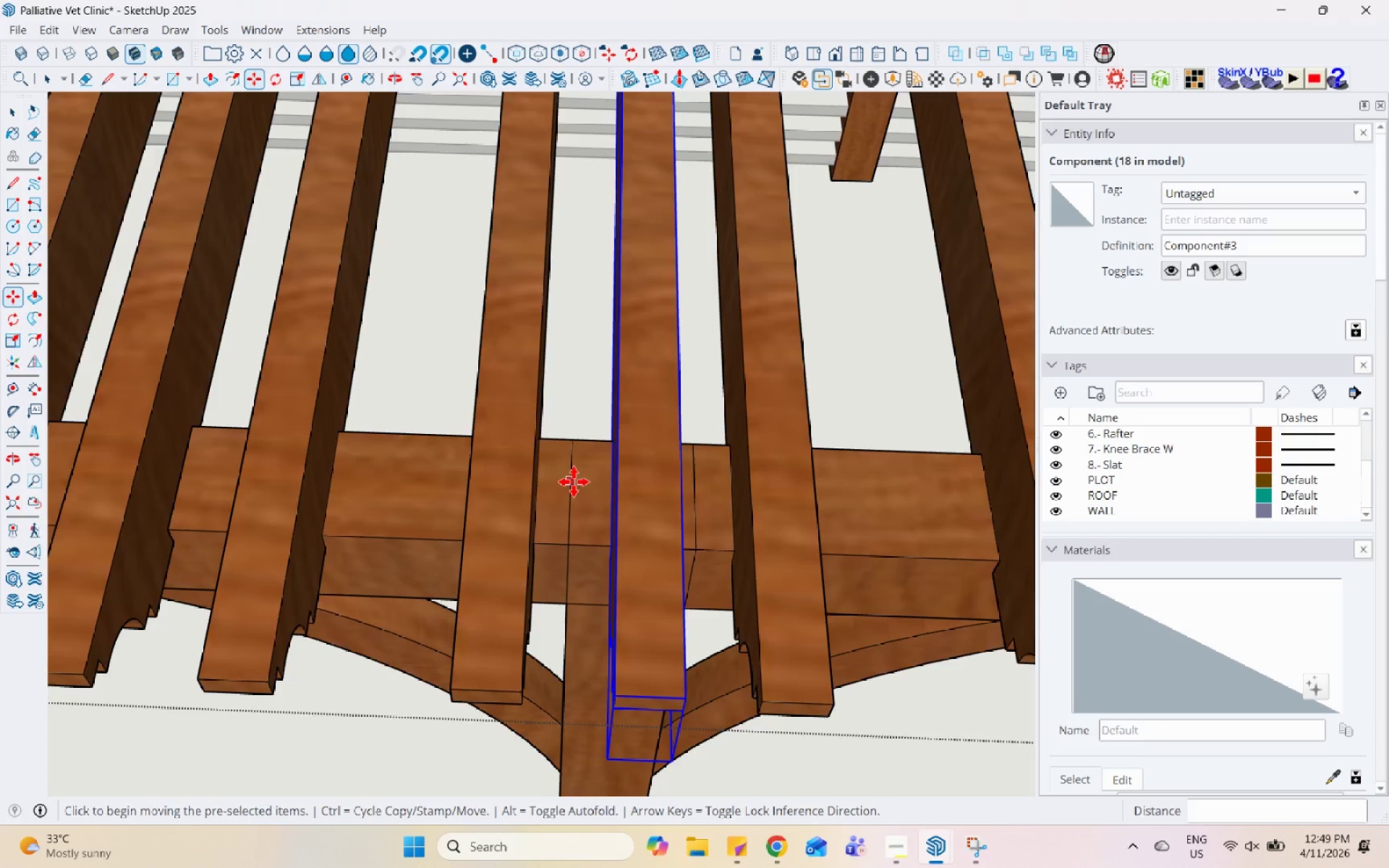 
scroll: coordinate [545, 488], scroll_direction: down, amount: 12.0
 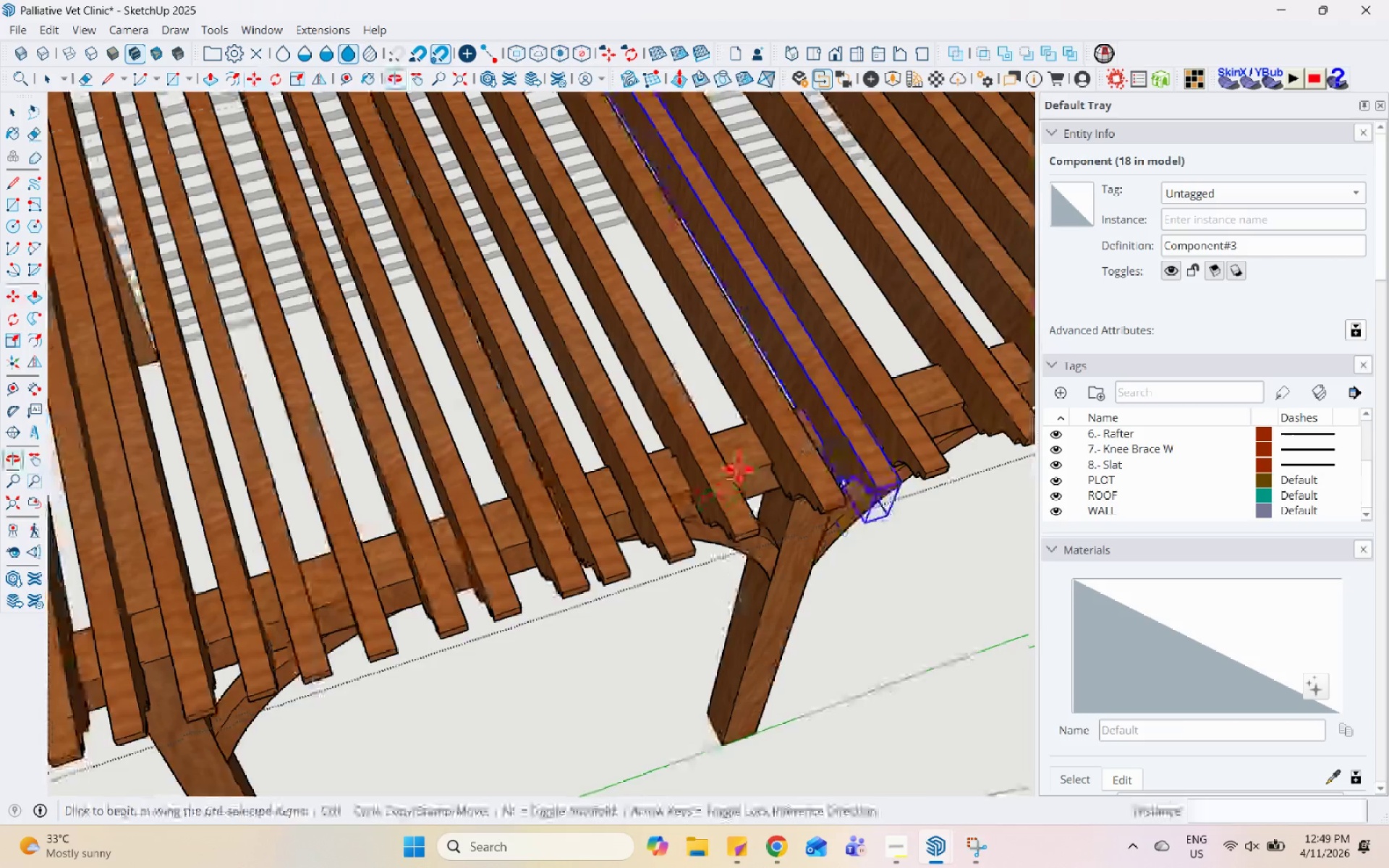 
key(M)
 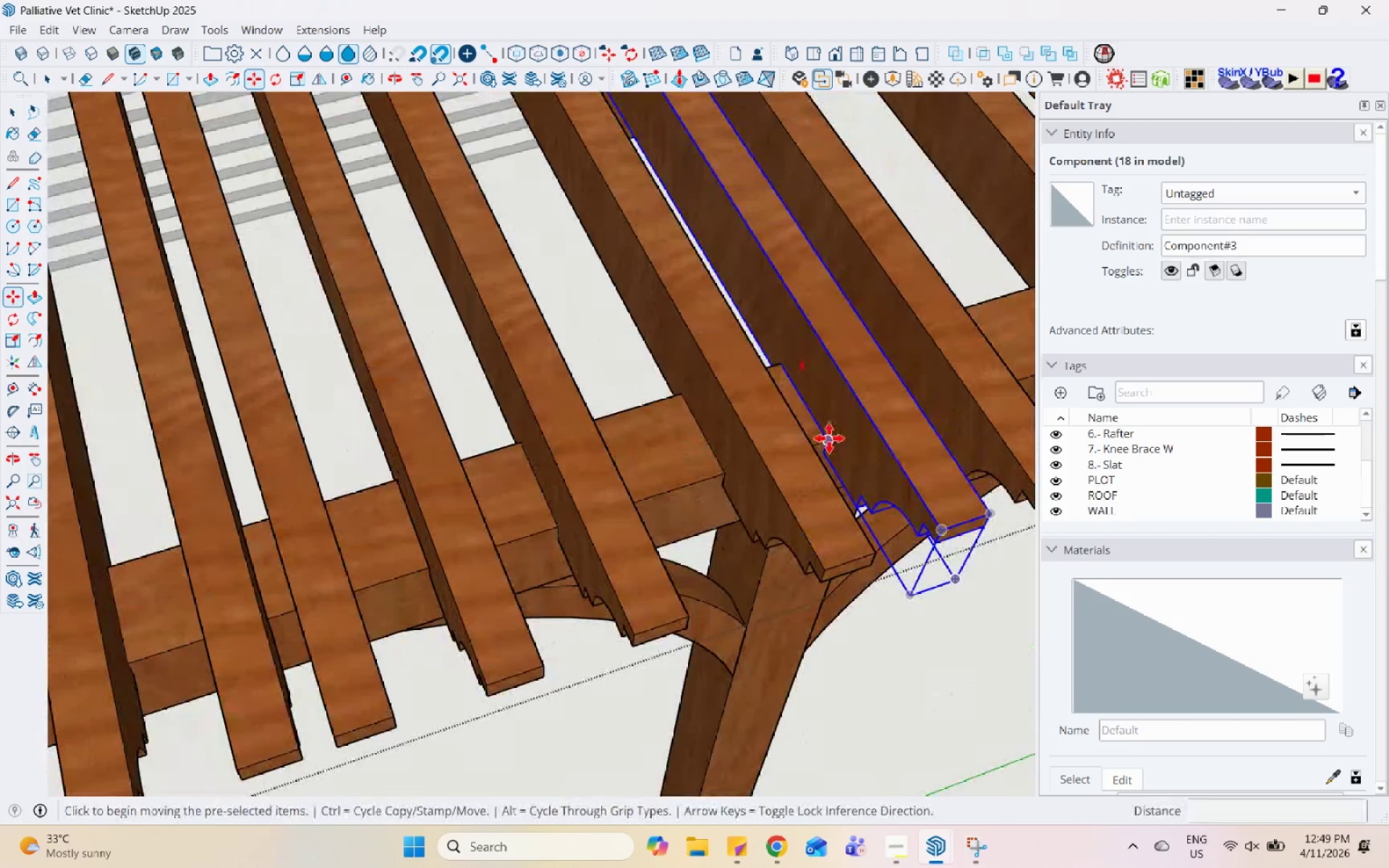 
scroll: coordinate [901, 448], scroll_direction: up, amount: 7.0
 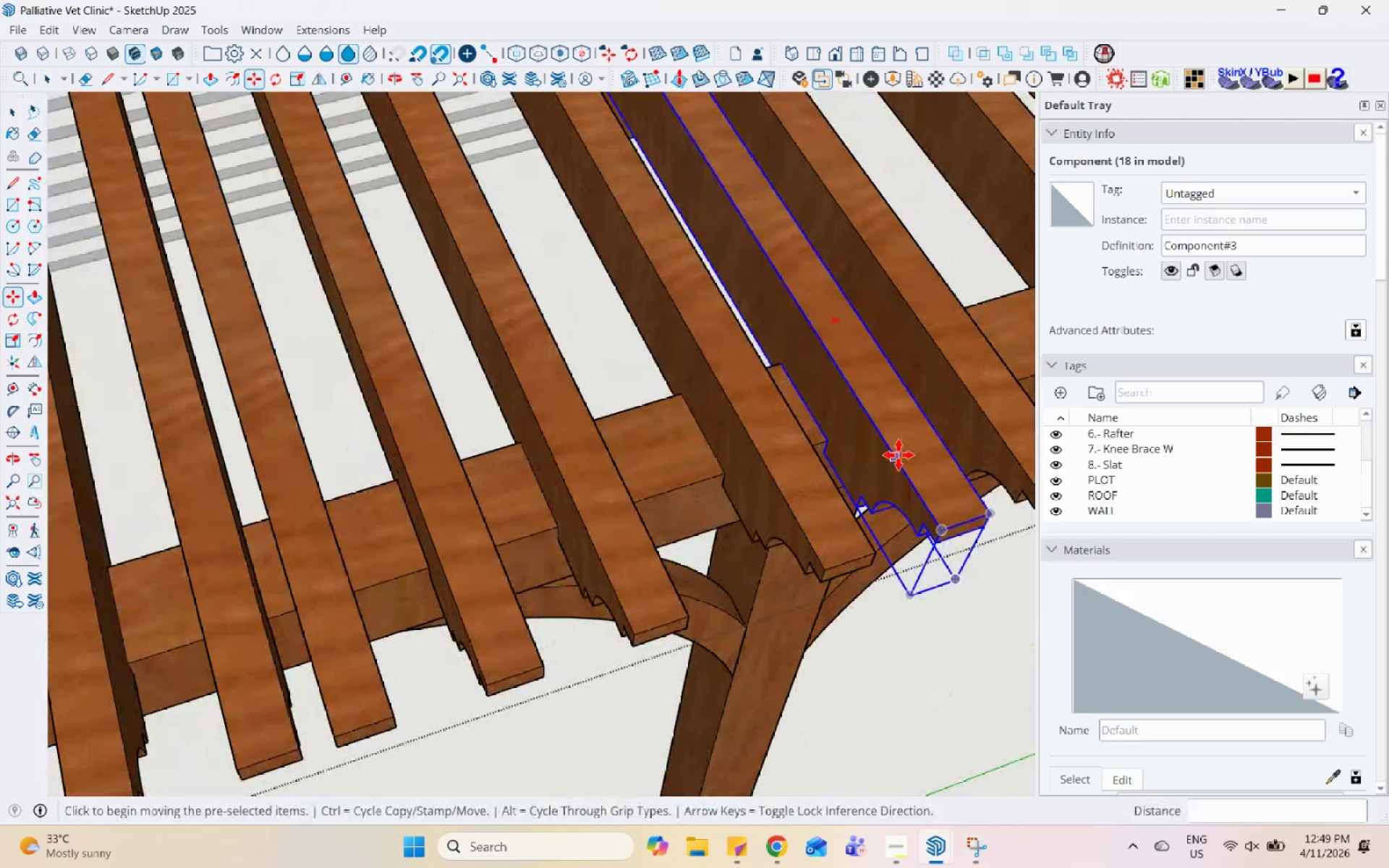 
key(Control+ControlLeft)
 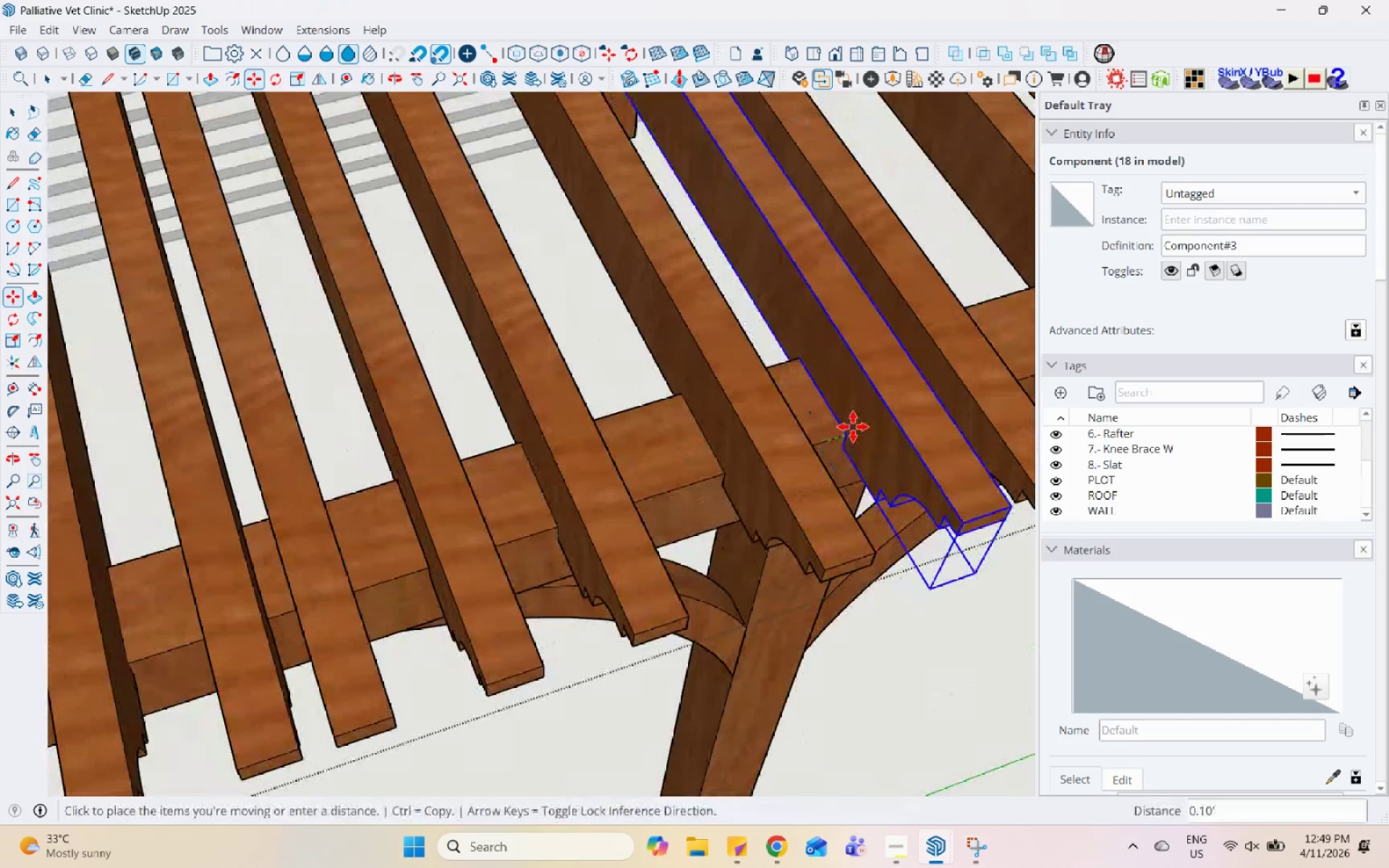 
left_click([829, 438])
 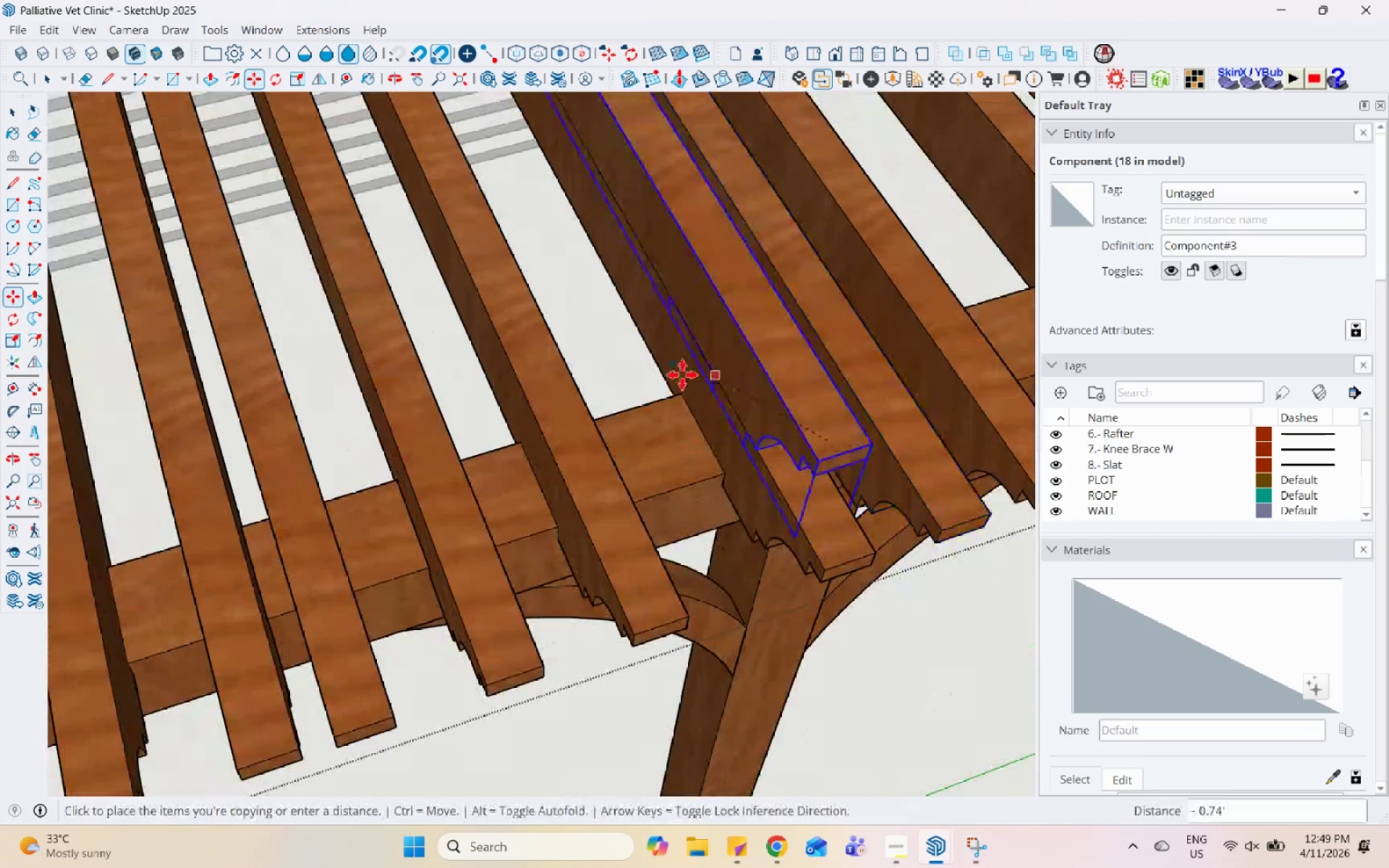 
scroll: coordinate [446, 503], scroll_direction: down, amount: 6.0
 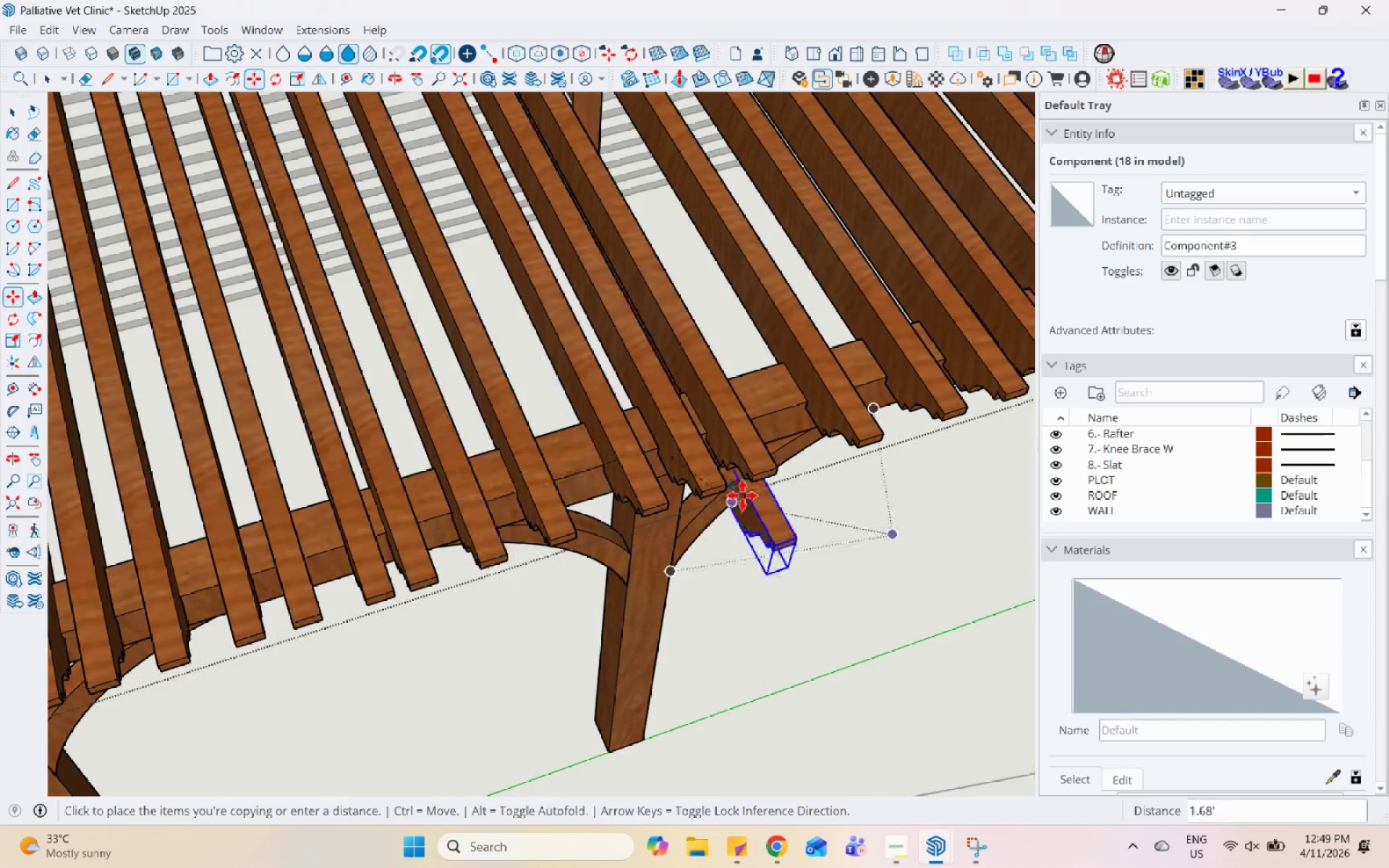 
scroll: coordinate [765, 409], scroll_direction: up, amount: 10.0
 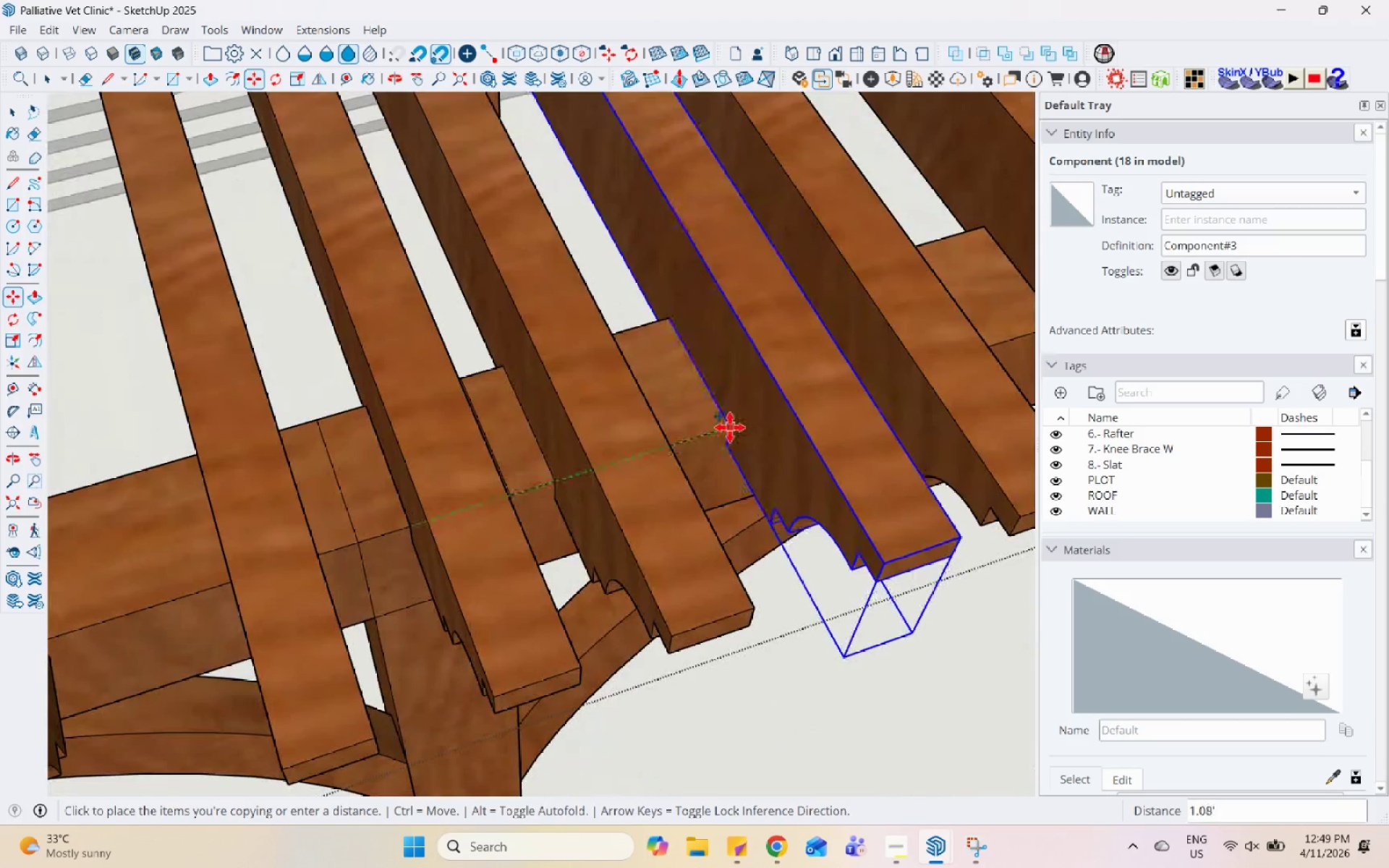 
left_click([734, 426])
 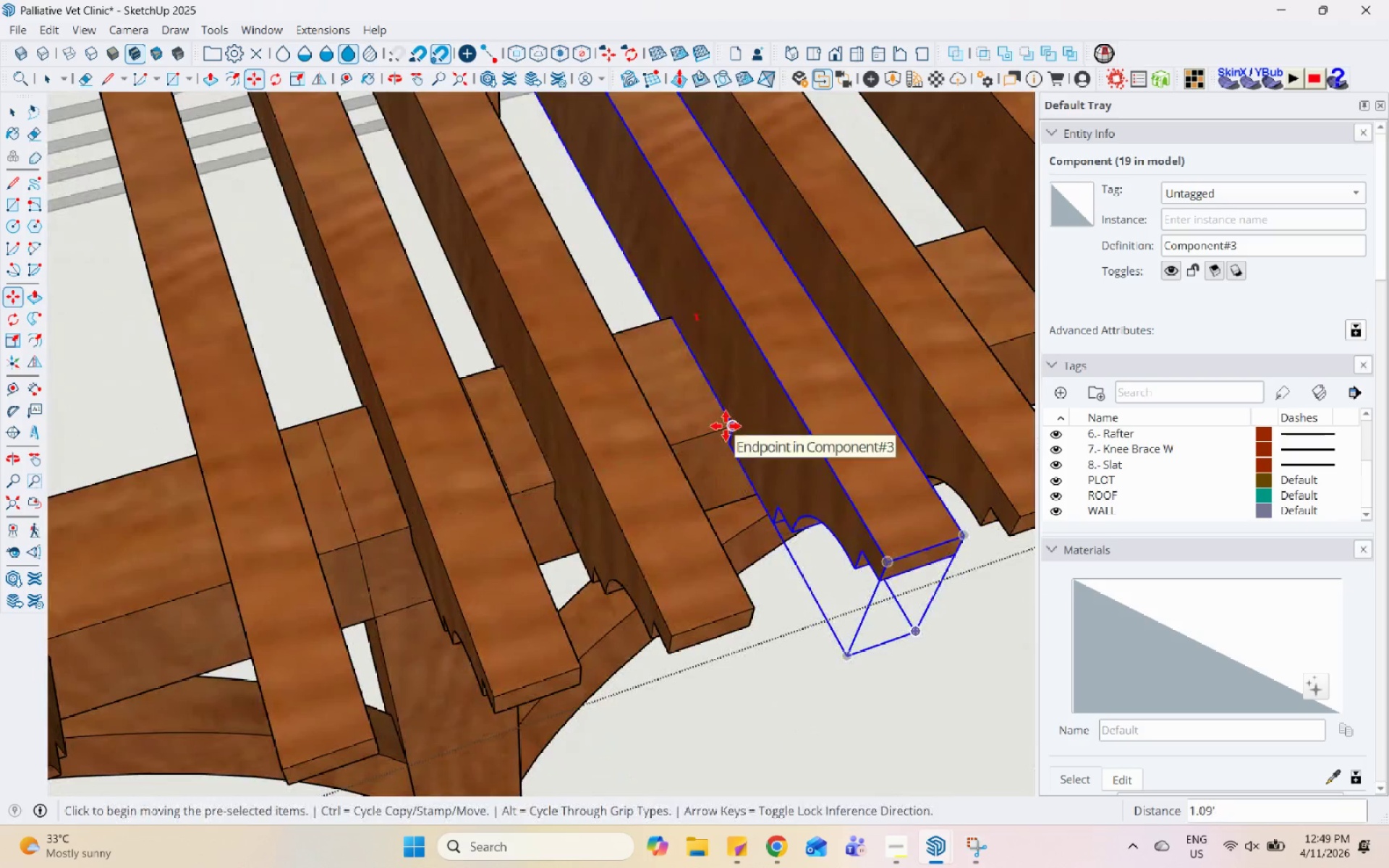 
left_click([727, 426])
 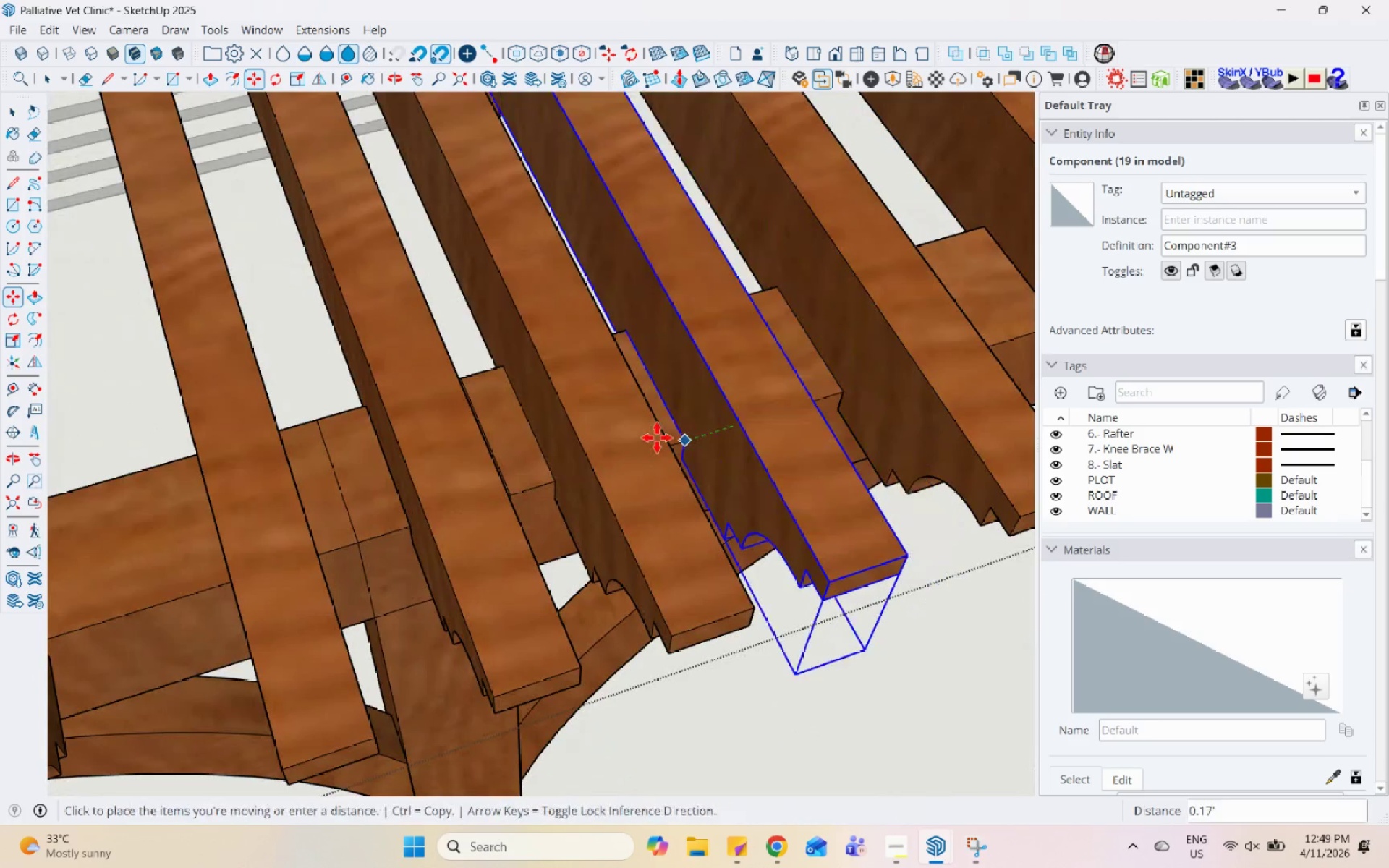 
key(Control+ControlLeft)
 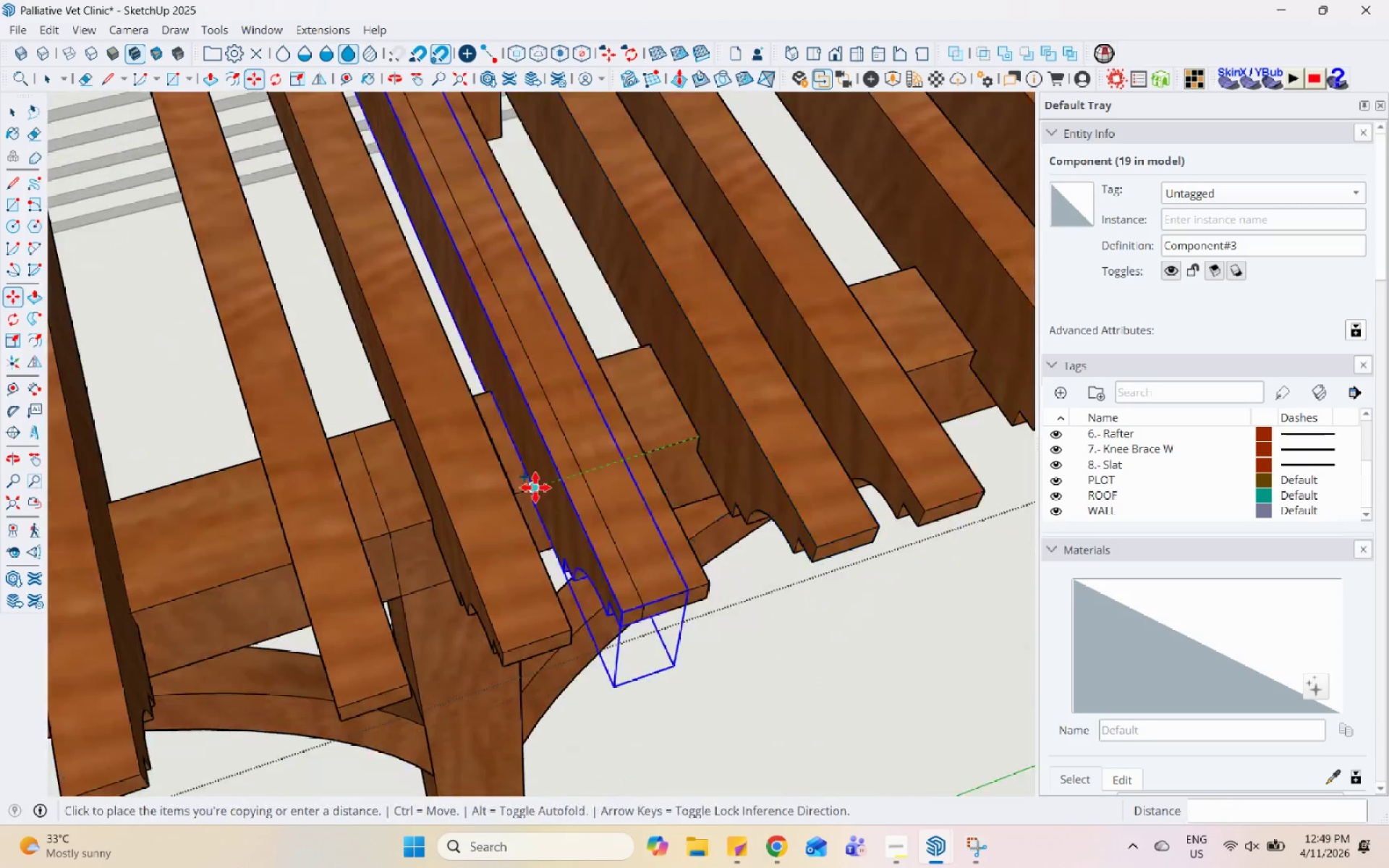 
key(Space)
 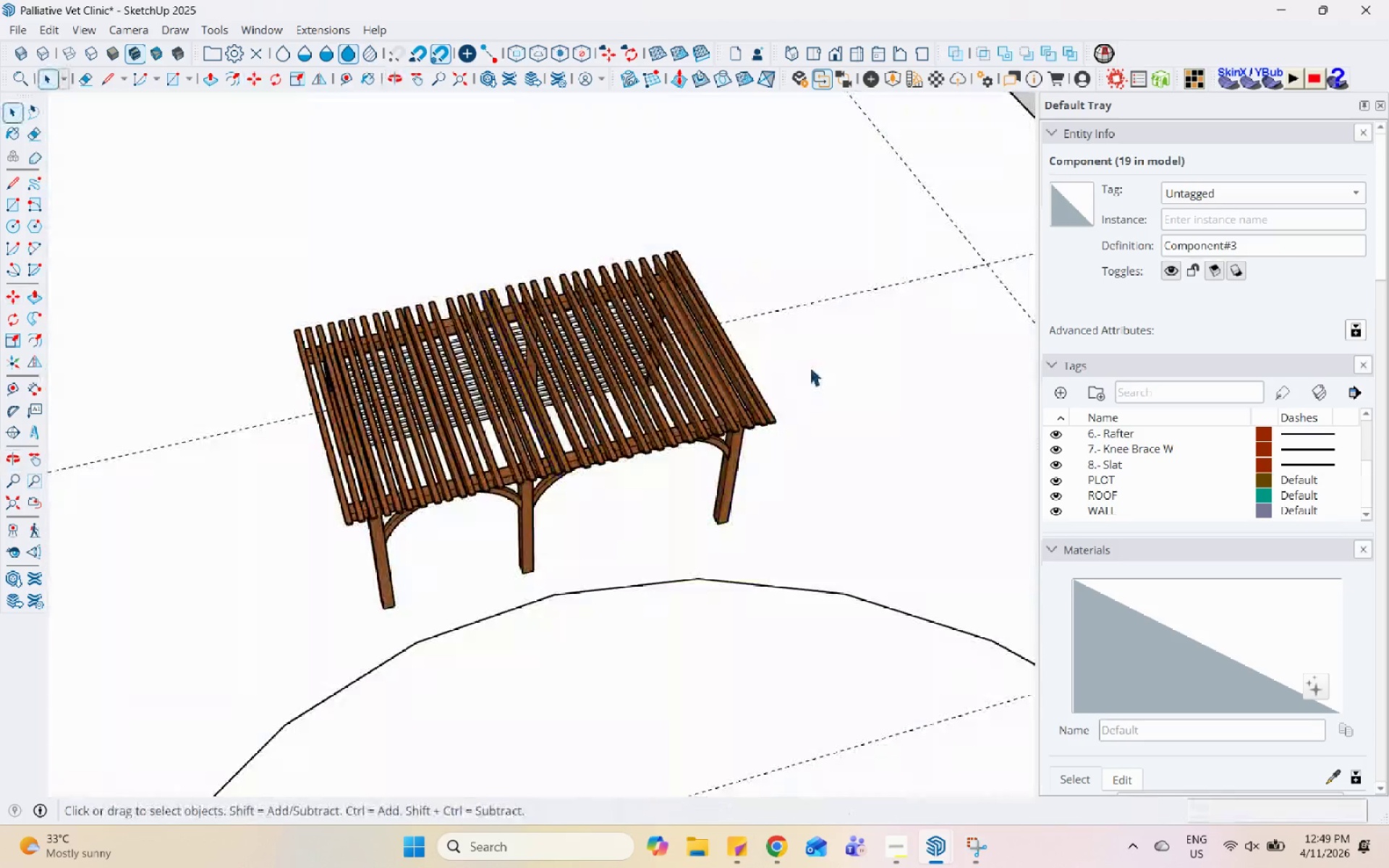 
scroll: coordinate [582, 428], scroll_direction: down, amount: 27.0
 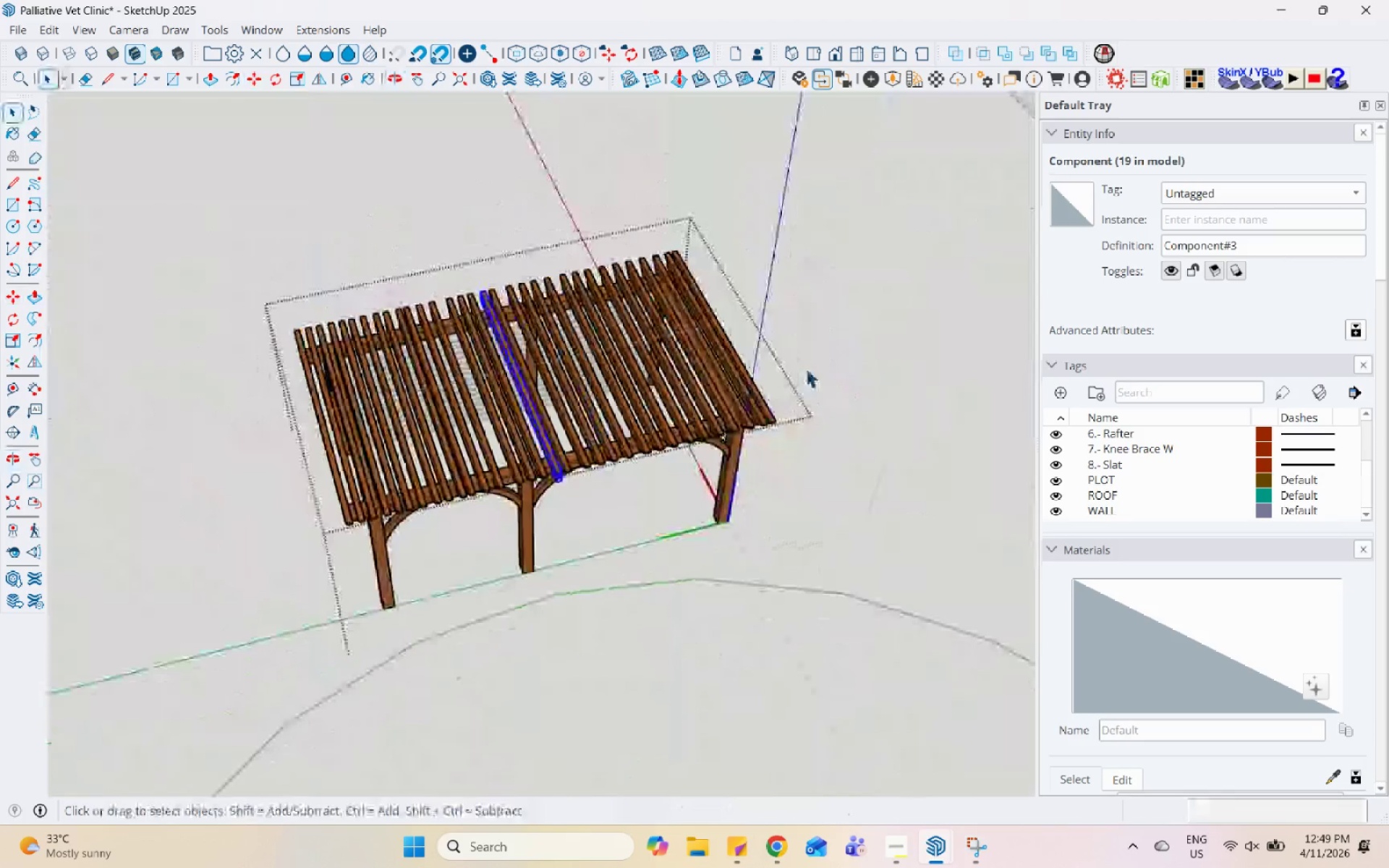 
scroll: coordinate [407, 365], scroll_direction: up, amount: 4.0
 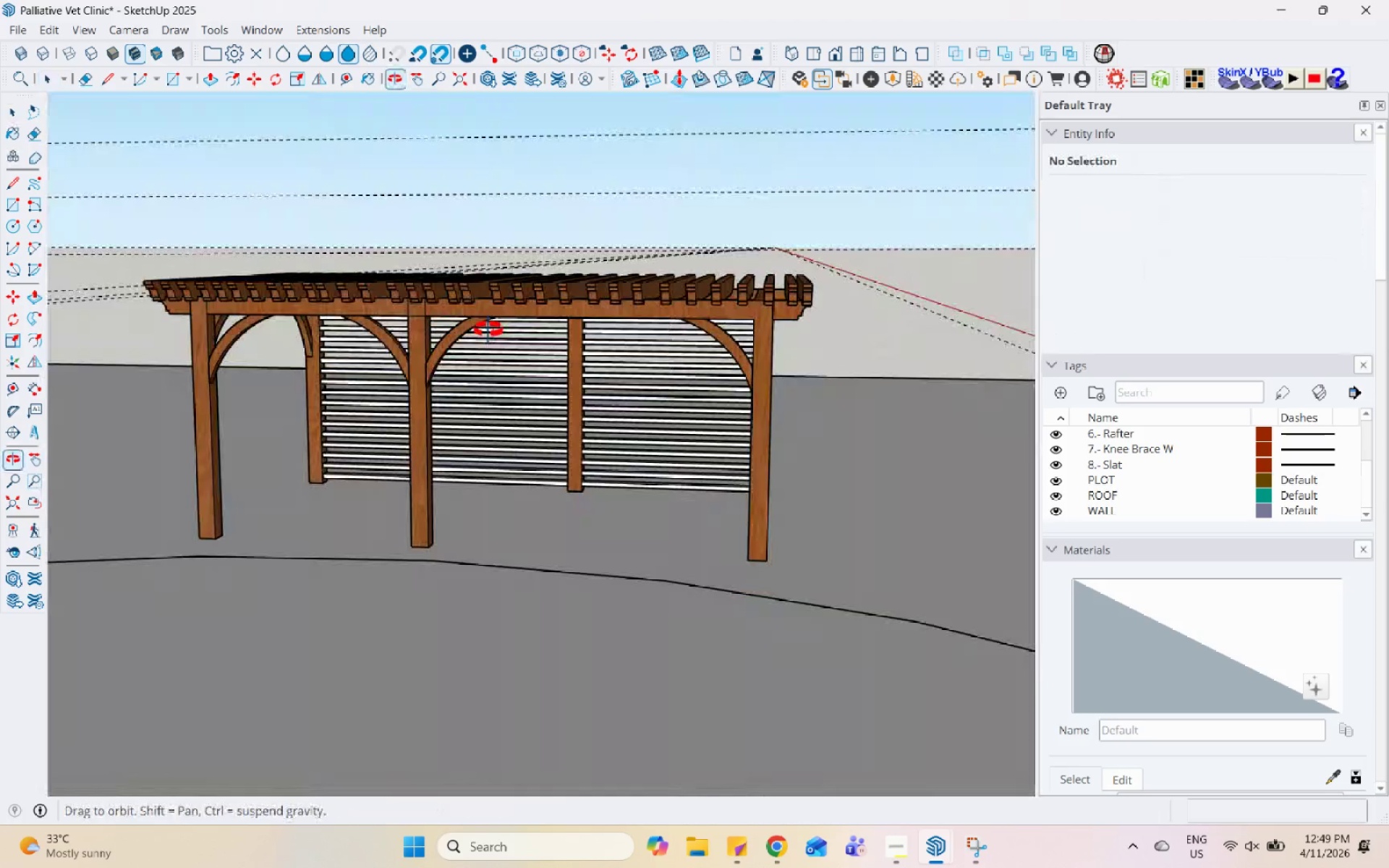 
left_click([531, 373])
 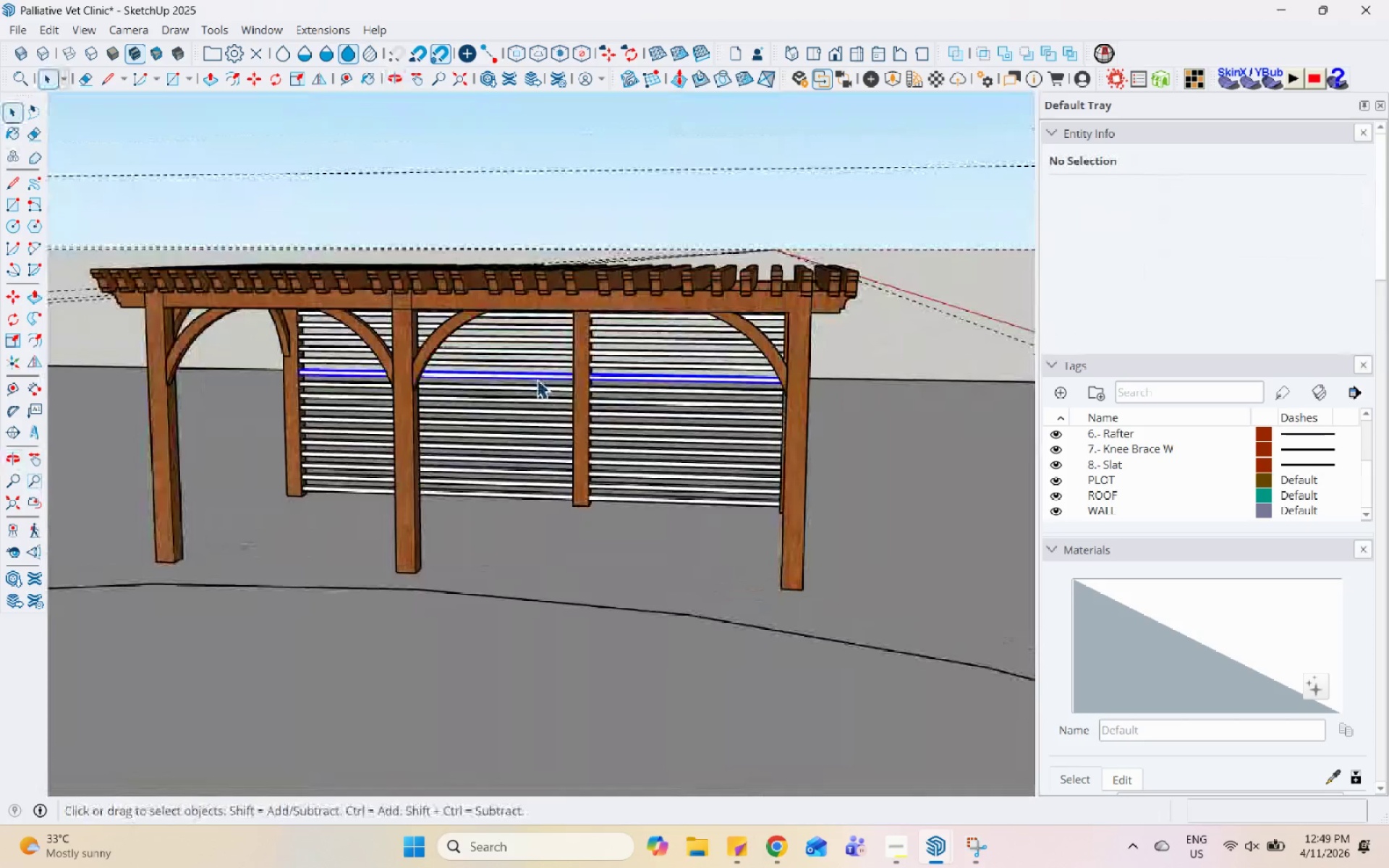 
scroll: coordinate [519, 359], scroll_direction: up, amount: 1.0
 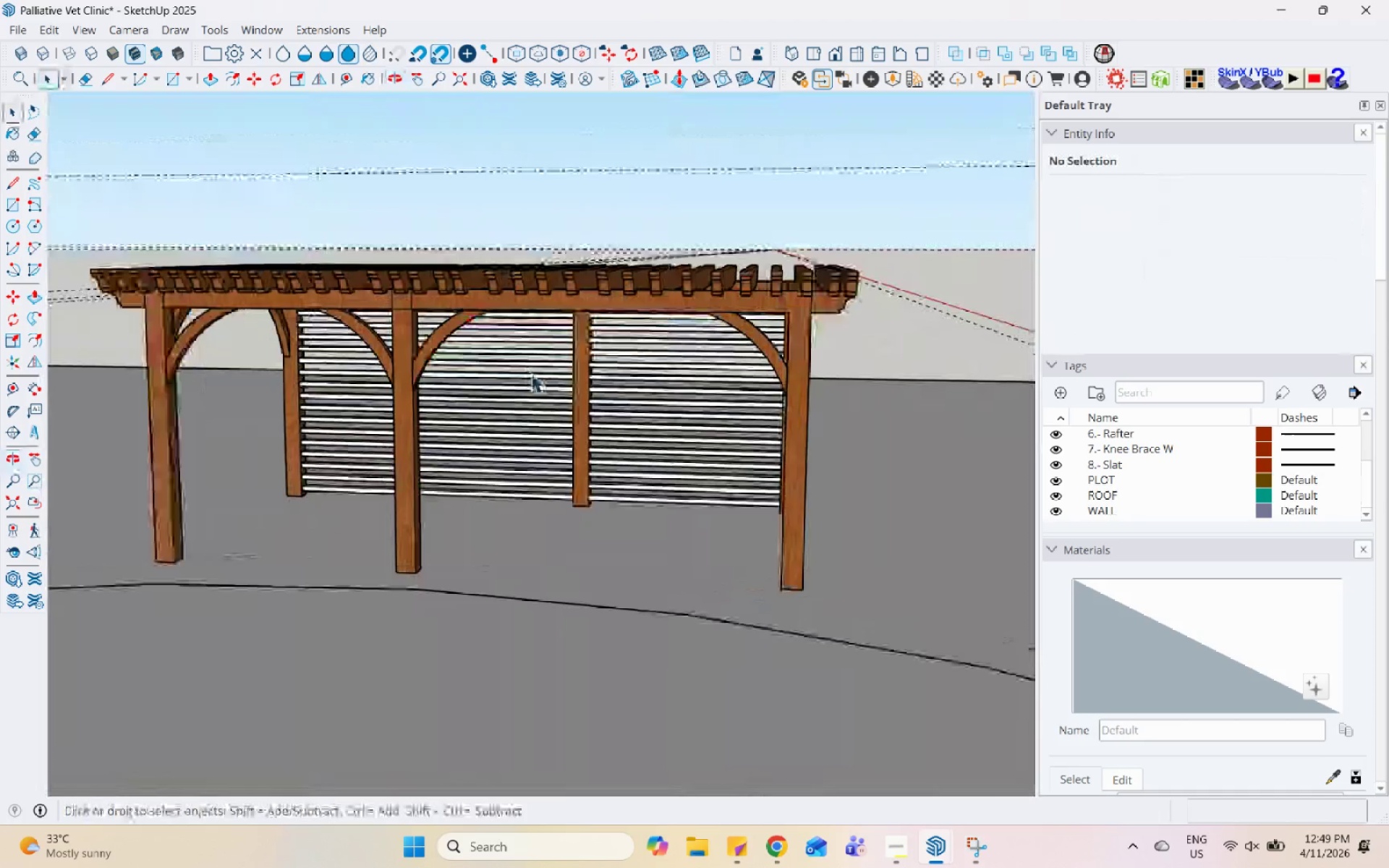 
scroll: coordinate [537, 382], scroll_direction: down, amount: 1.0
 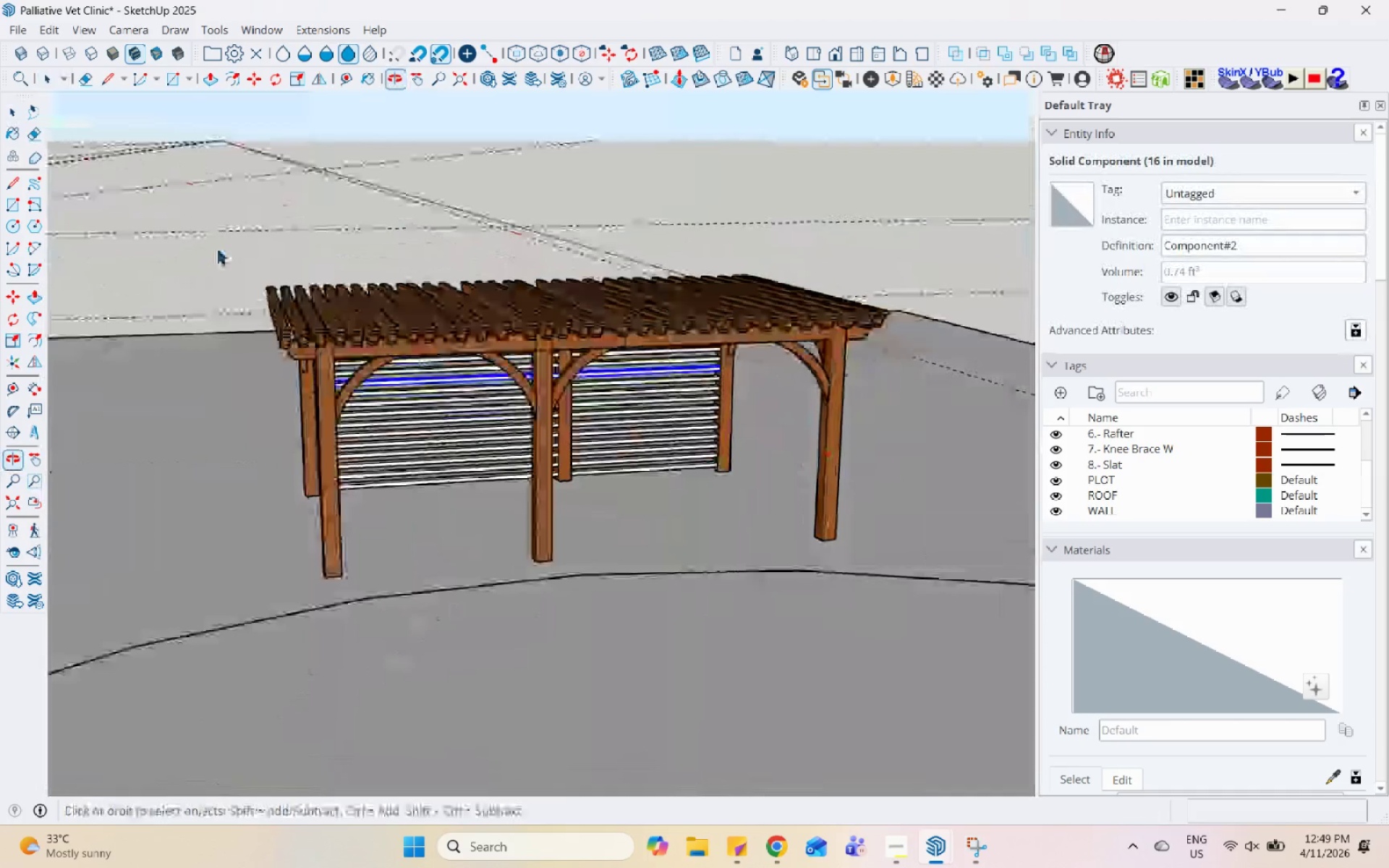 
left_click_drag(start_coordinate=[156, 212], to_coordinate=[949, 687])
 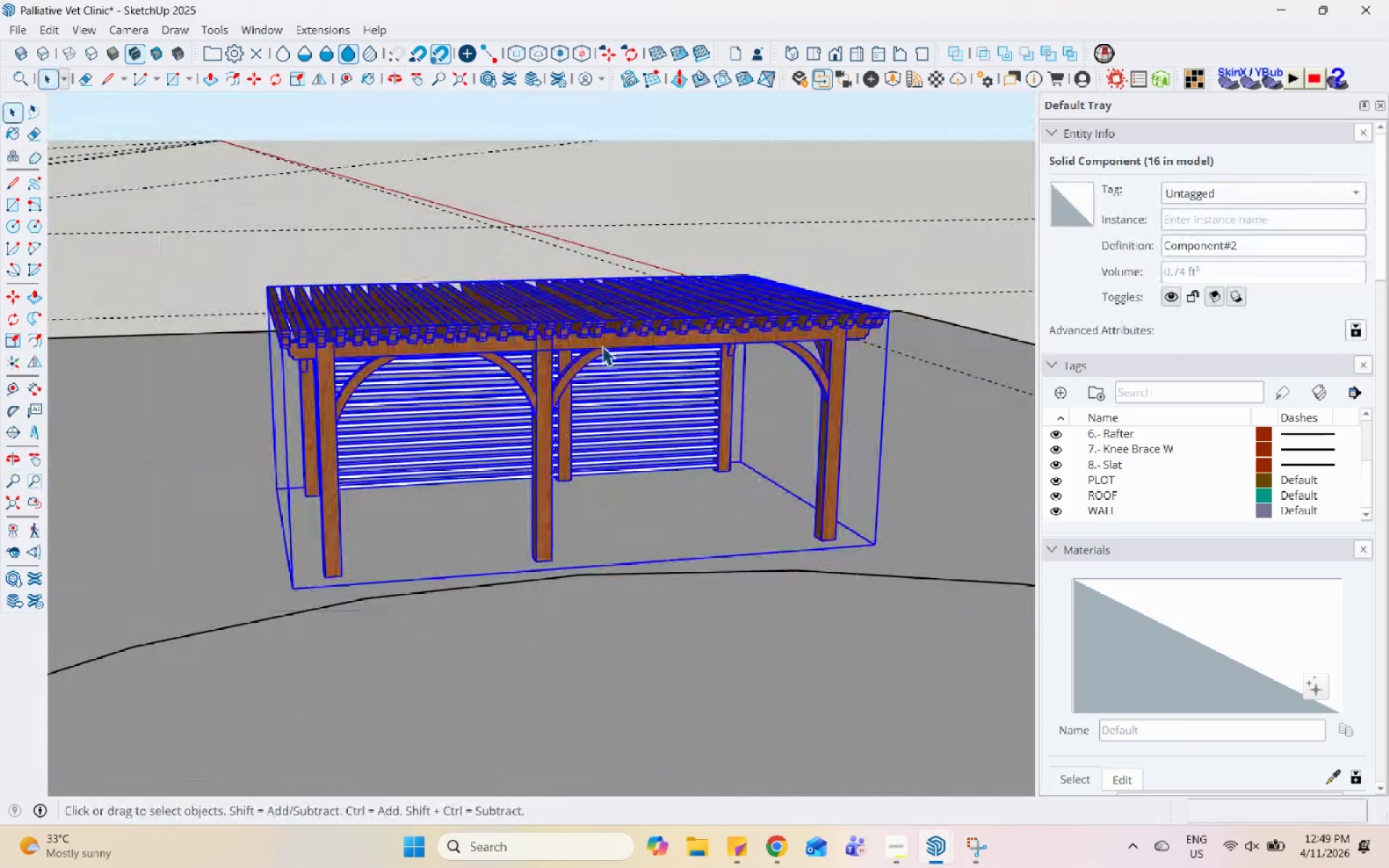 
right_click([602, 346])
 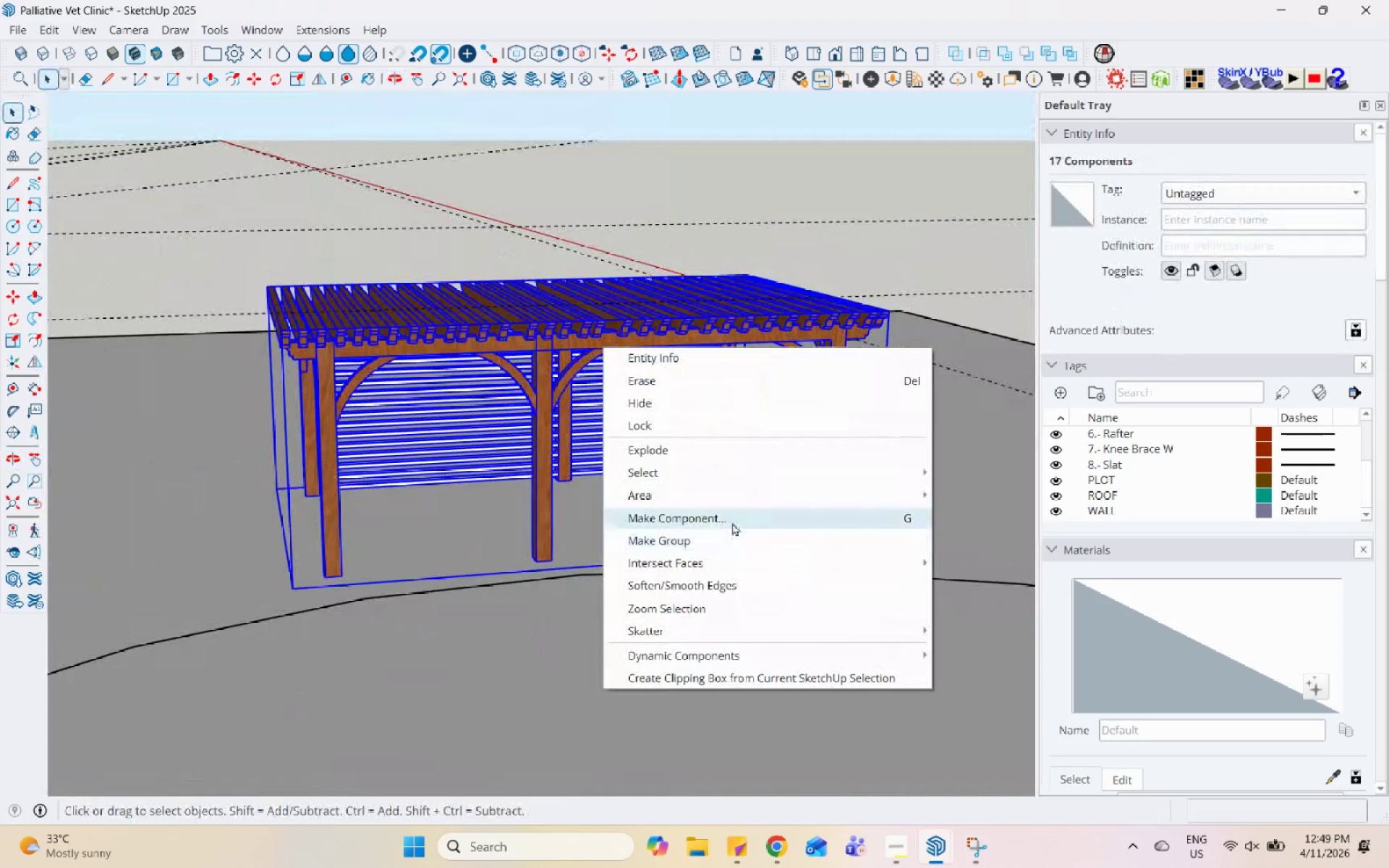 
left_click([732, 522])
 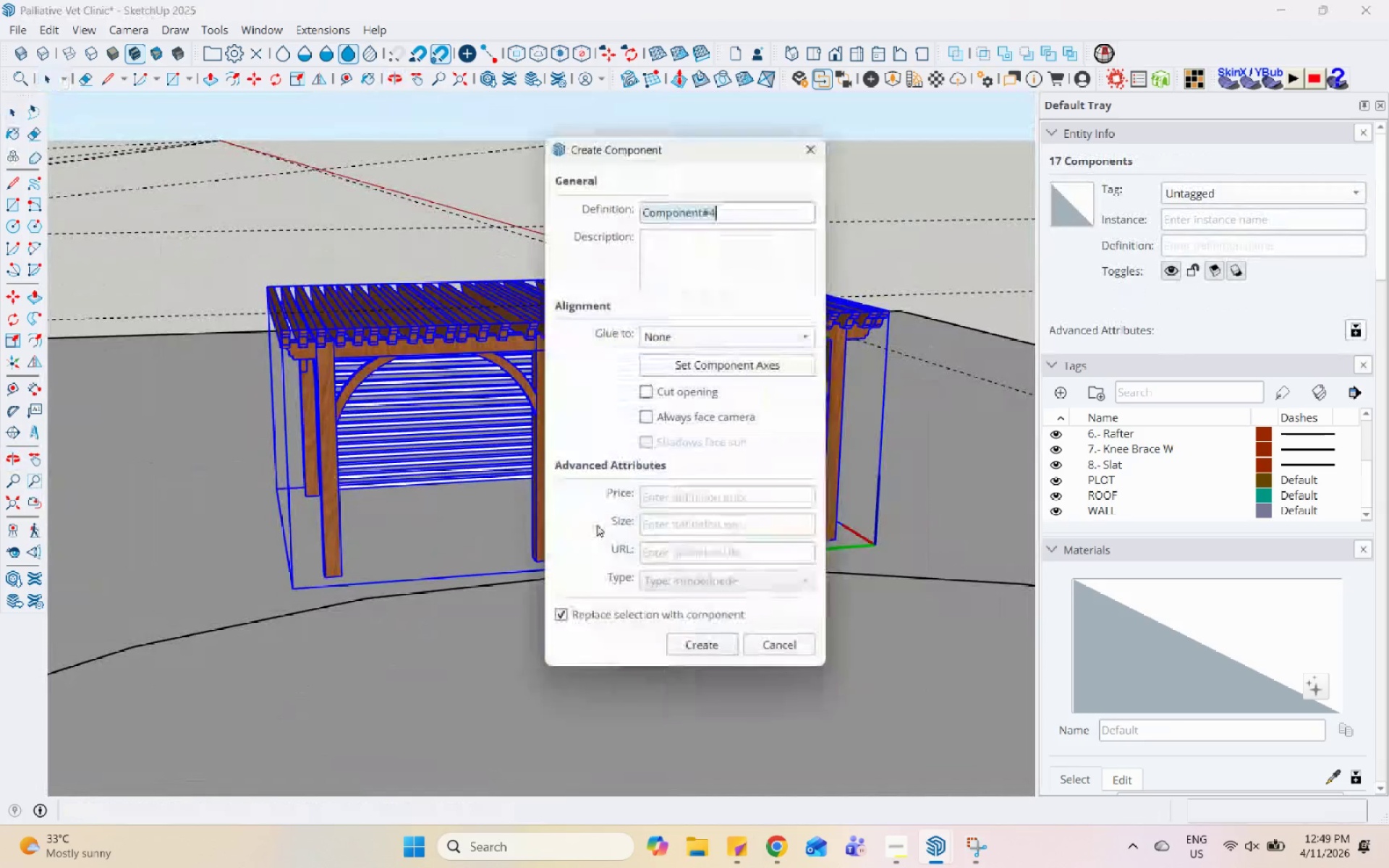 
scroll: coordinate [592, 529], scroll_direction: down, amount: 4.0
 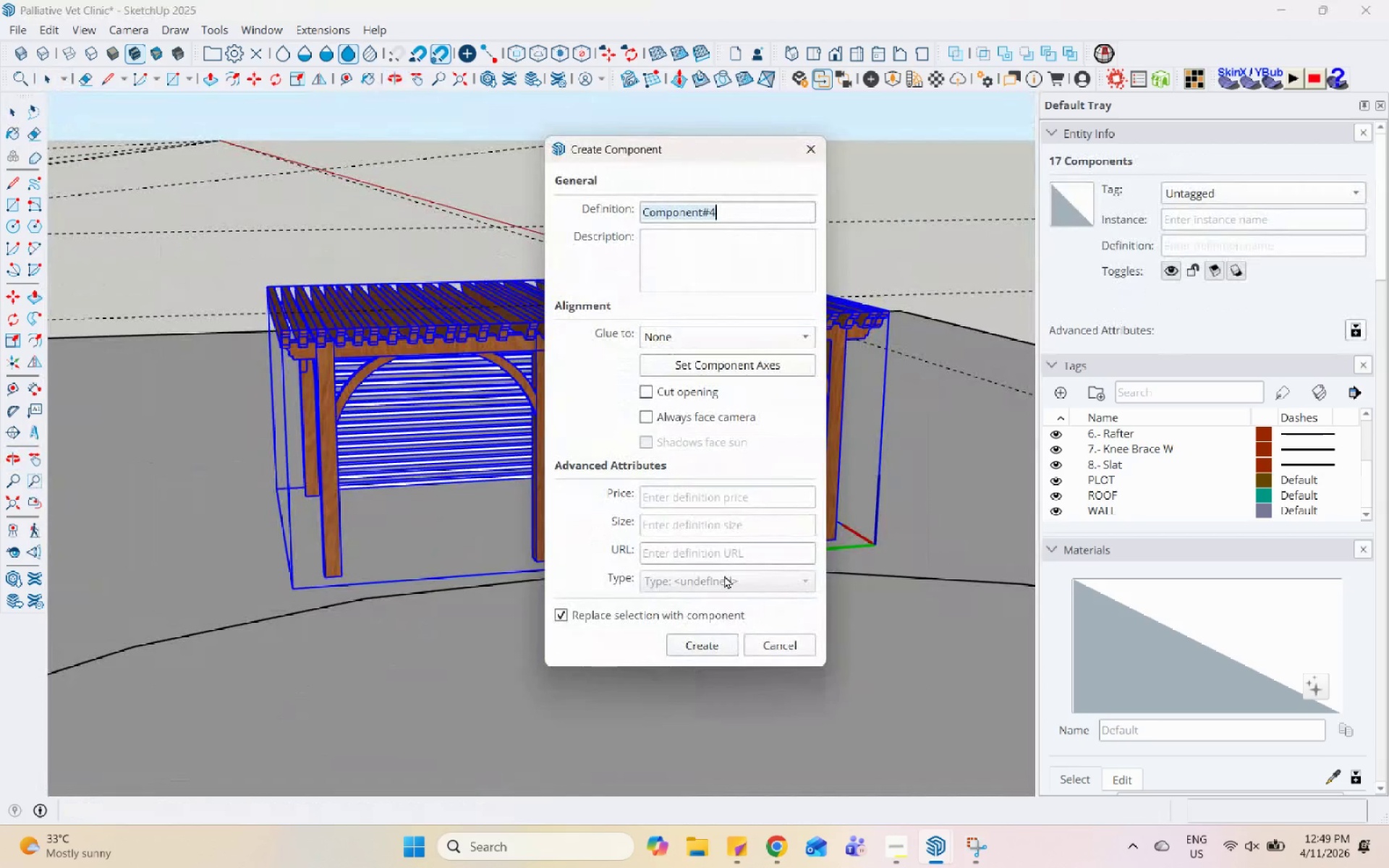 
type(PERO)
key(Backspace)
type(GOL)
 